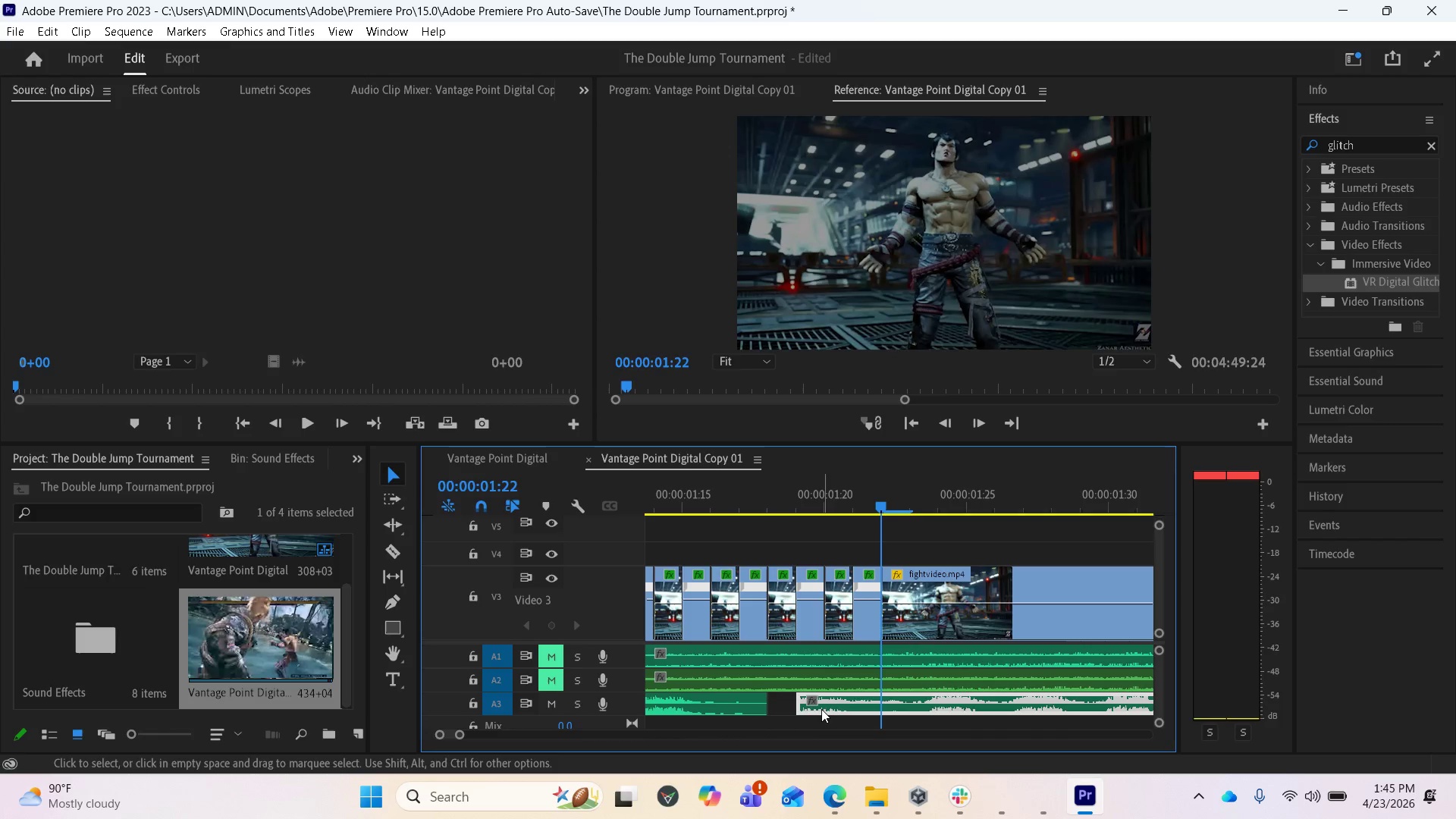 
left_click_drag(start_coordinate=[821, 708], to_coordinate=[798, 708])
 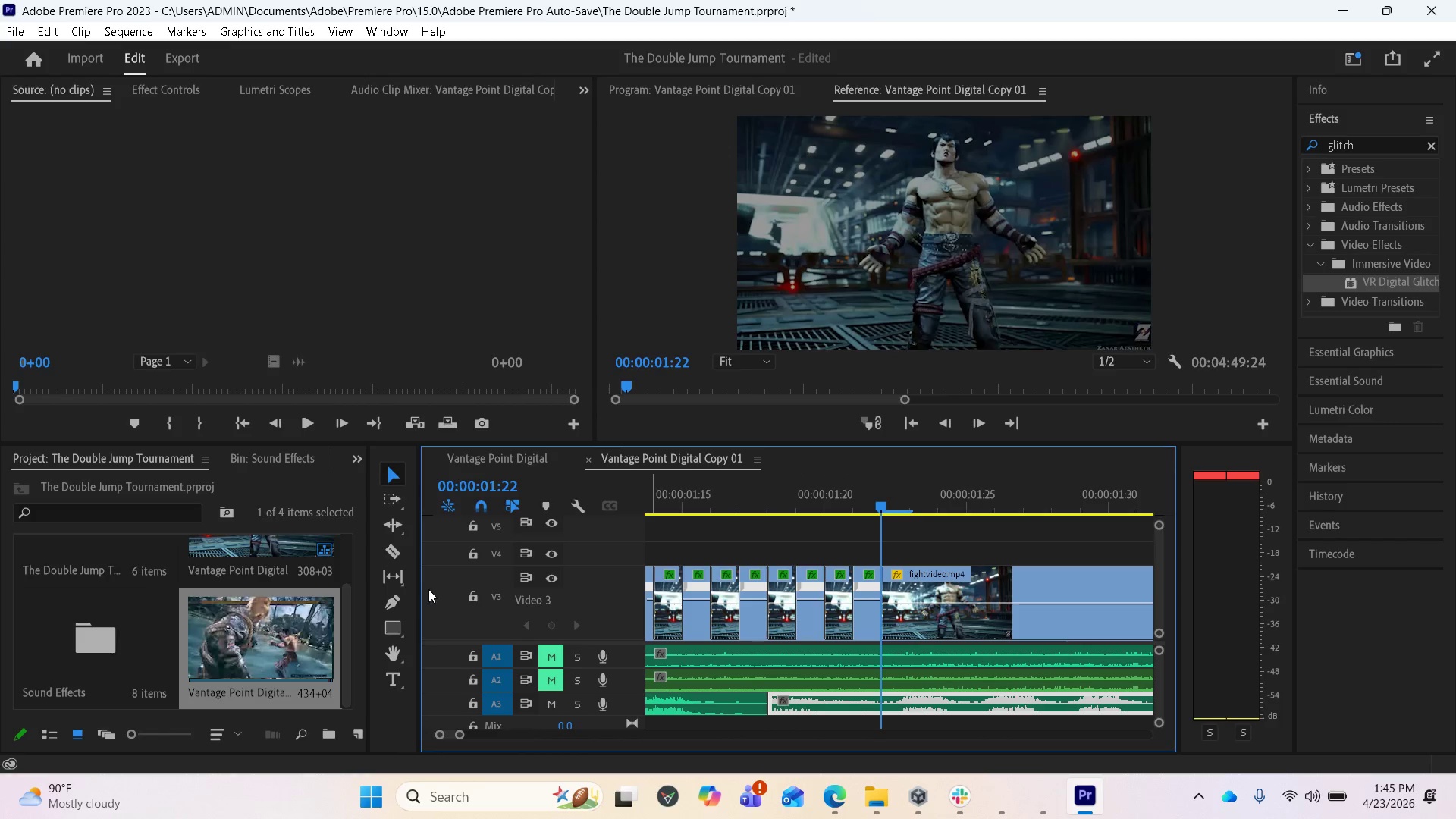 
left_click([394, 552])
 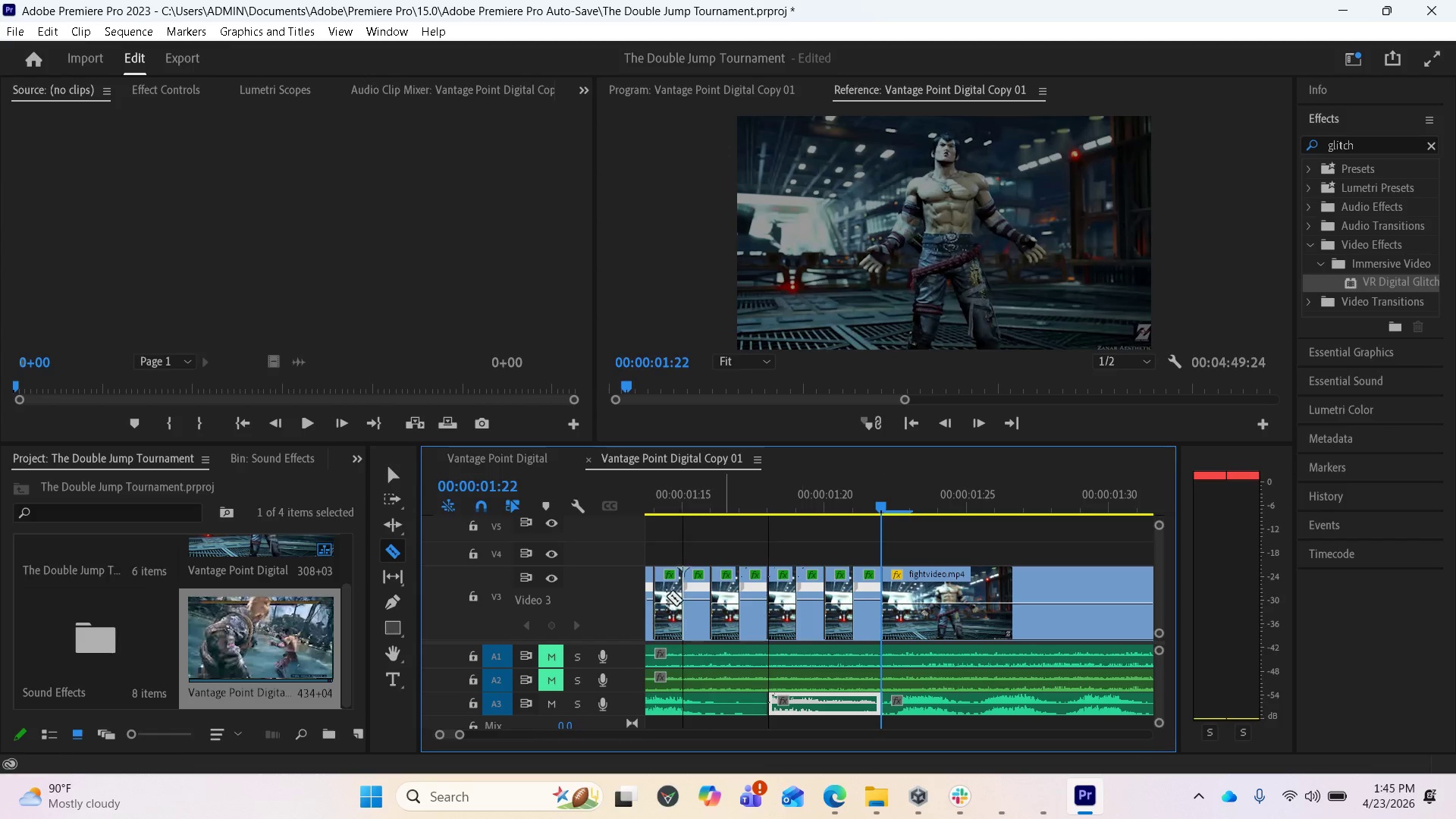 
left_click([398, 476])
 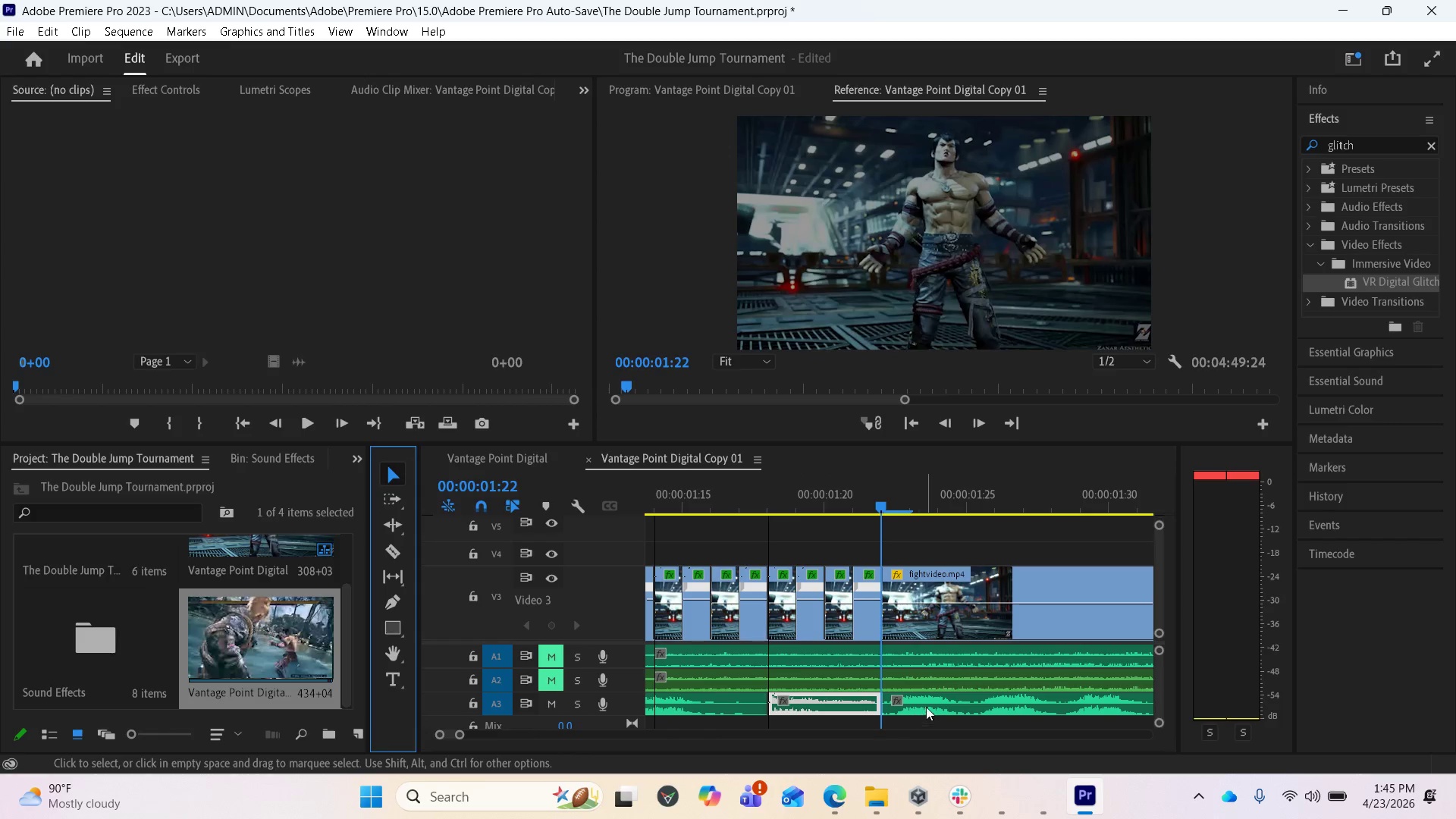 
left_click([930, 703])
 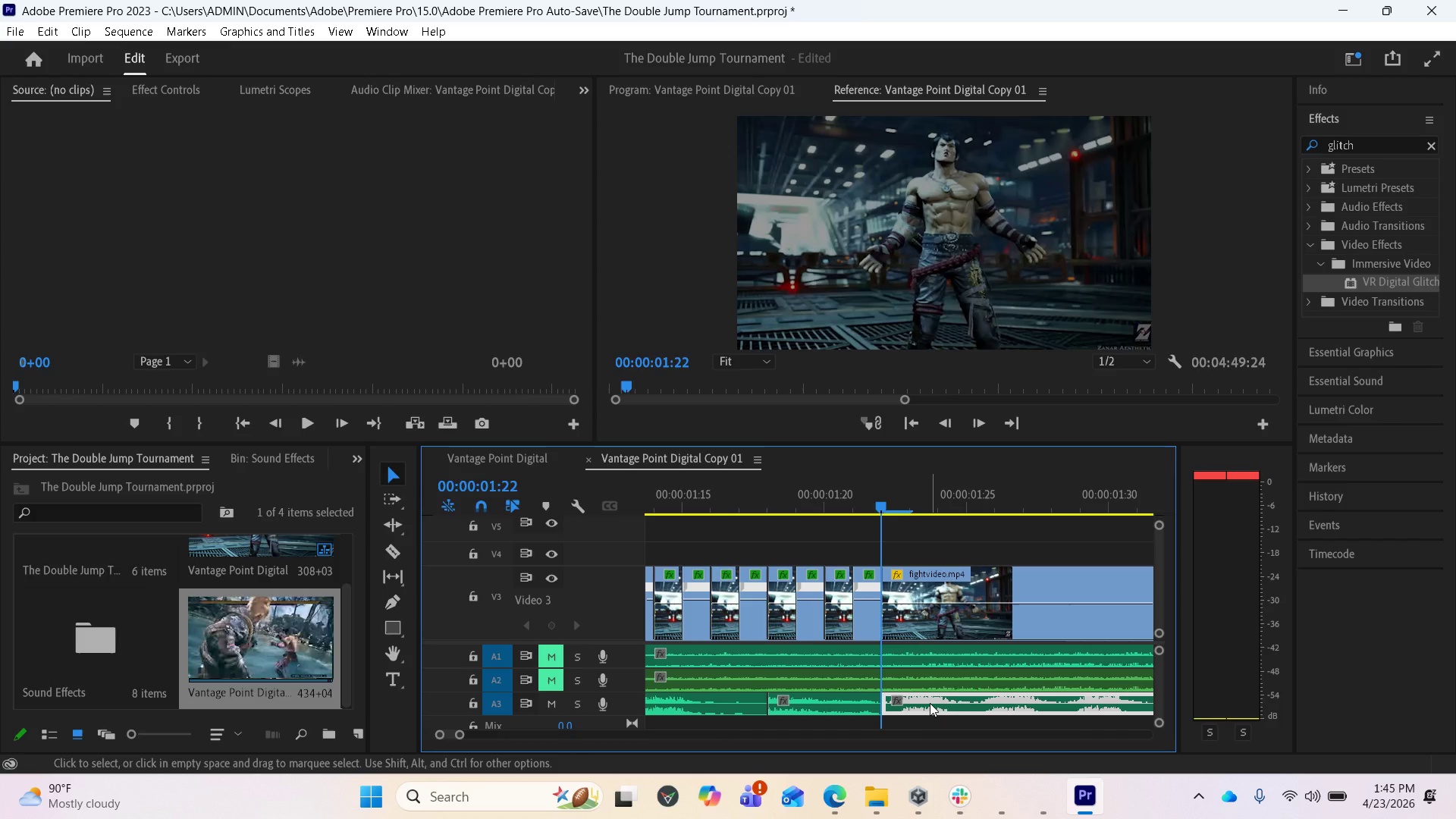 
key(Delete)
 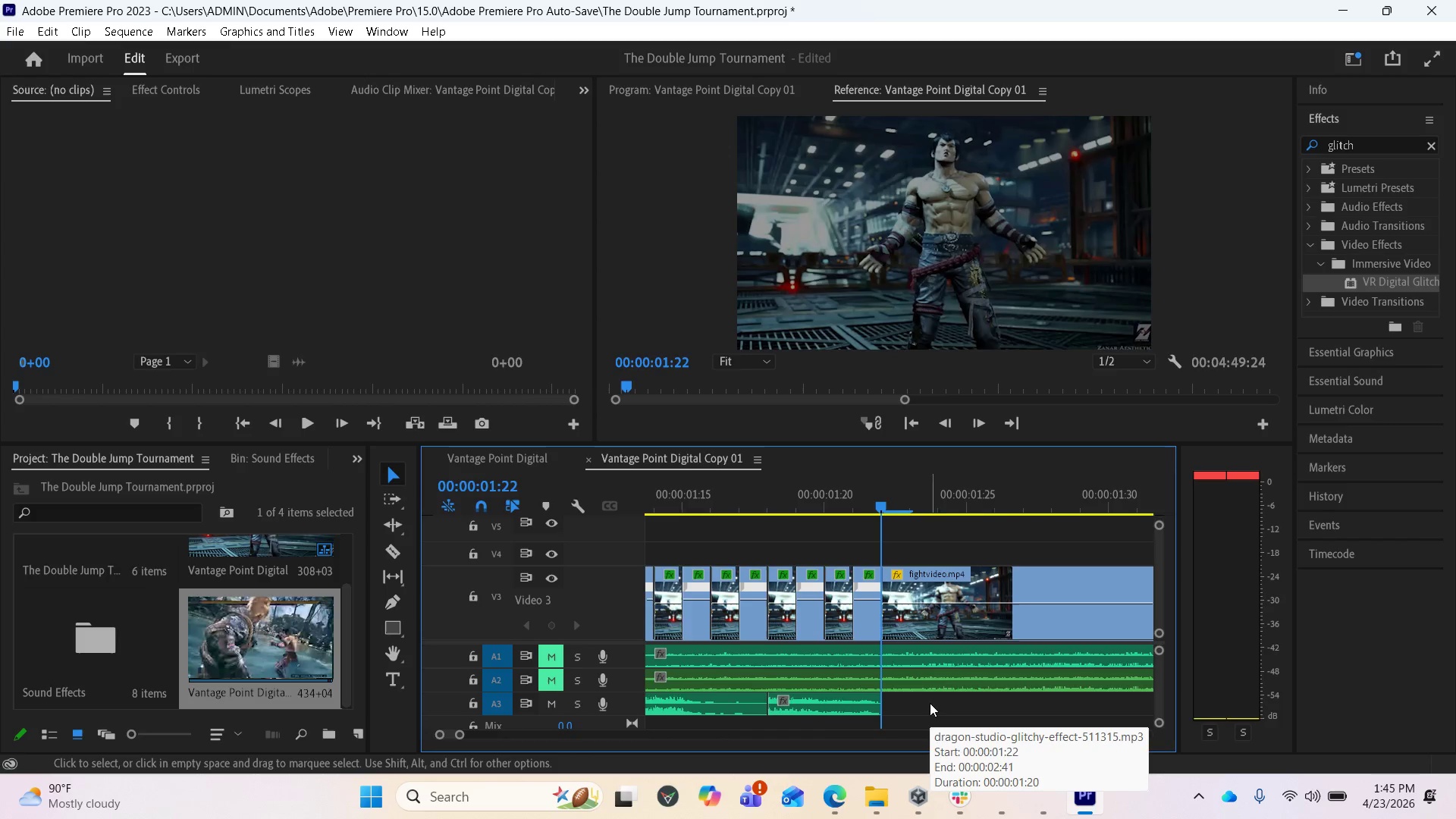 
scroll: coordinate [930, 703], scroll_direction: down, amount: 4.0
 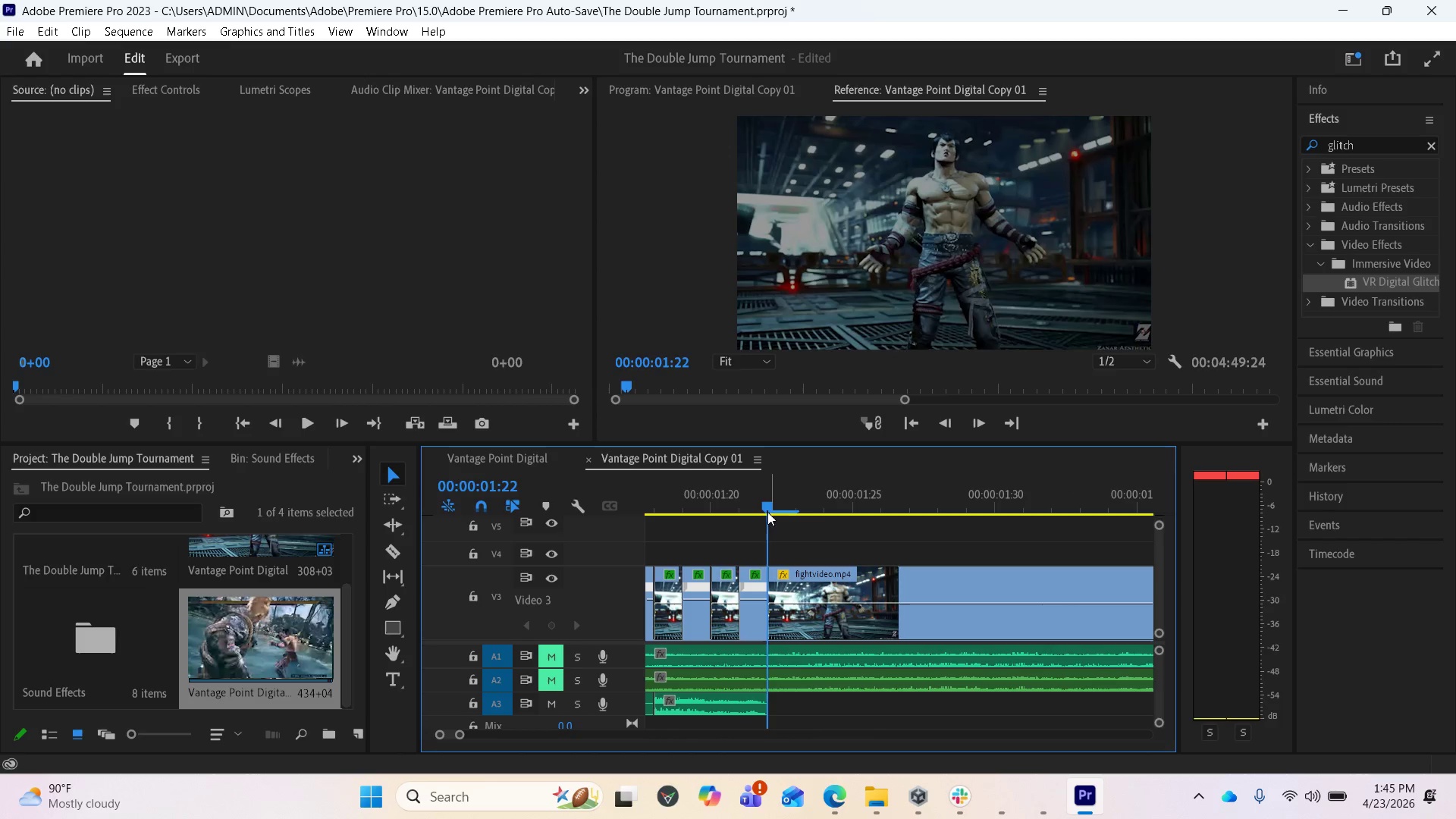 
left_click_drag(start_coordinate=[766, 504], to_coordinate=[849, 512])
 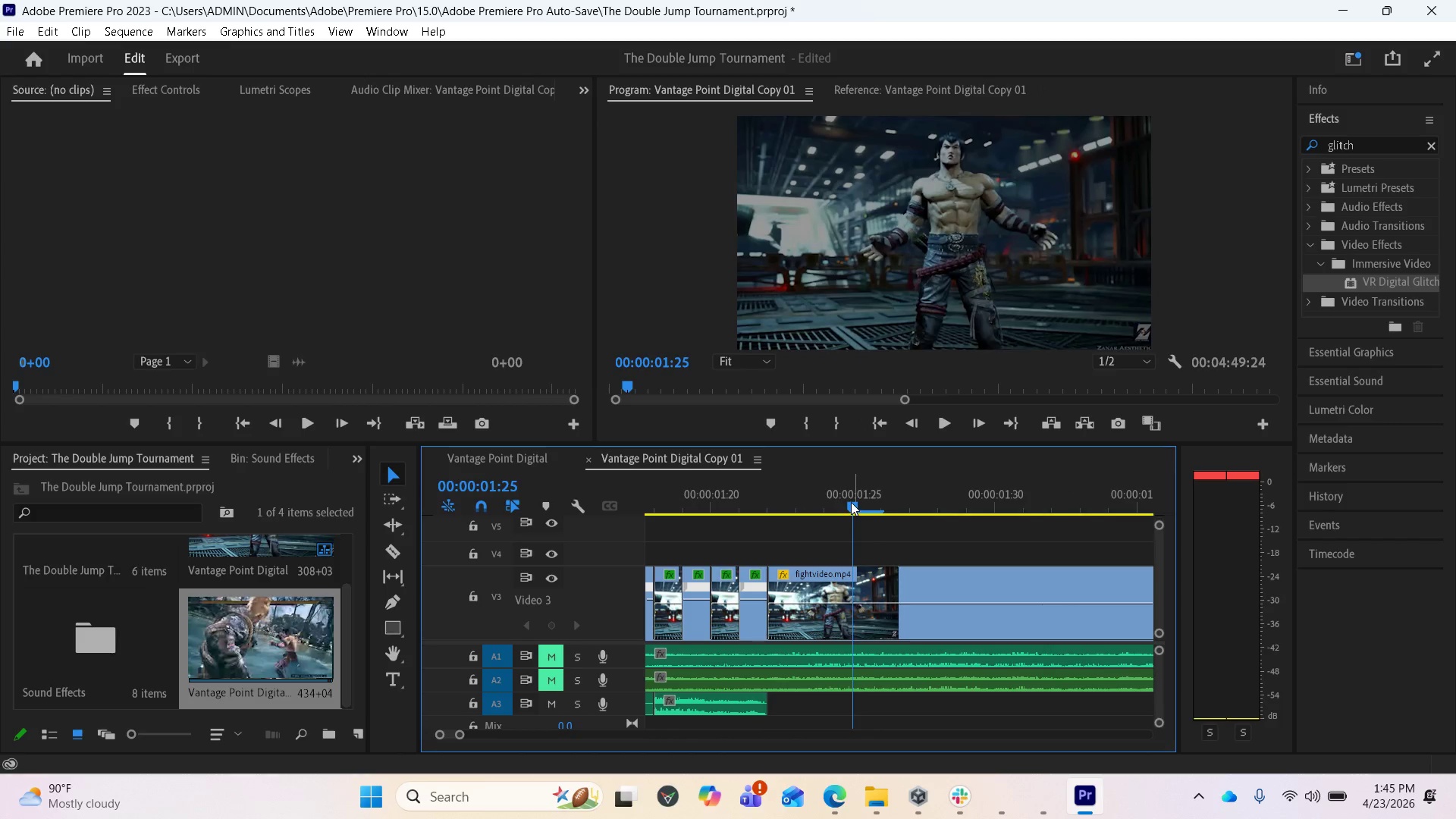 
left_click_drag(start_coordinate=[851, 502], to_coordinate=[1029, 526])
 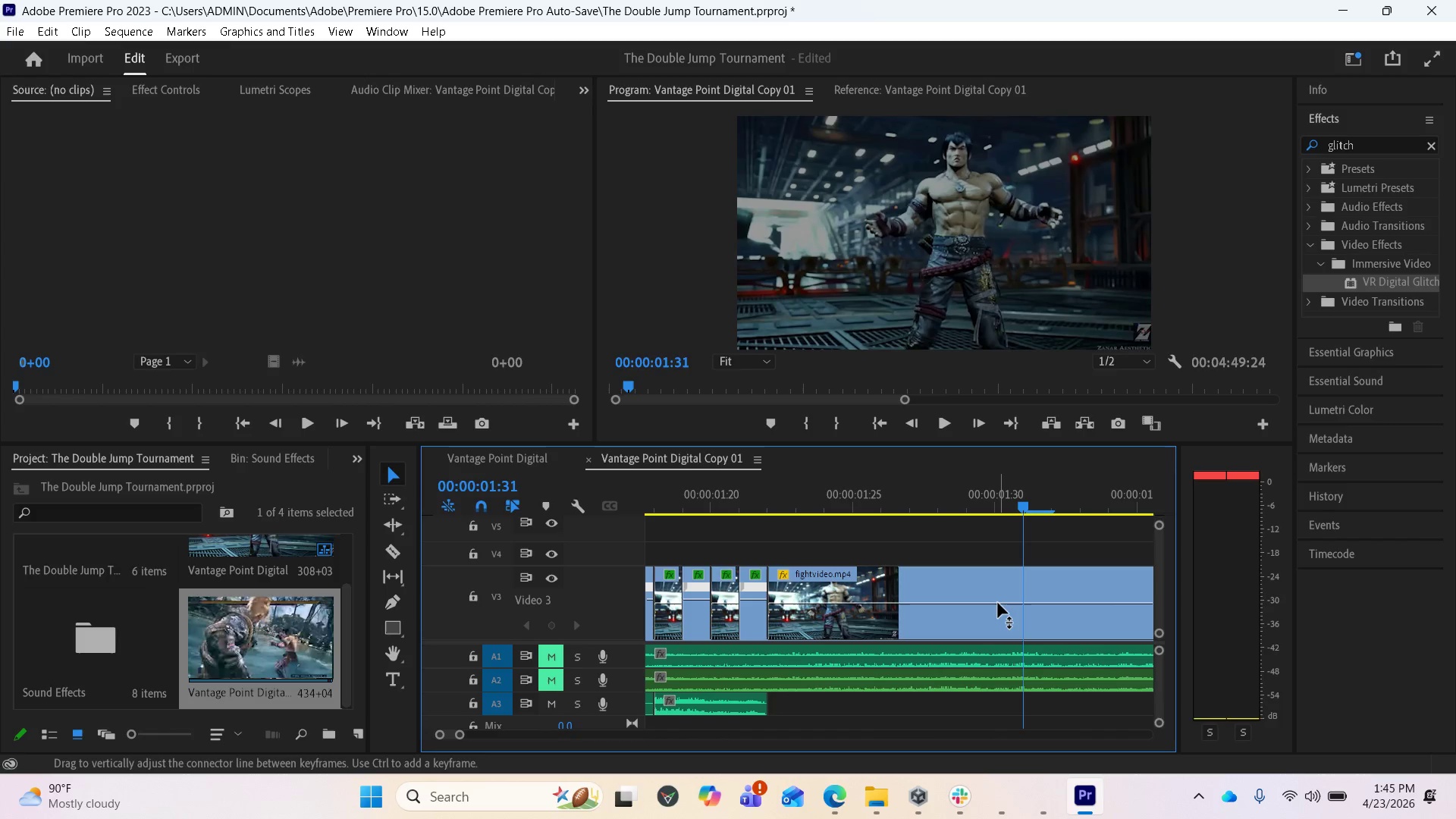 
scroll: coordinate [987, 603], scroll_direction: down, amount: 8.0
 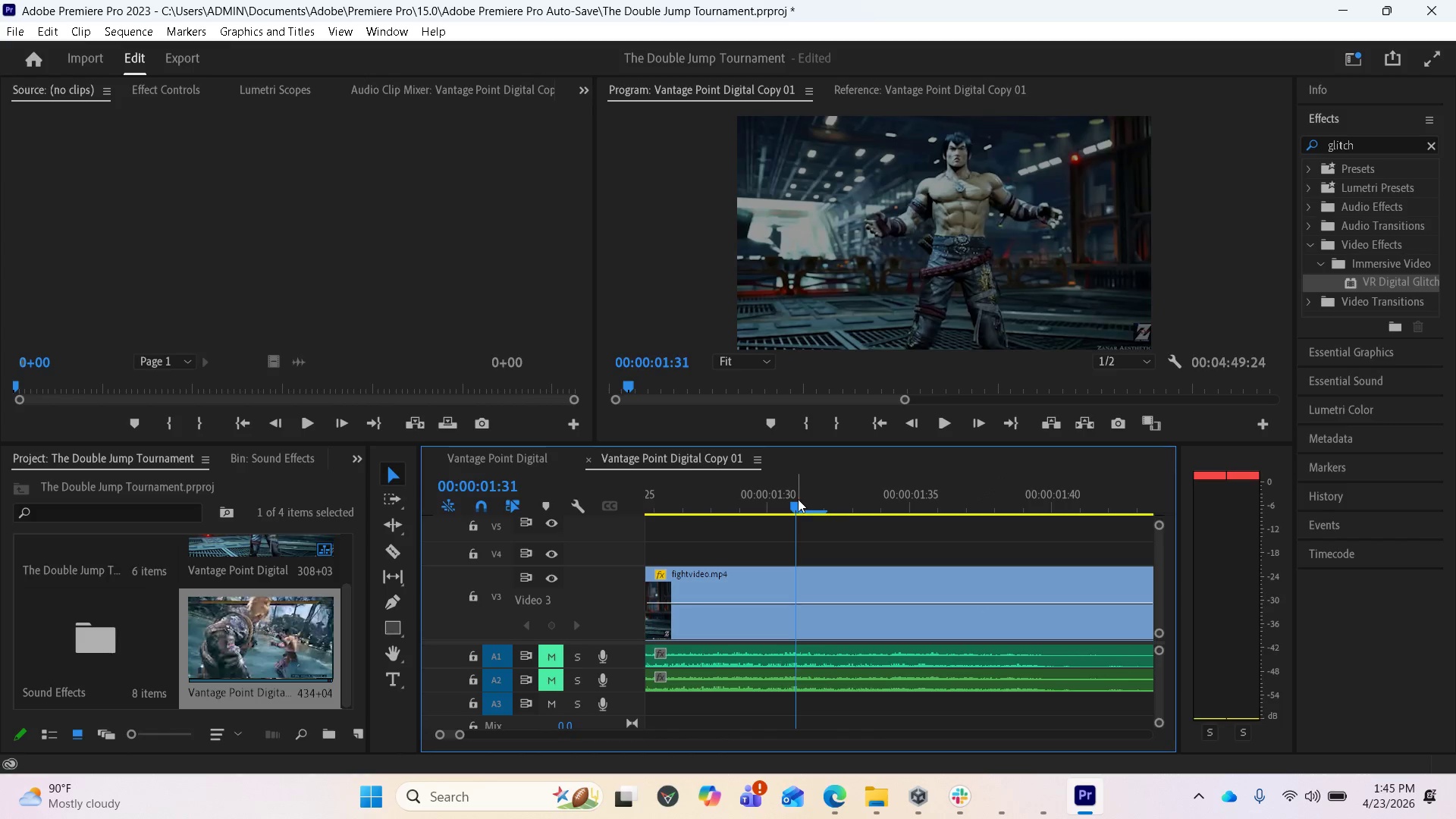 
left_click_drag(start_coordinate=[794, 503], to_coordinate=[840, 524])
 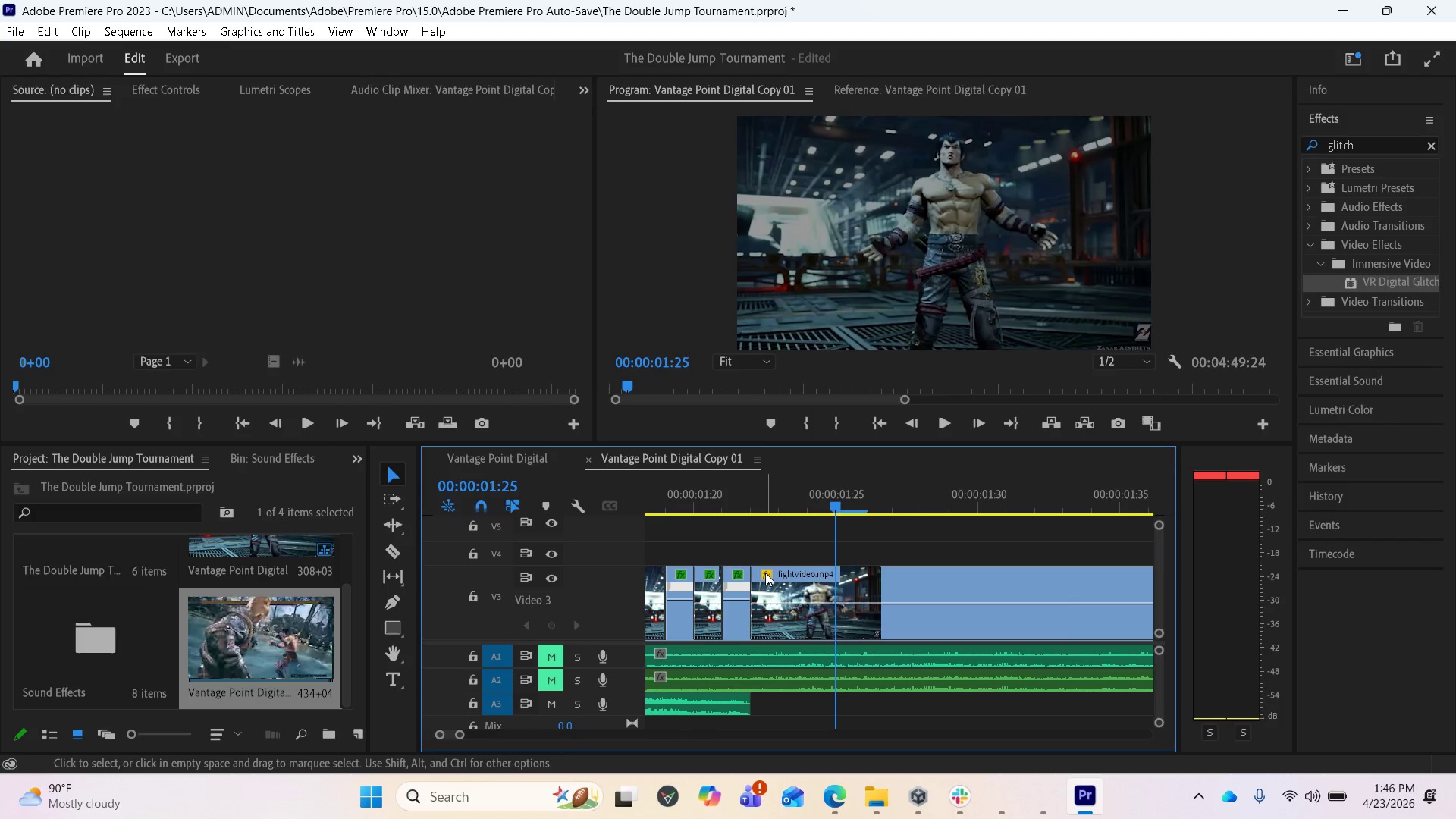 
wait(13.34)
 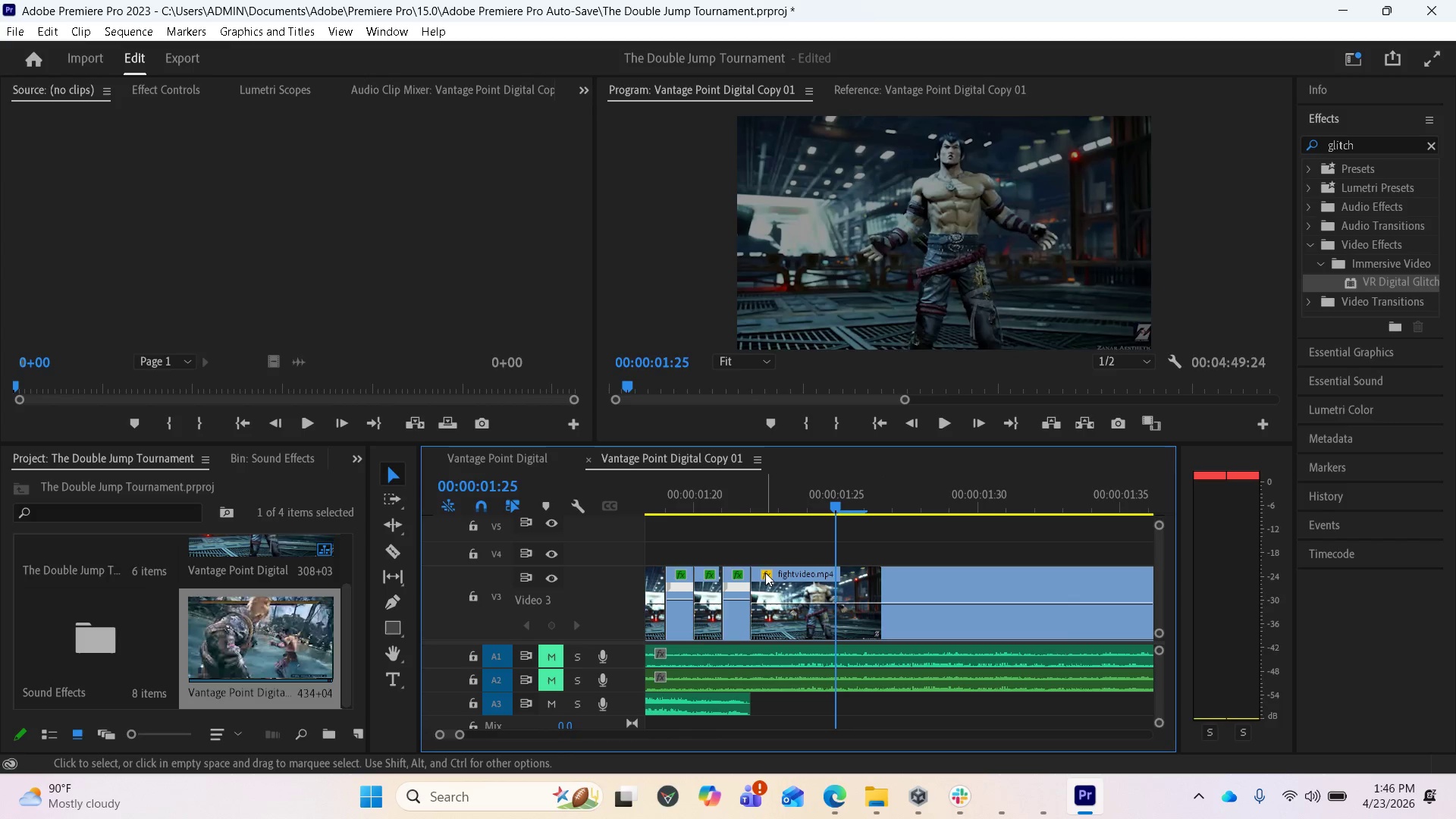 
left_click([767, 575])
 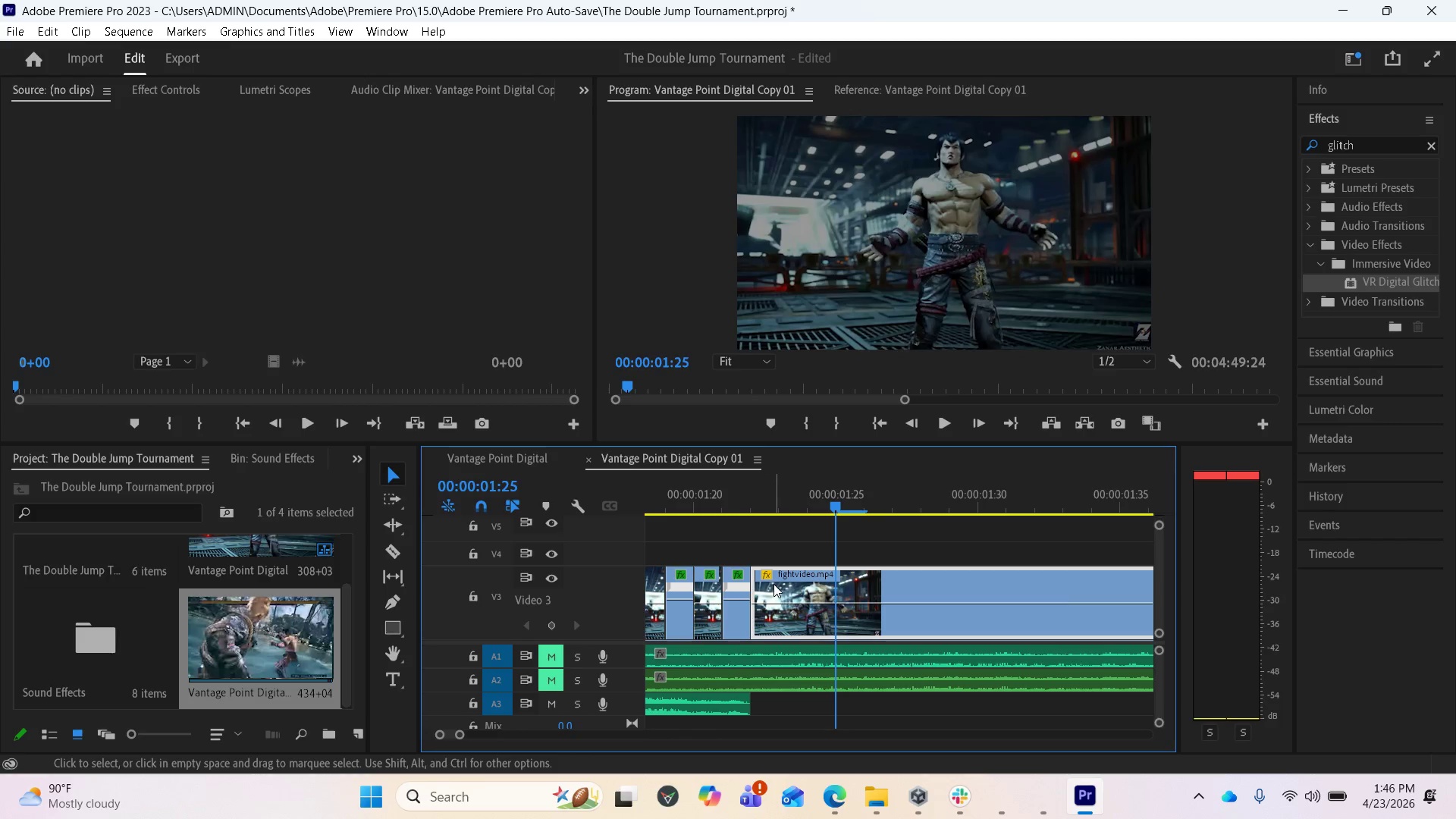 
wait(5.17)
 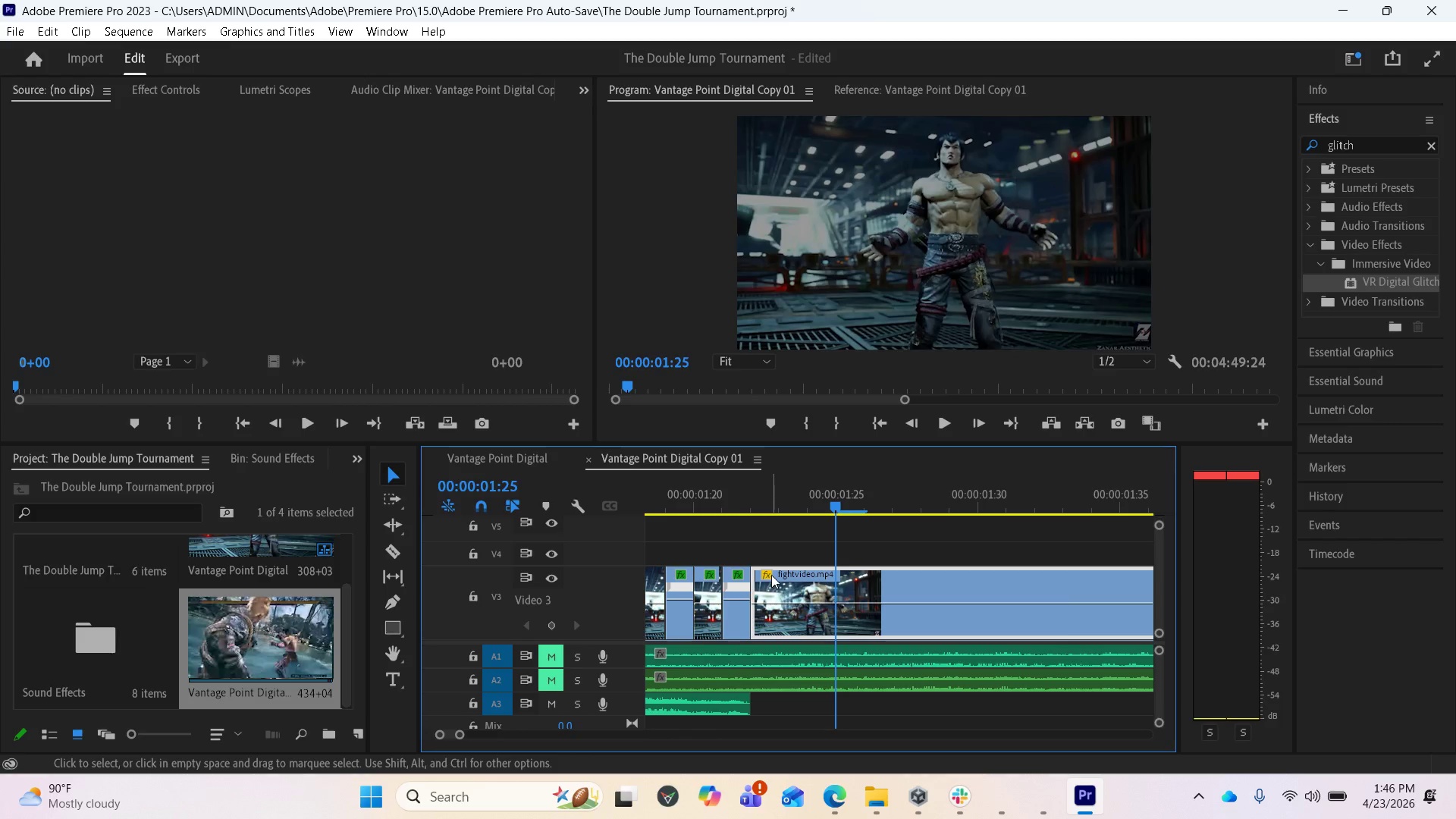 
scroll: coordinate [748, 624], scroll_direction: up, amount: 3.0
 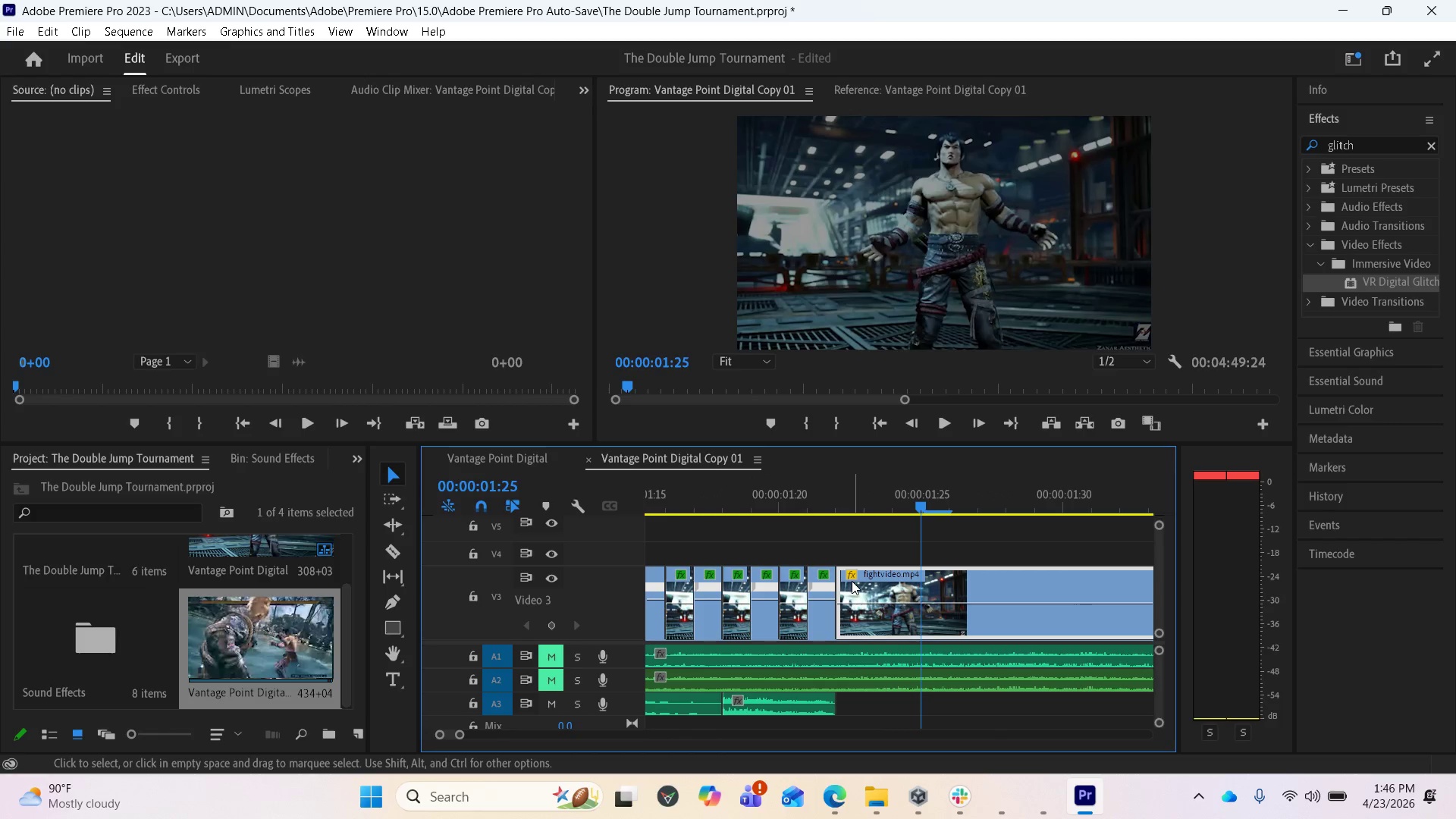 
right_click([851, 570])
 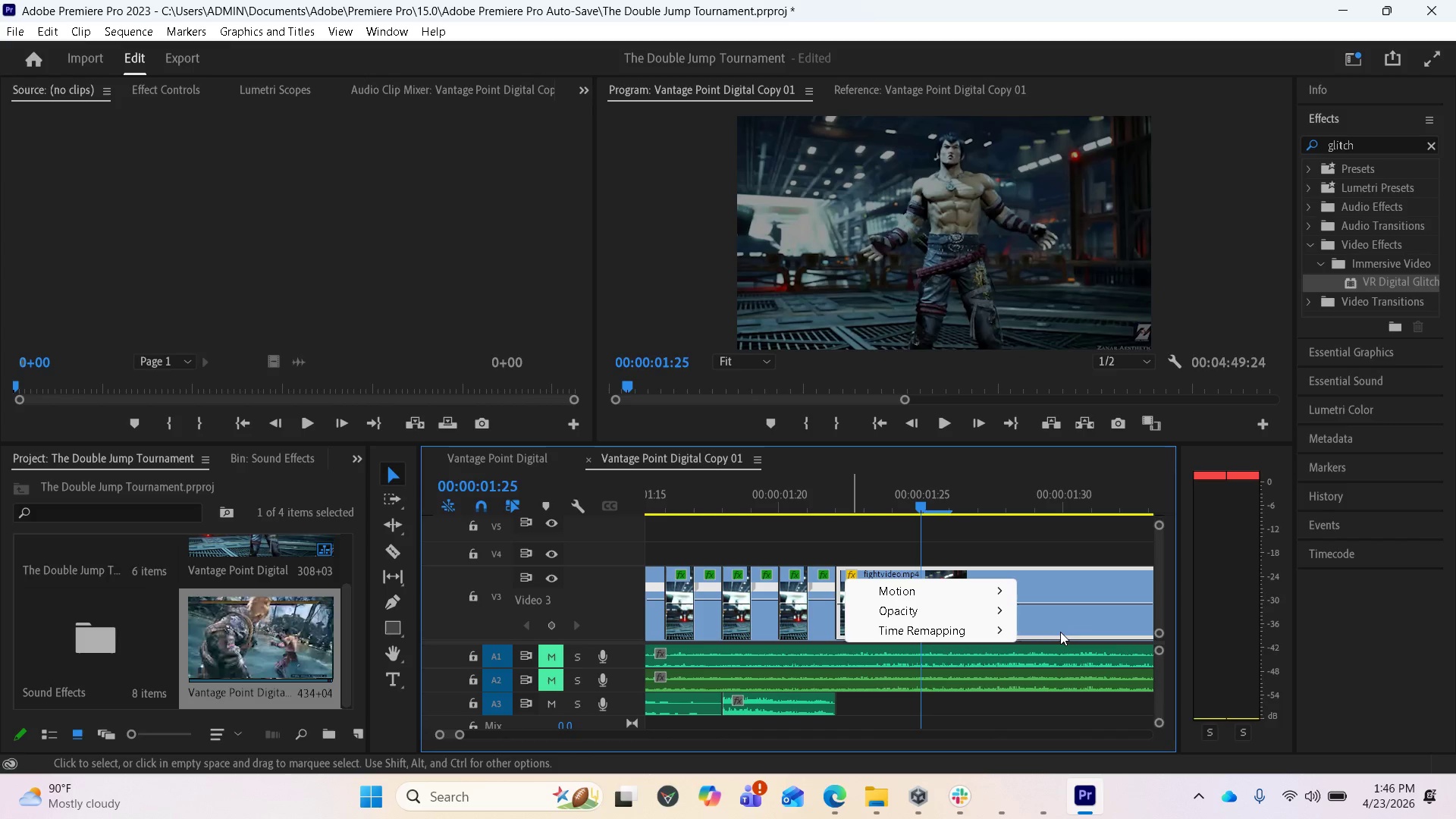 
mouse_move([1032, 628])
 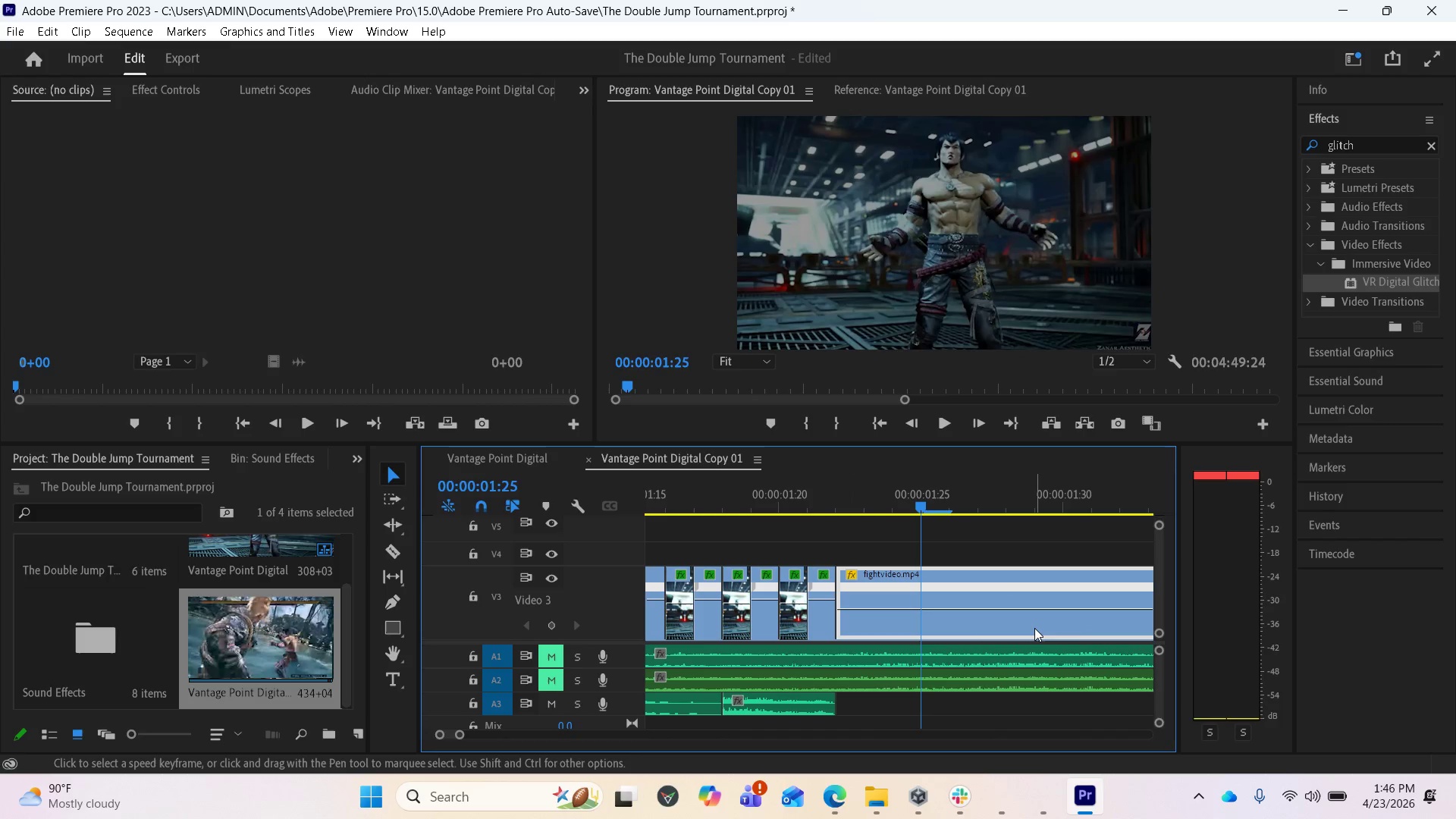 
mouse_move([1016, 628])
 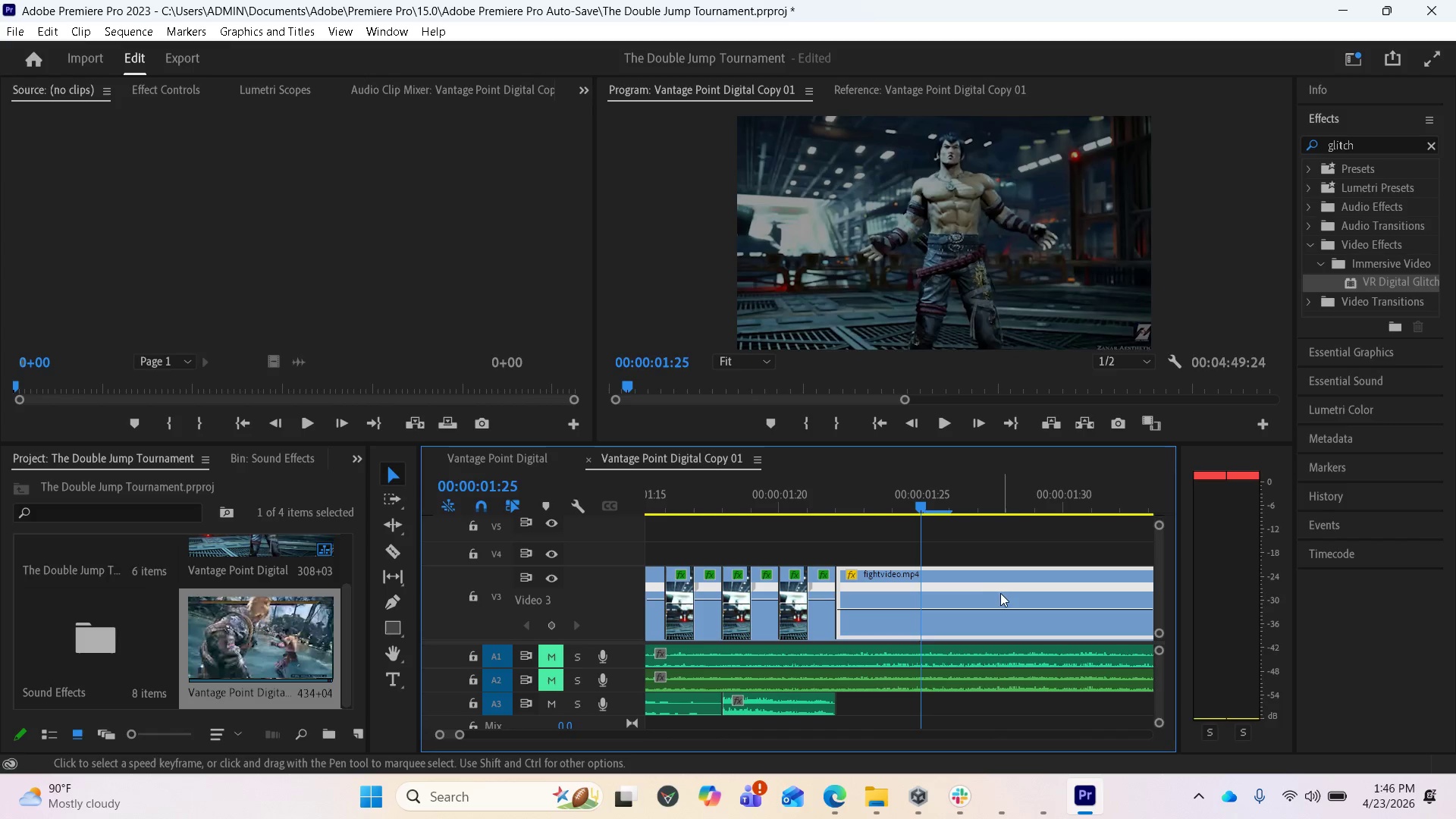 
wait(7.02)
 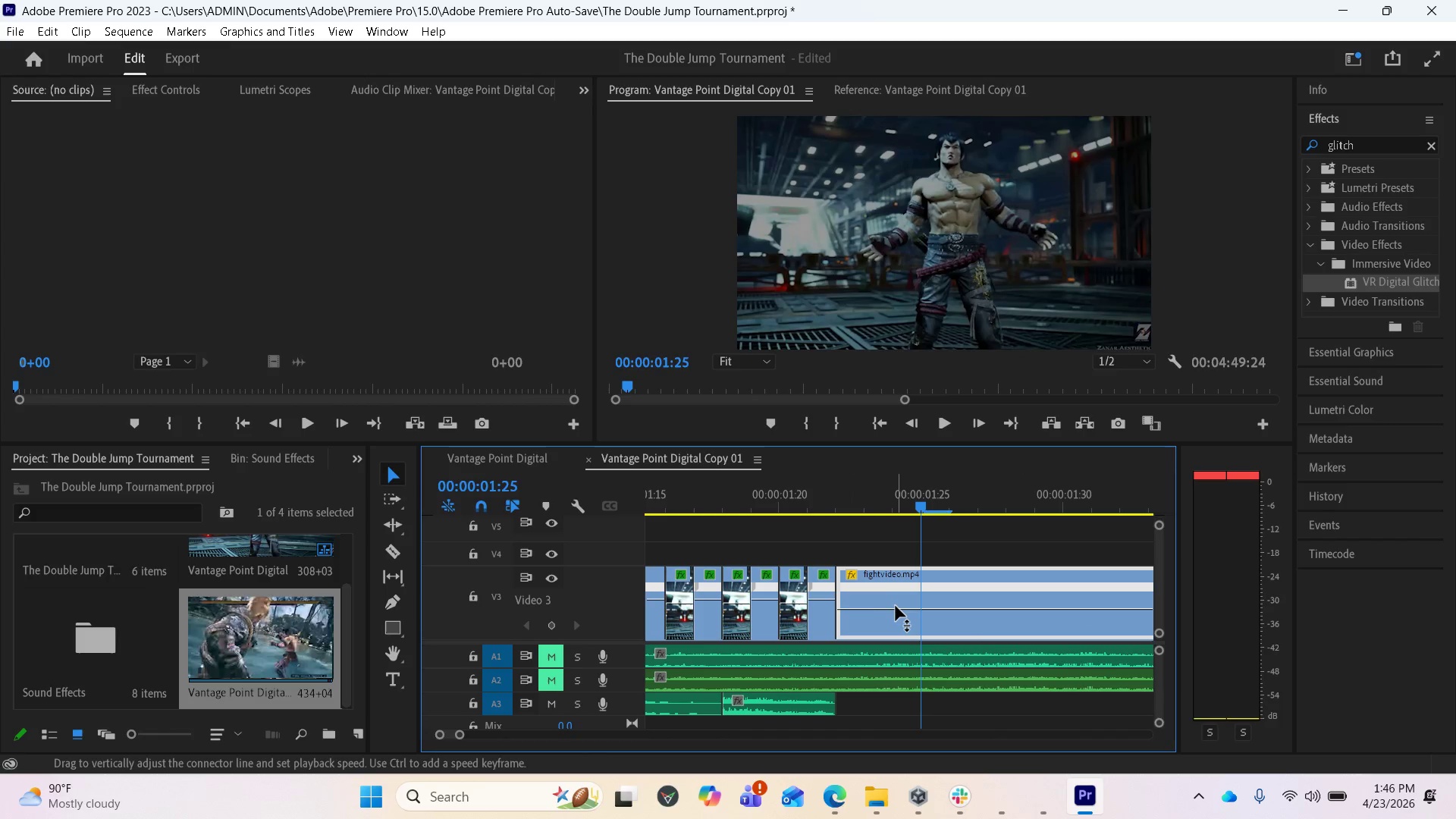 
left_click_drag(start_coordinate=[917, 506], to_coordinate=[885, 504])
 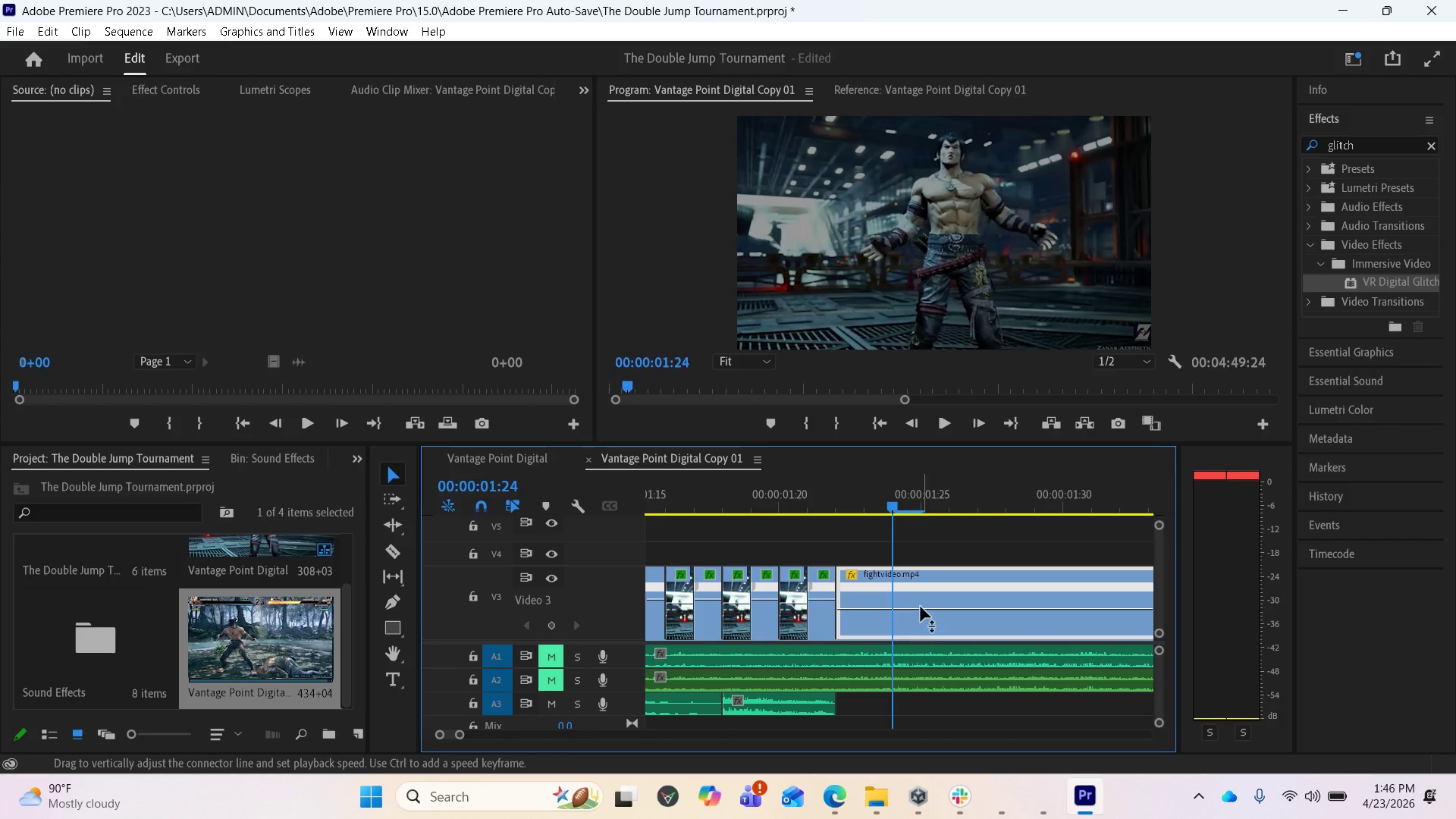 
key(P)
 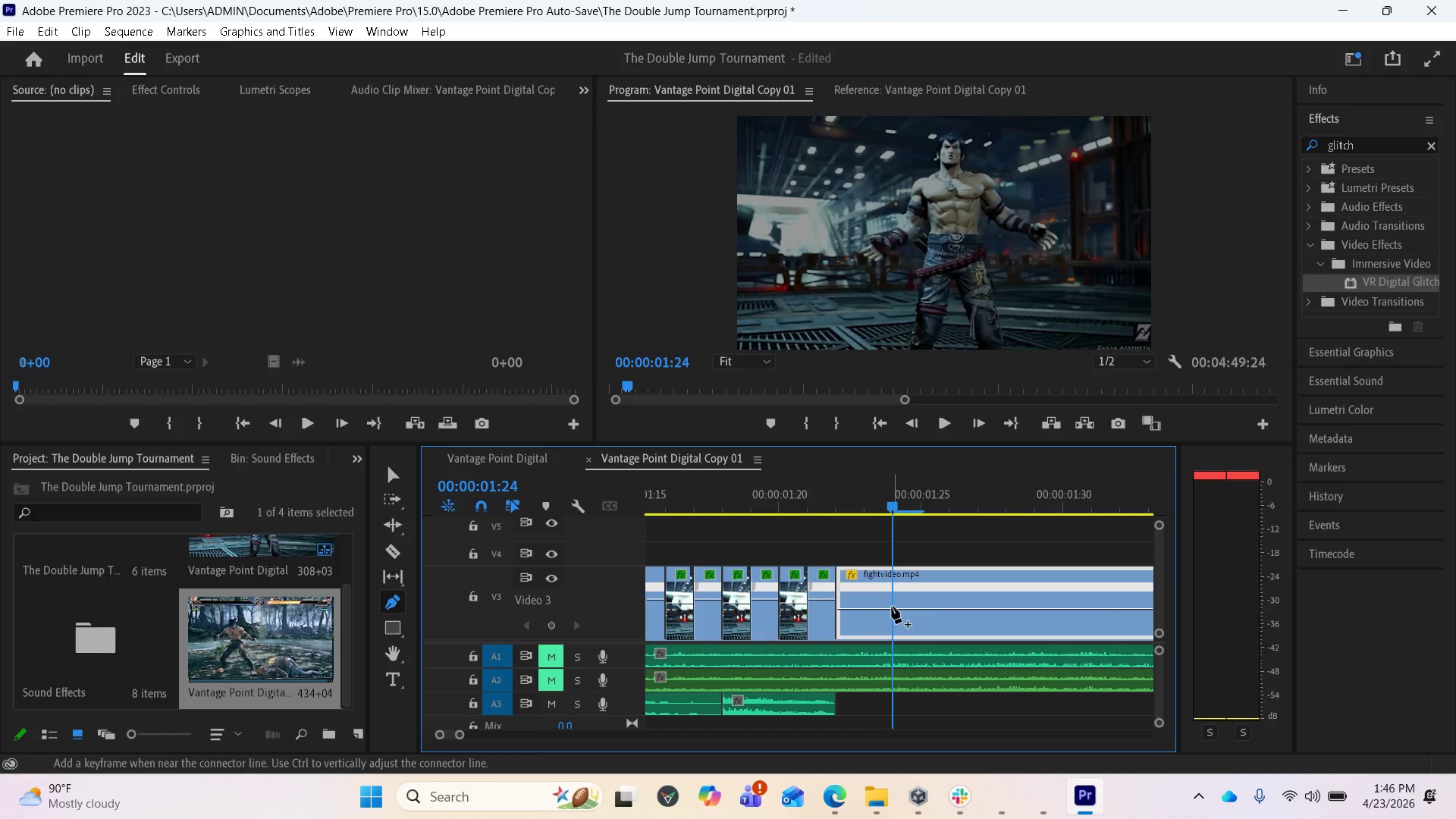 
left_click([892, 607])
 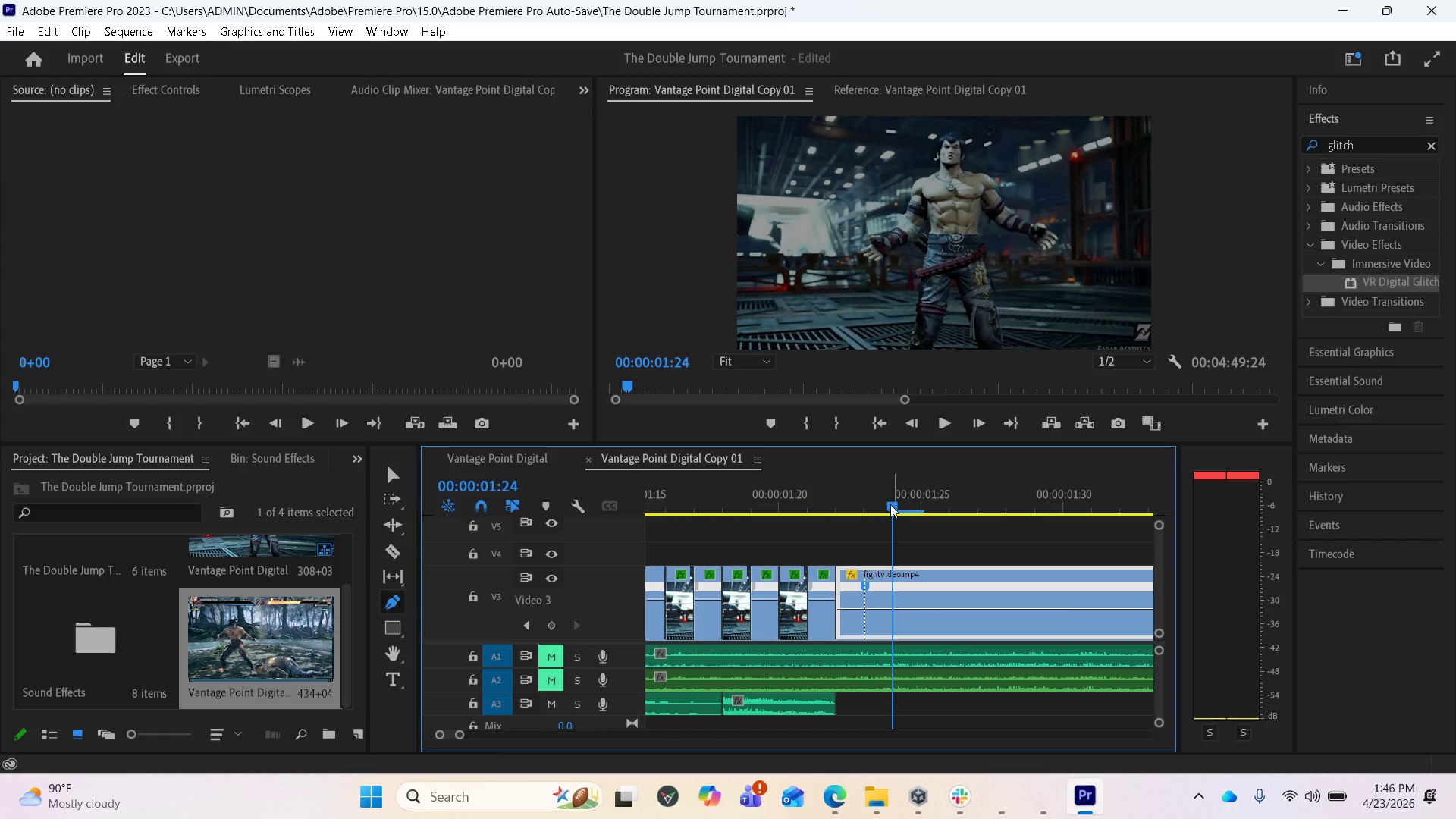 
key(Control+Z)
 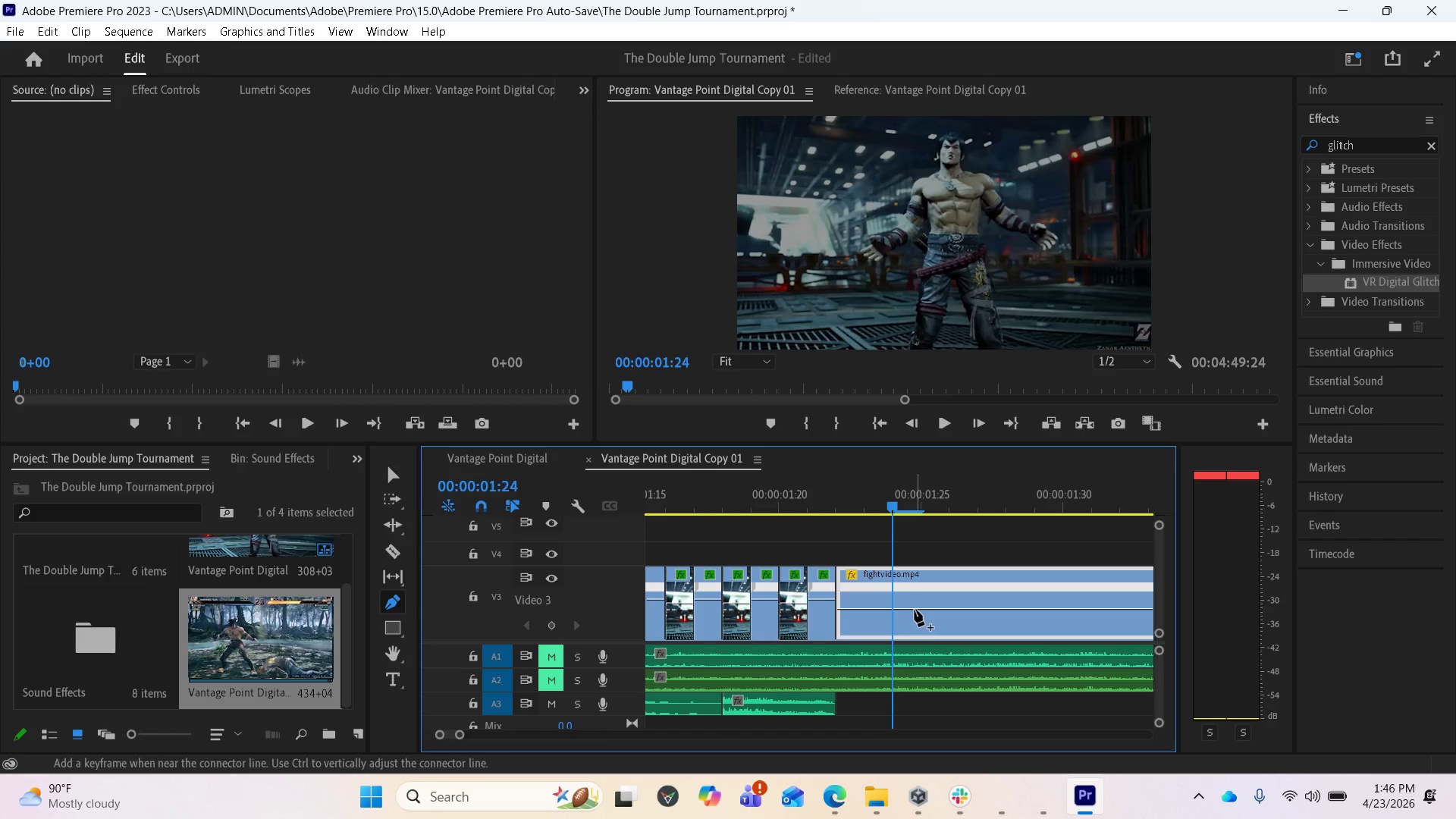 
left_click([916, 610])
 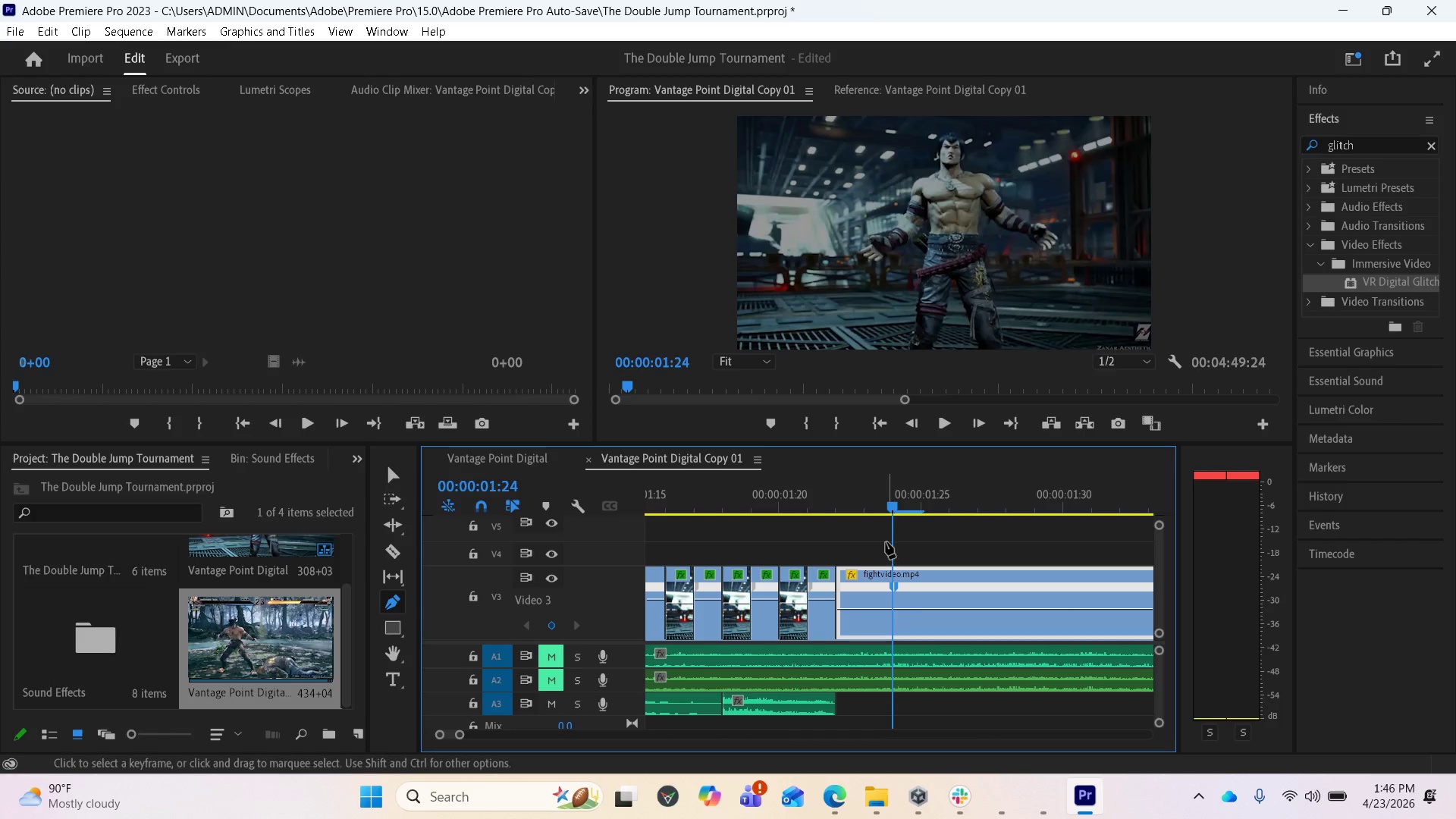 
left_click_drag(start_coordinate=[896, 507], to_coordinate=[1024, 511])
 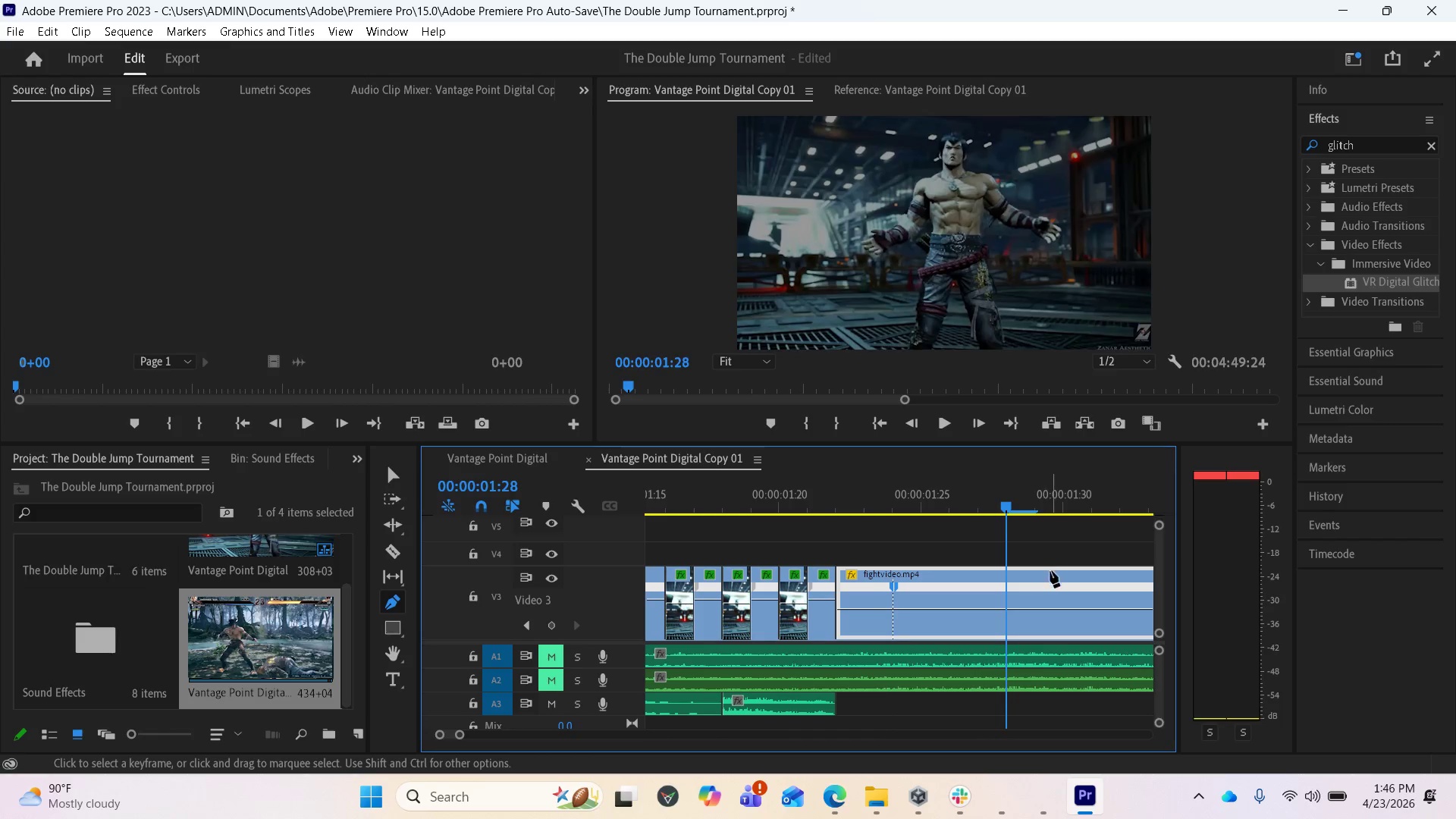 
scroll: coordinate [1034, 615], scroll_direction: down, amount: 4.0
 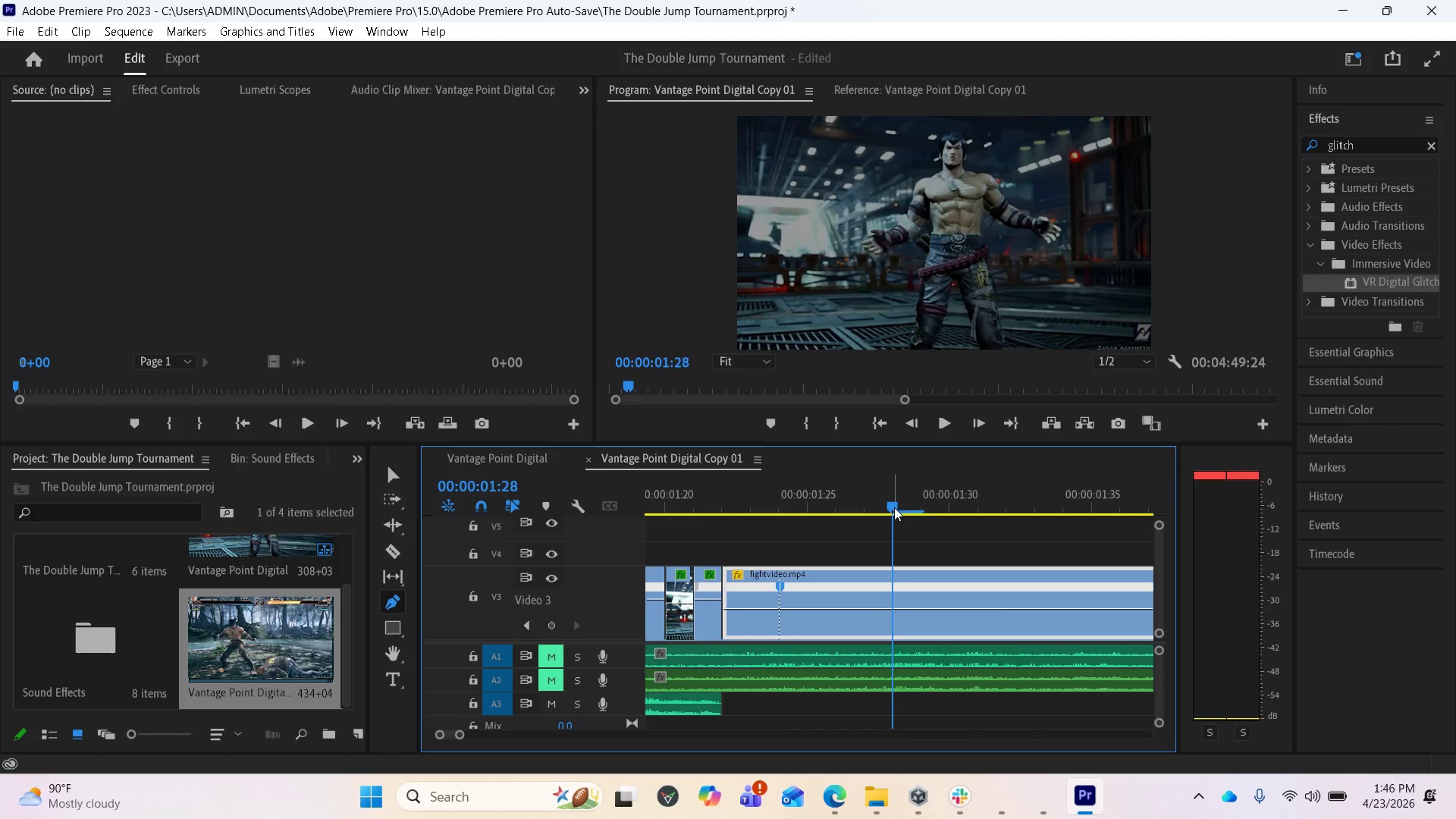 
left_click_drag(start_coordinate=[893, 504], to_coordinate=[1122, 485])
 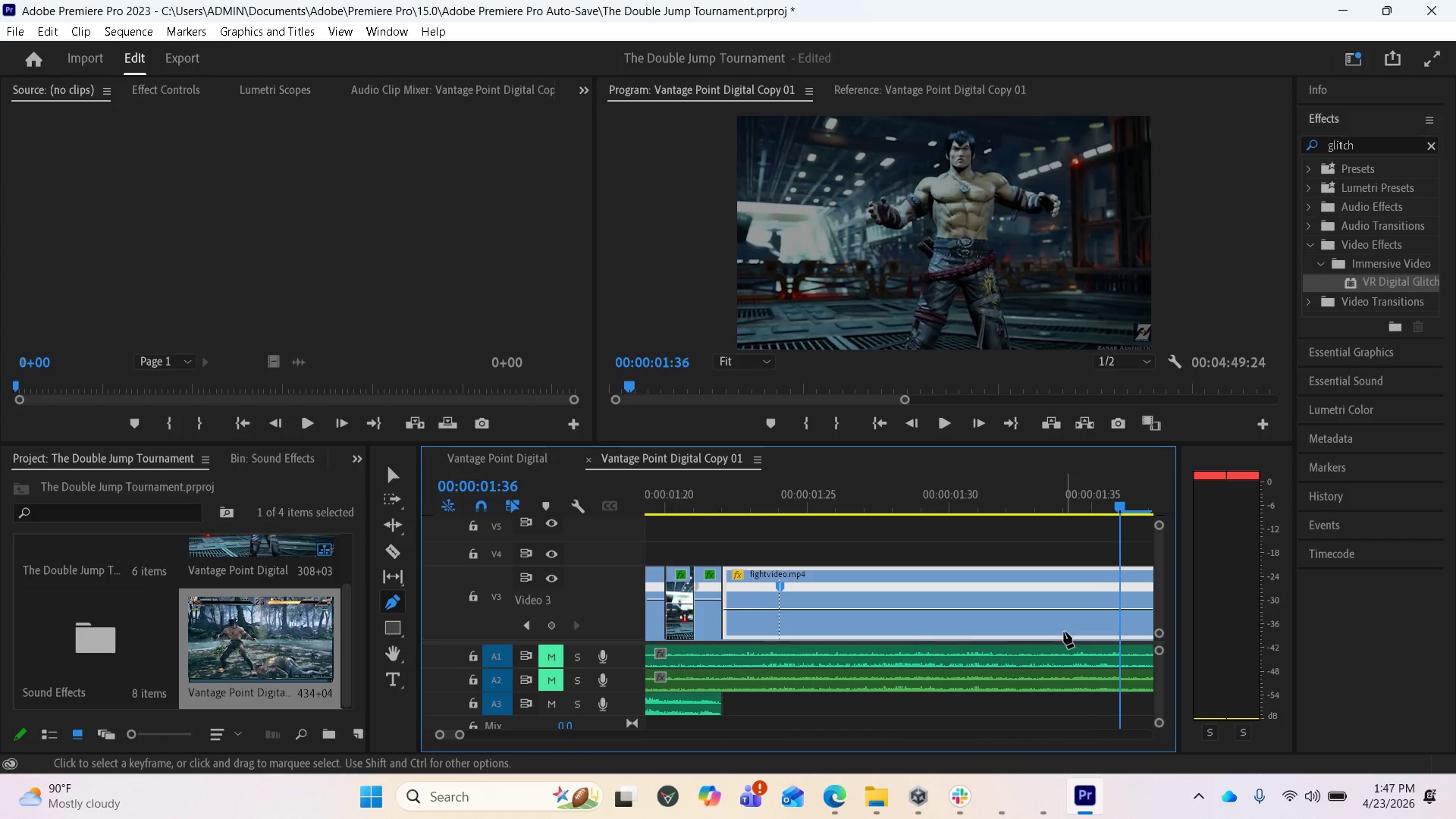 
scroll: coordinate [1055, 639], scroll_direction: down, amount: 5.0
 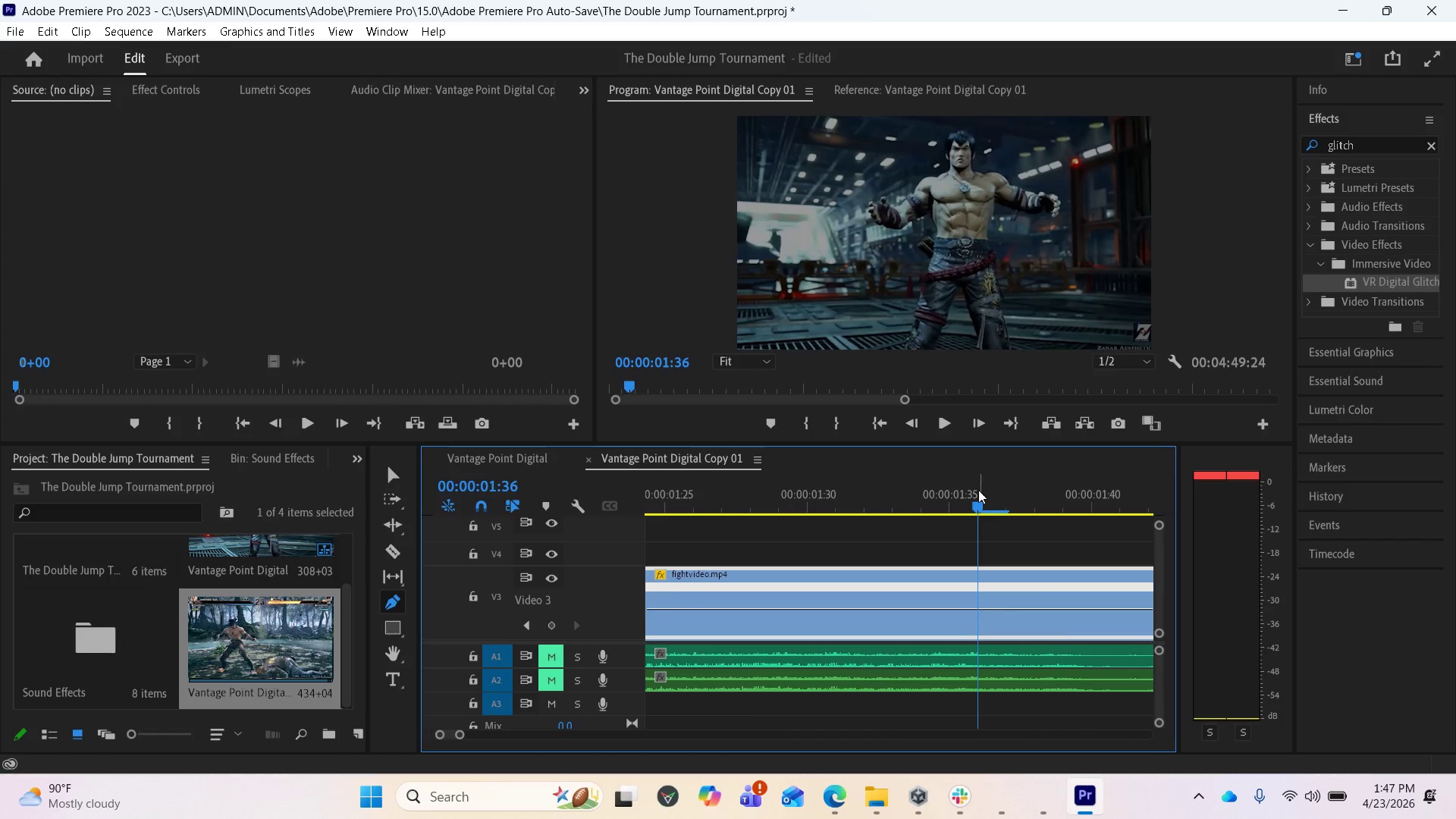 
left_click_drag(start_coordinate=[979, 500], to_coordinate=[1097, 496])
 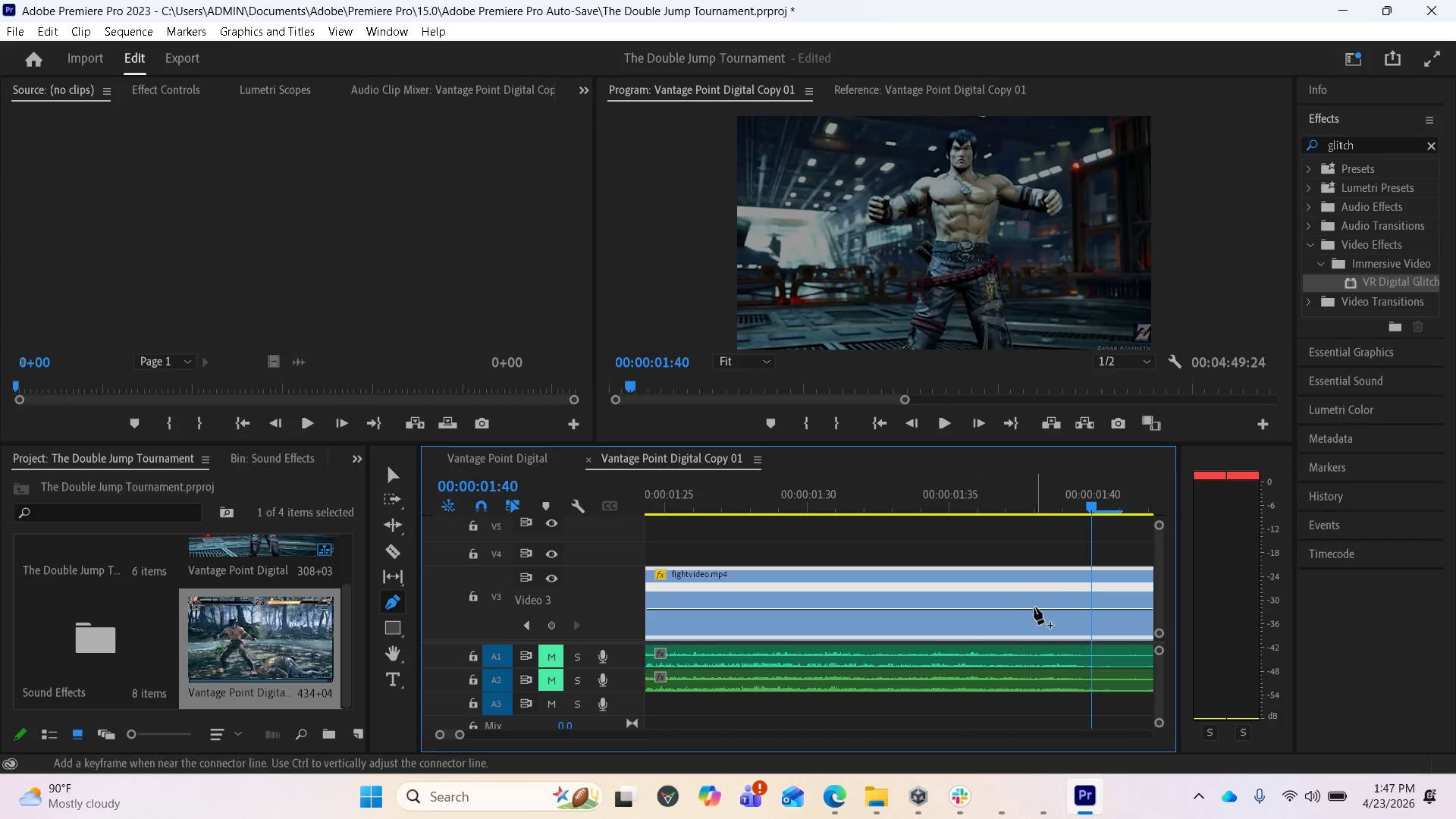 
scroll: coordinate [989, 623], scroll_direction: down, amount: 8.0
 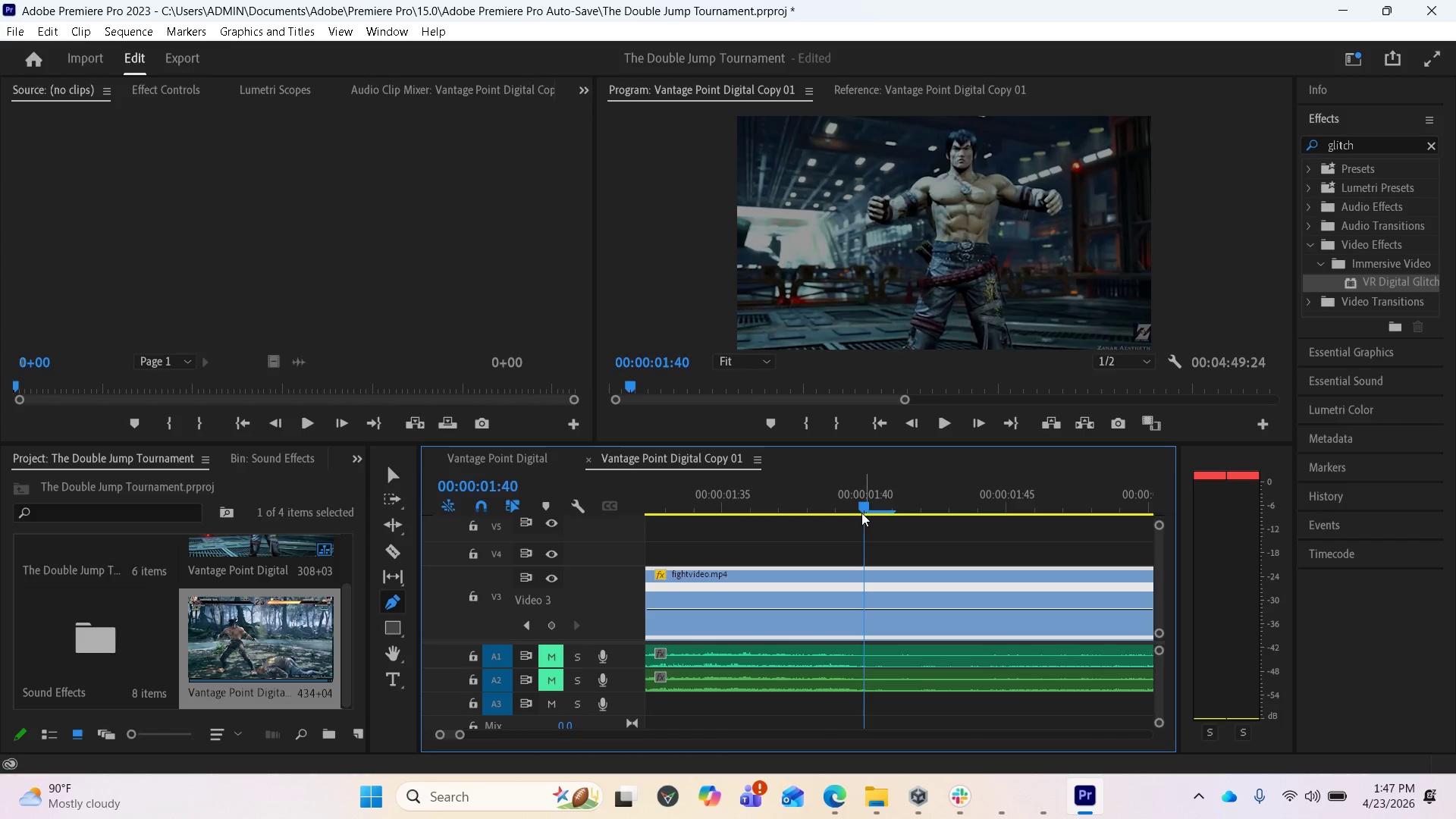 
left_click_drag(start_coordinate=[861, 513], to_coordinate=[1059, 491])
 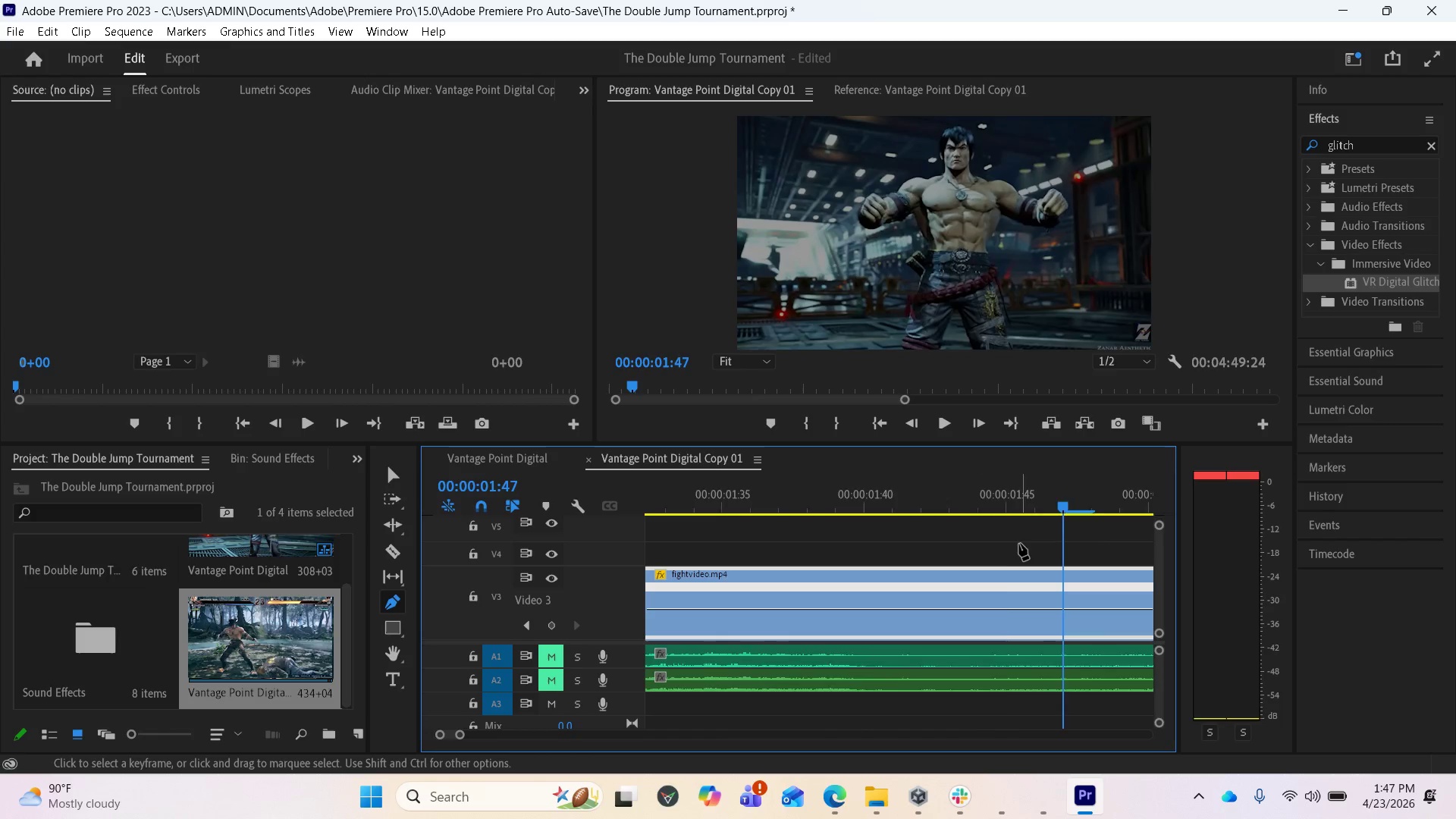 
scroll: coordinate [1016, 556], scroll_direction: down, amount: 3.0
 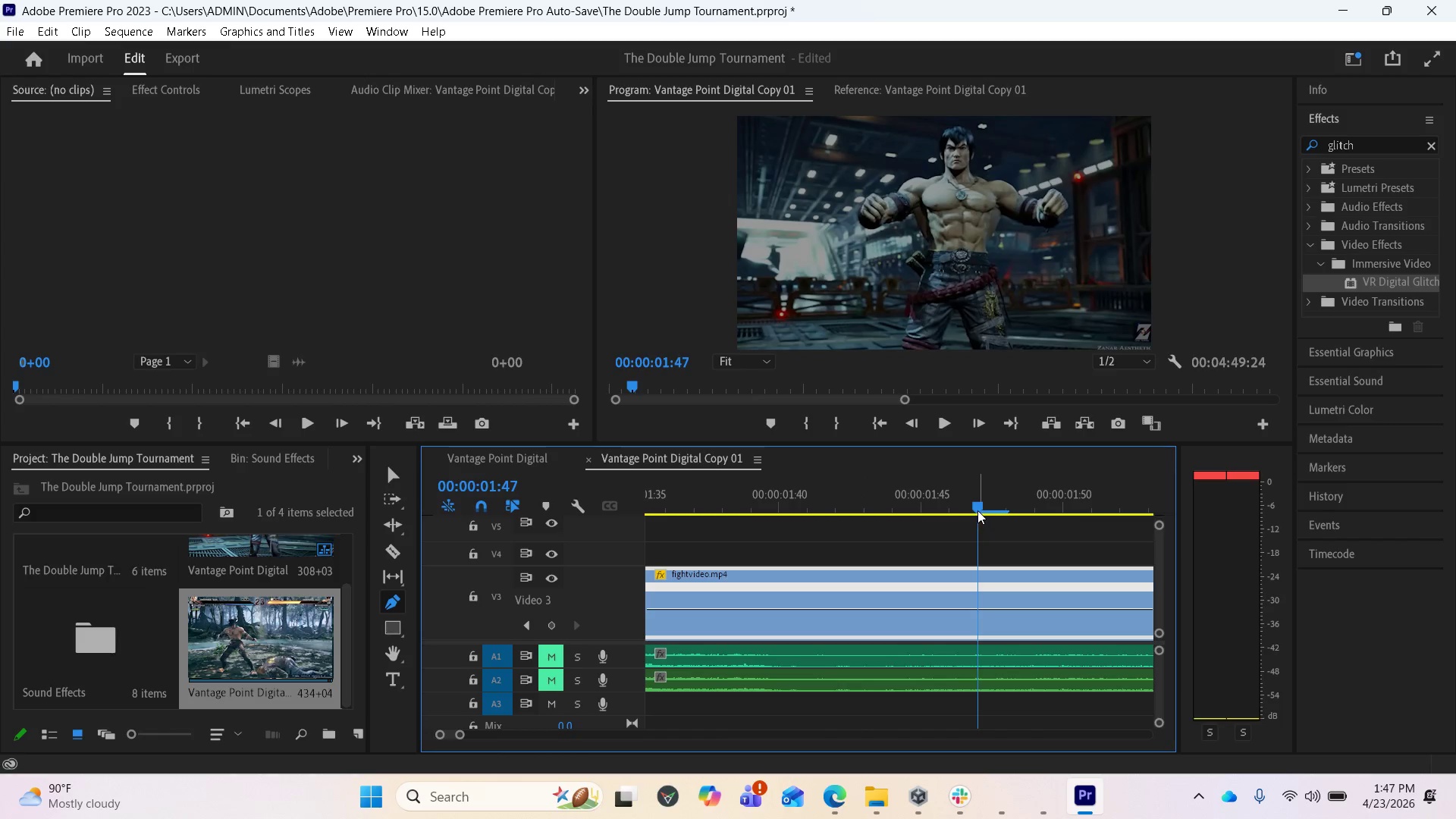 
left_click_drag(start_coordinate=[977, 508], to_coordinate=[1080, 499])
 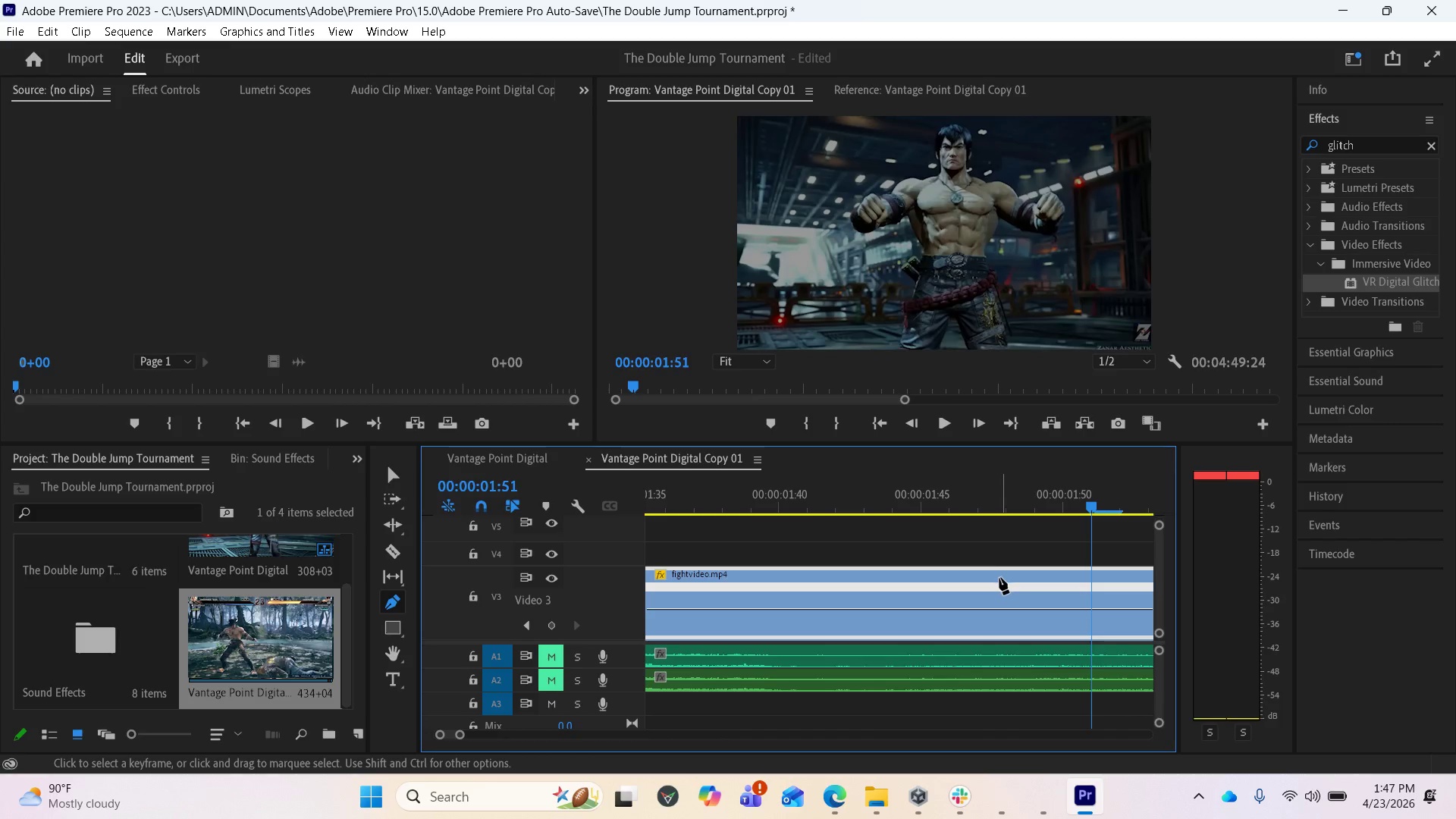 
key(Minus)
 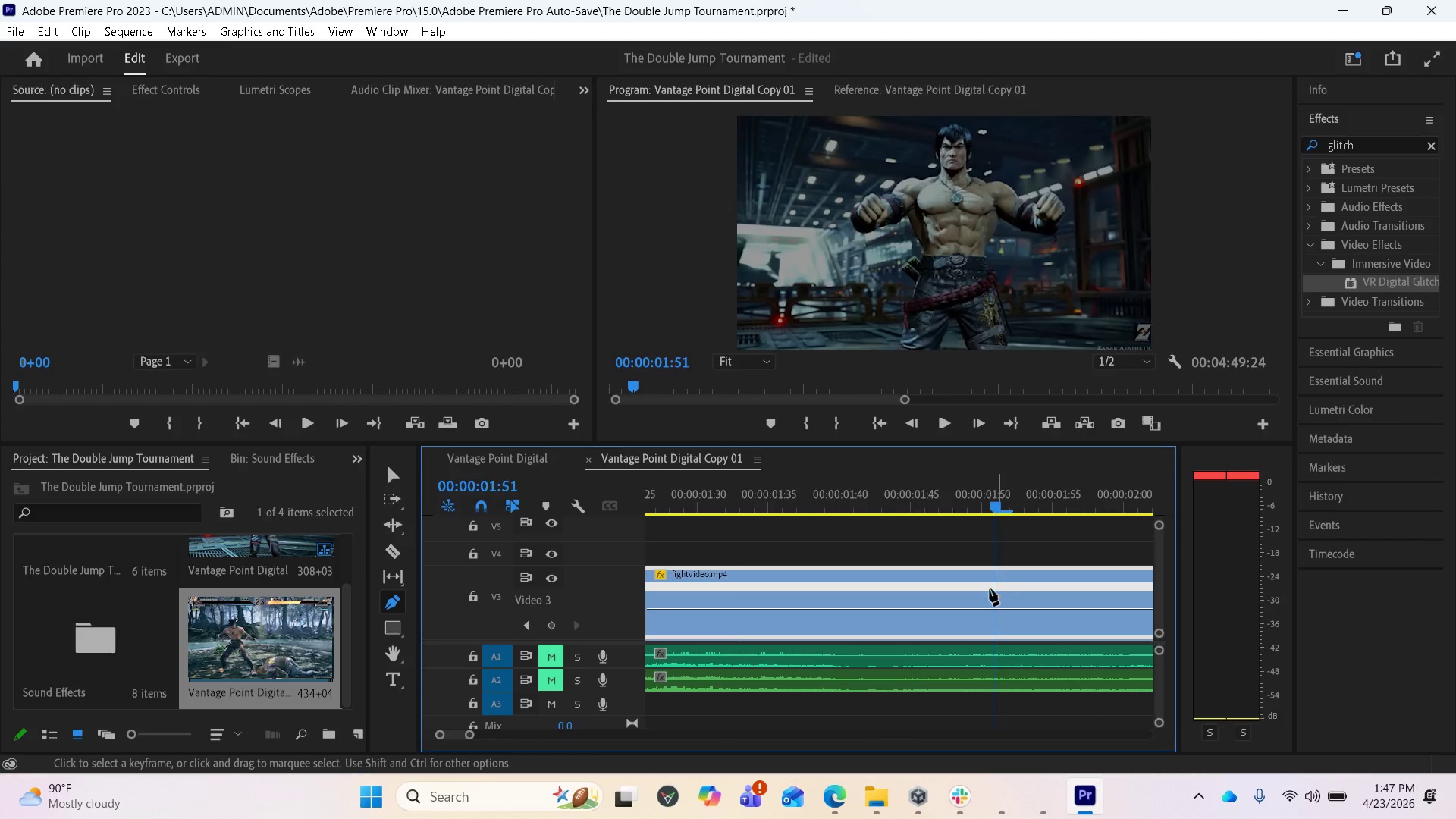 
key(Minus)
 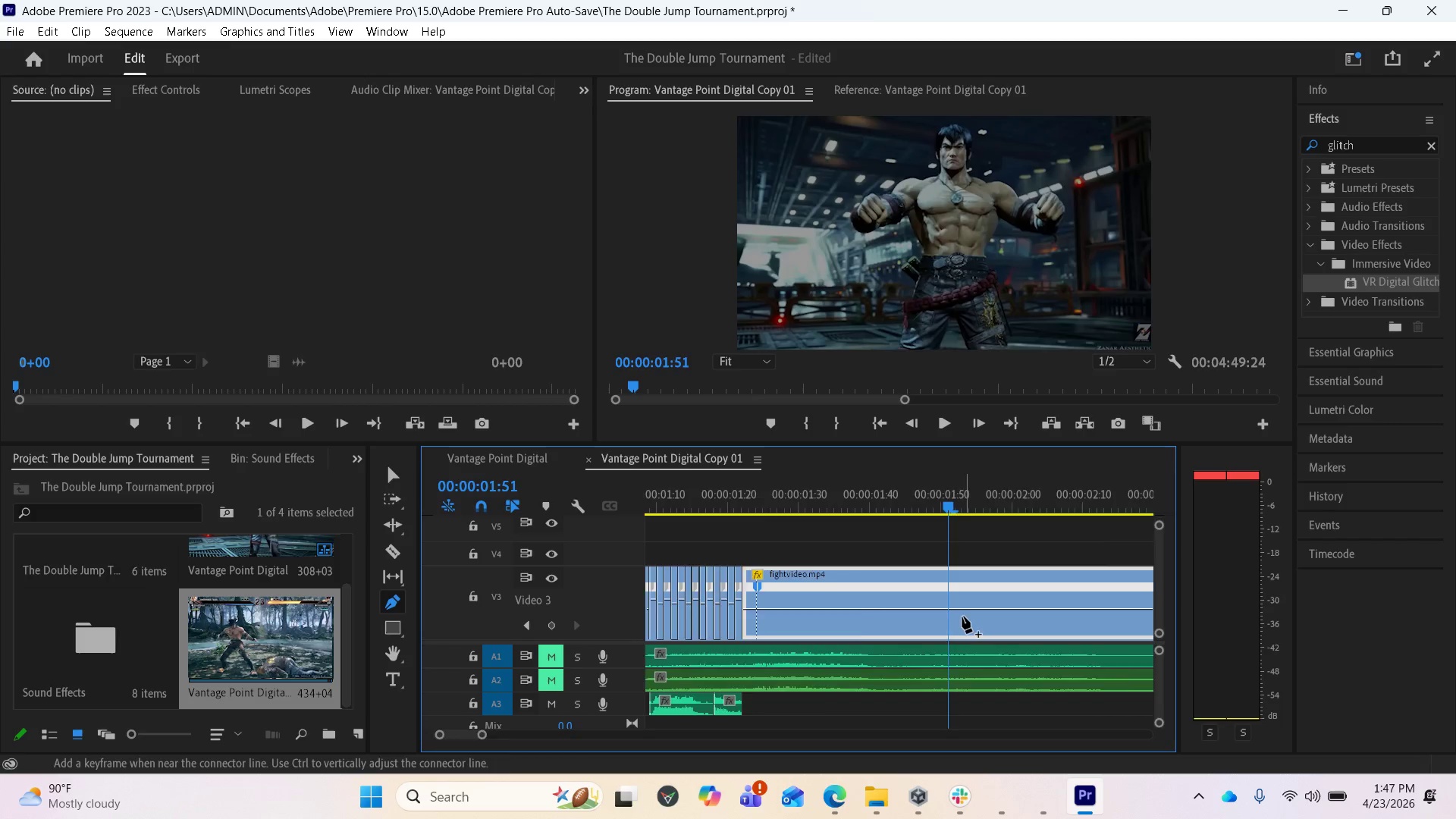 
key(Minus)
 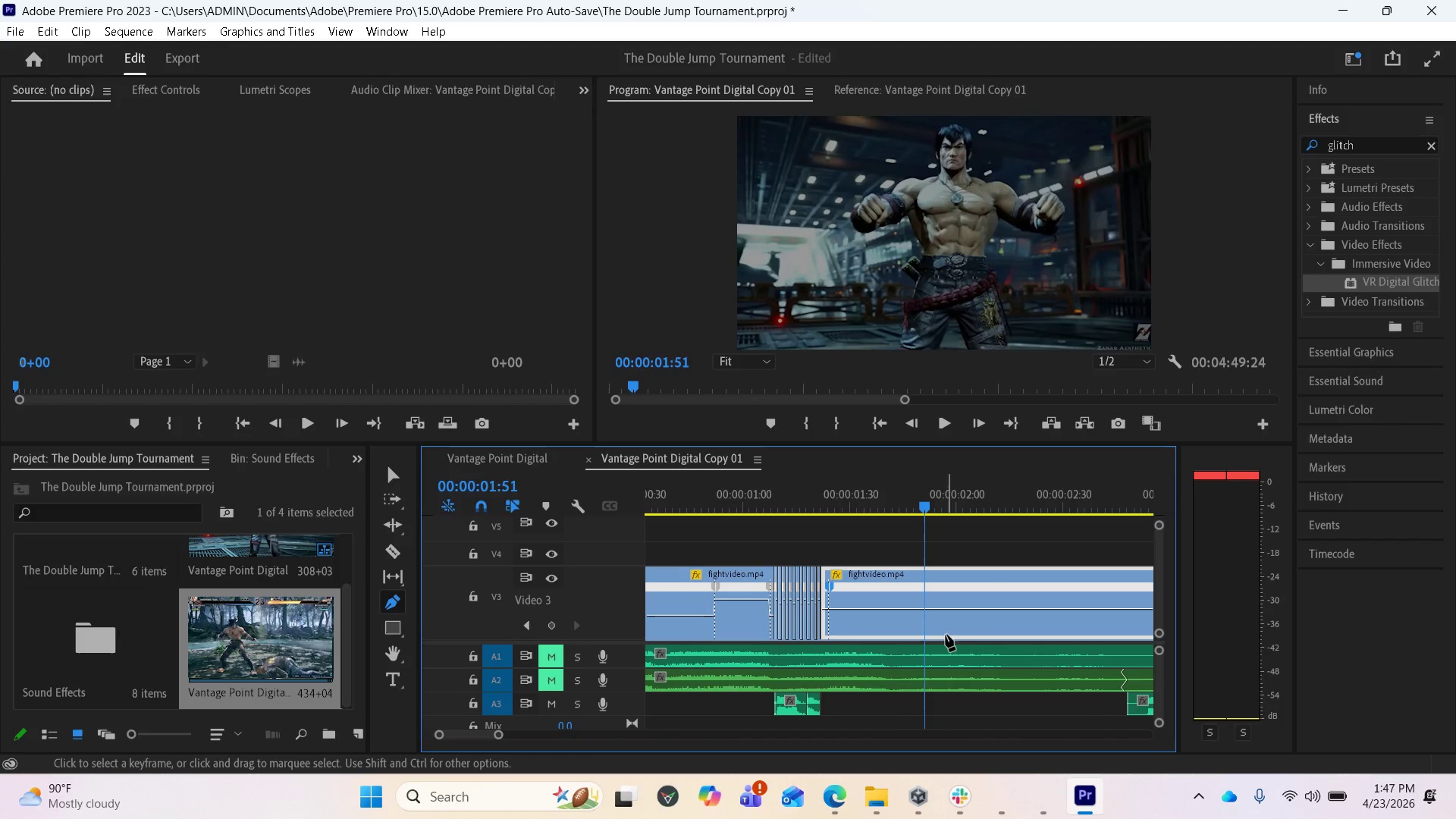 
scroll: coordinate [940, 639], scroll_direction: down, amount: 7.0
 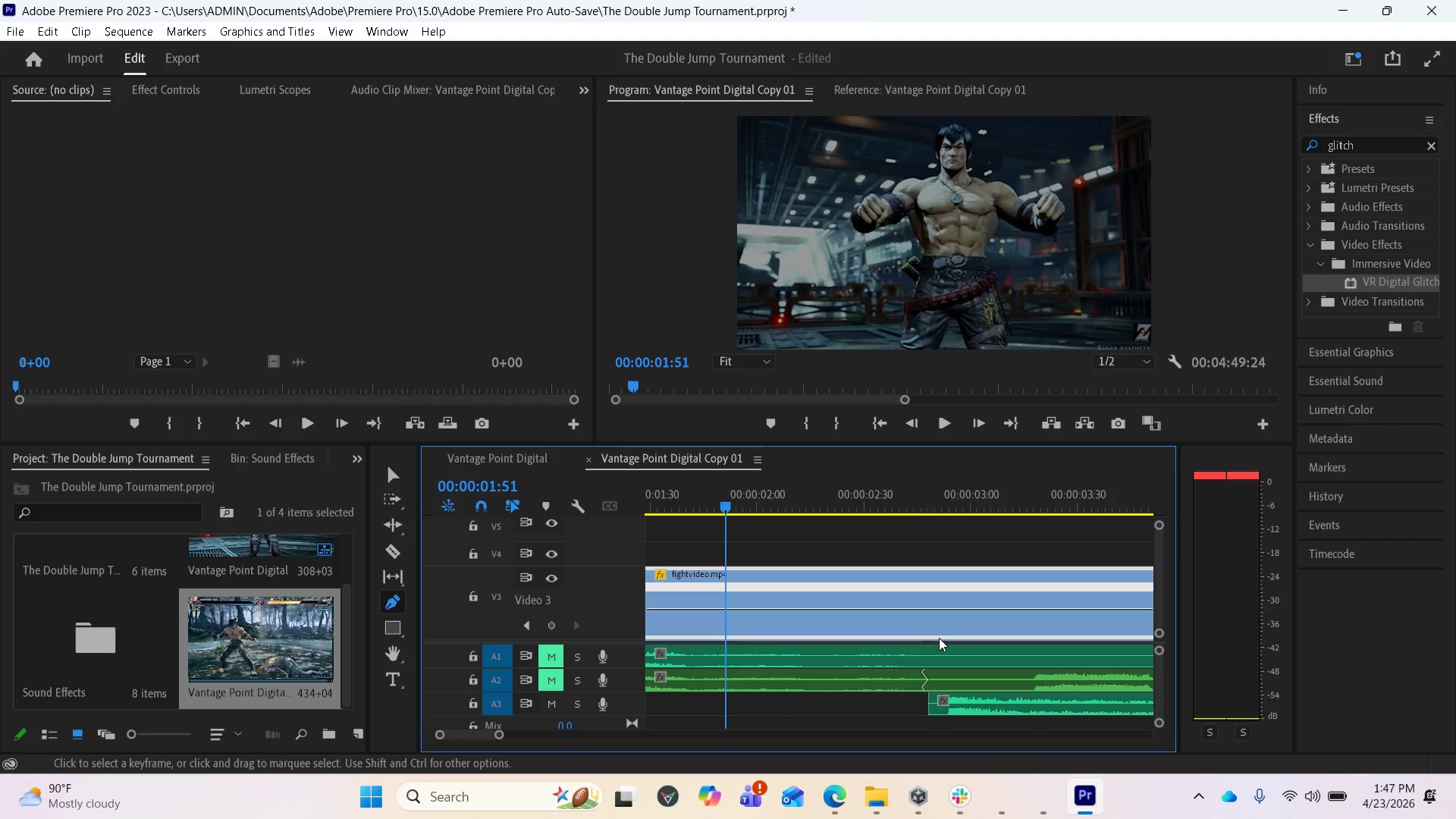 
scroll: coordinate [923, 632], scroll_direction: up, amount: 6.0
 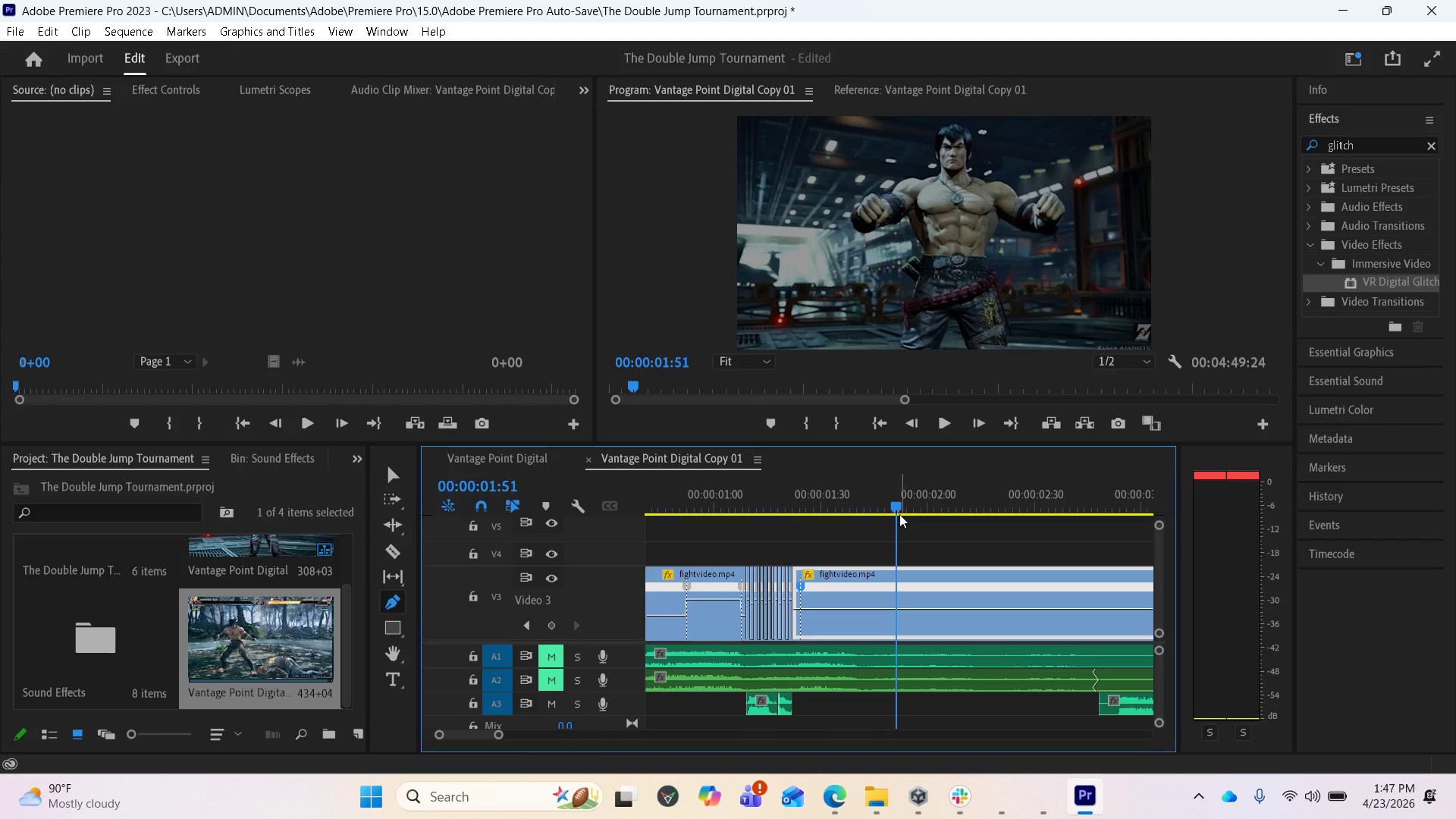 
left_click_drag(start_coordinate=[899, 510], to_coordinate=[977, 466])
 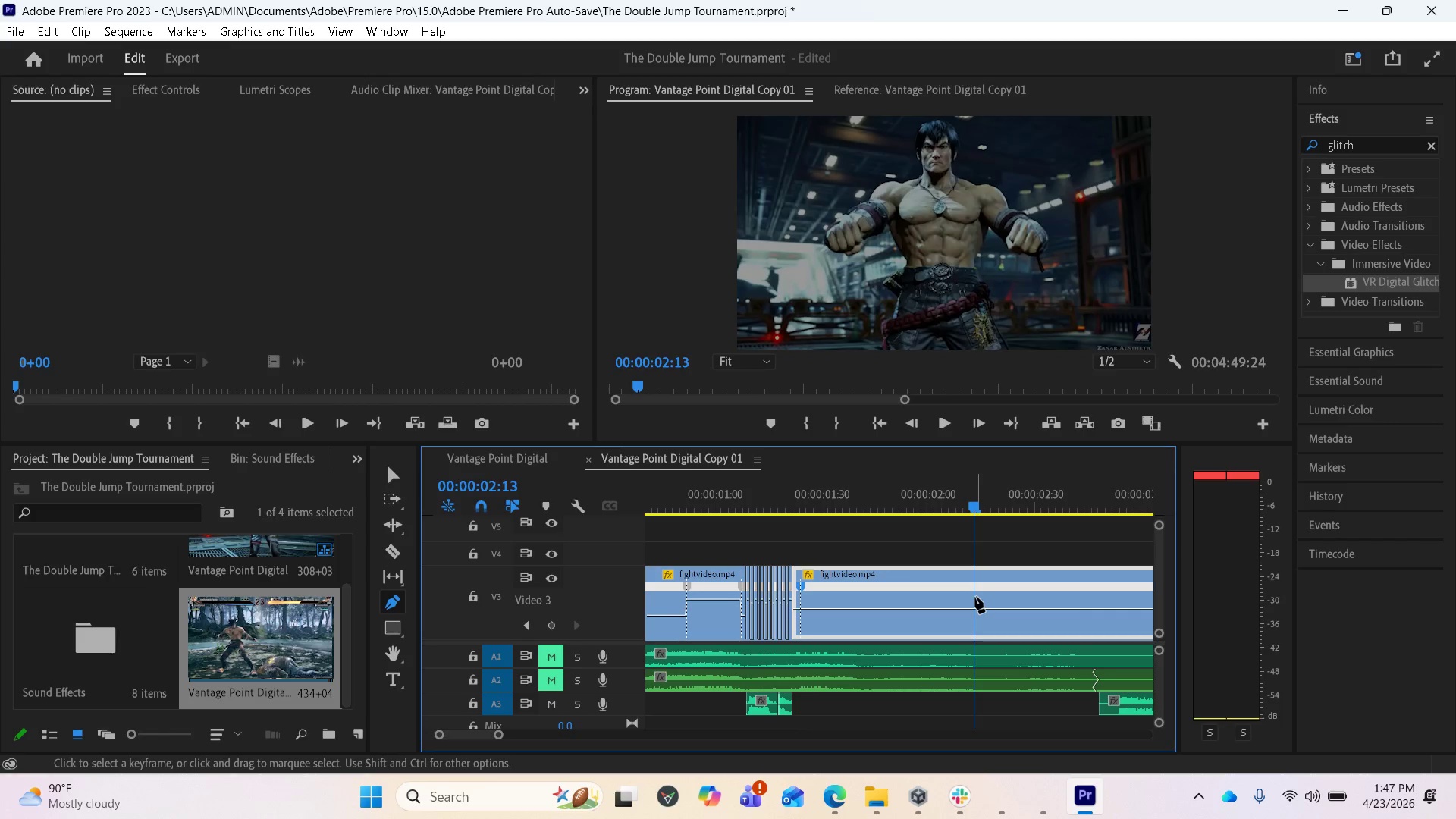 
left_click([975, 597])
 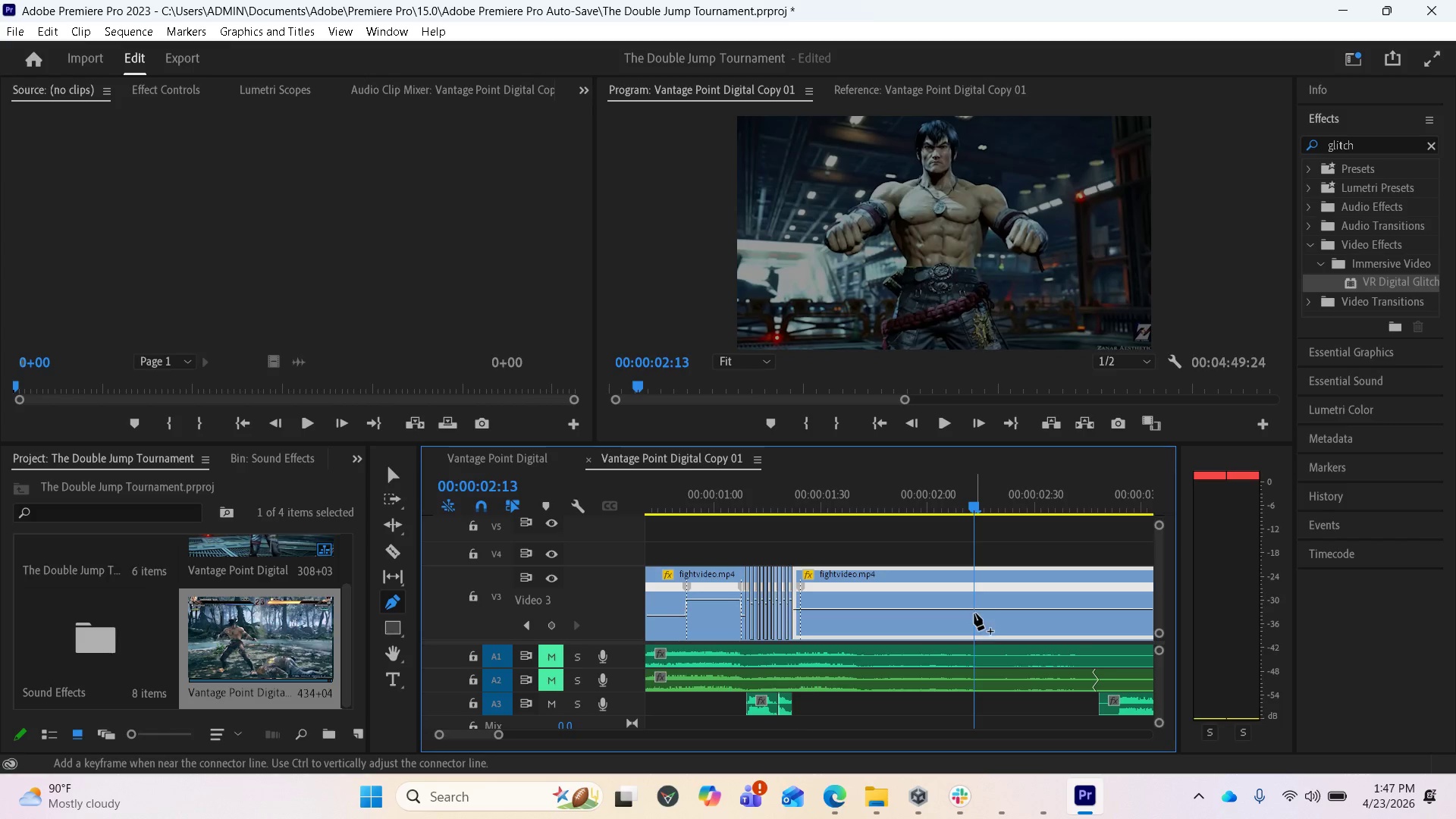 
left_click([974, 613])
 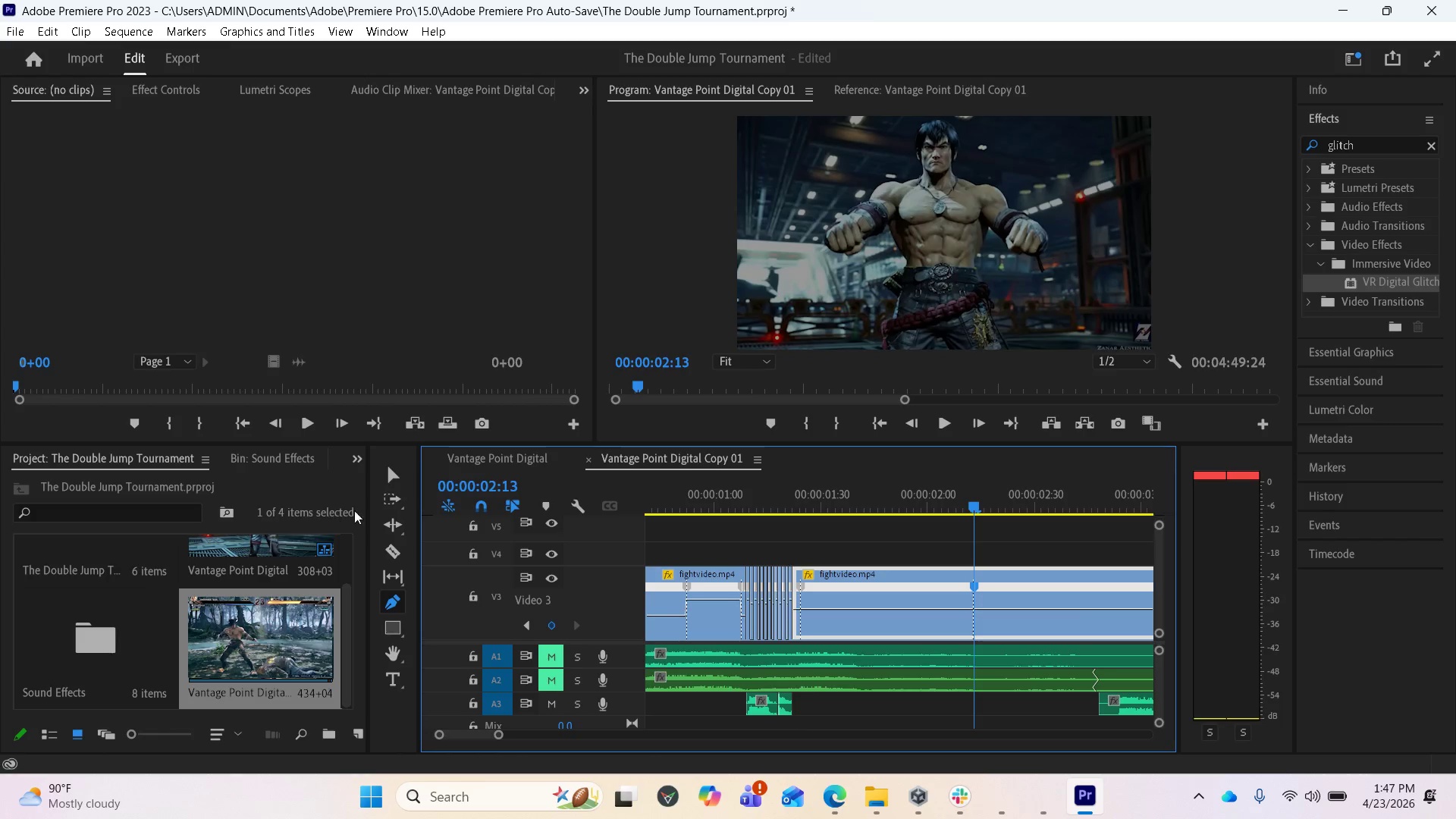 
left_click([397, 472])
 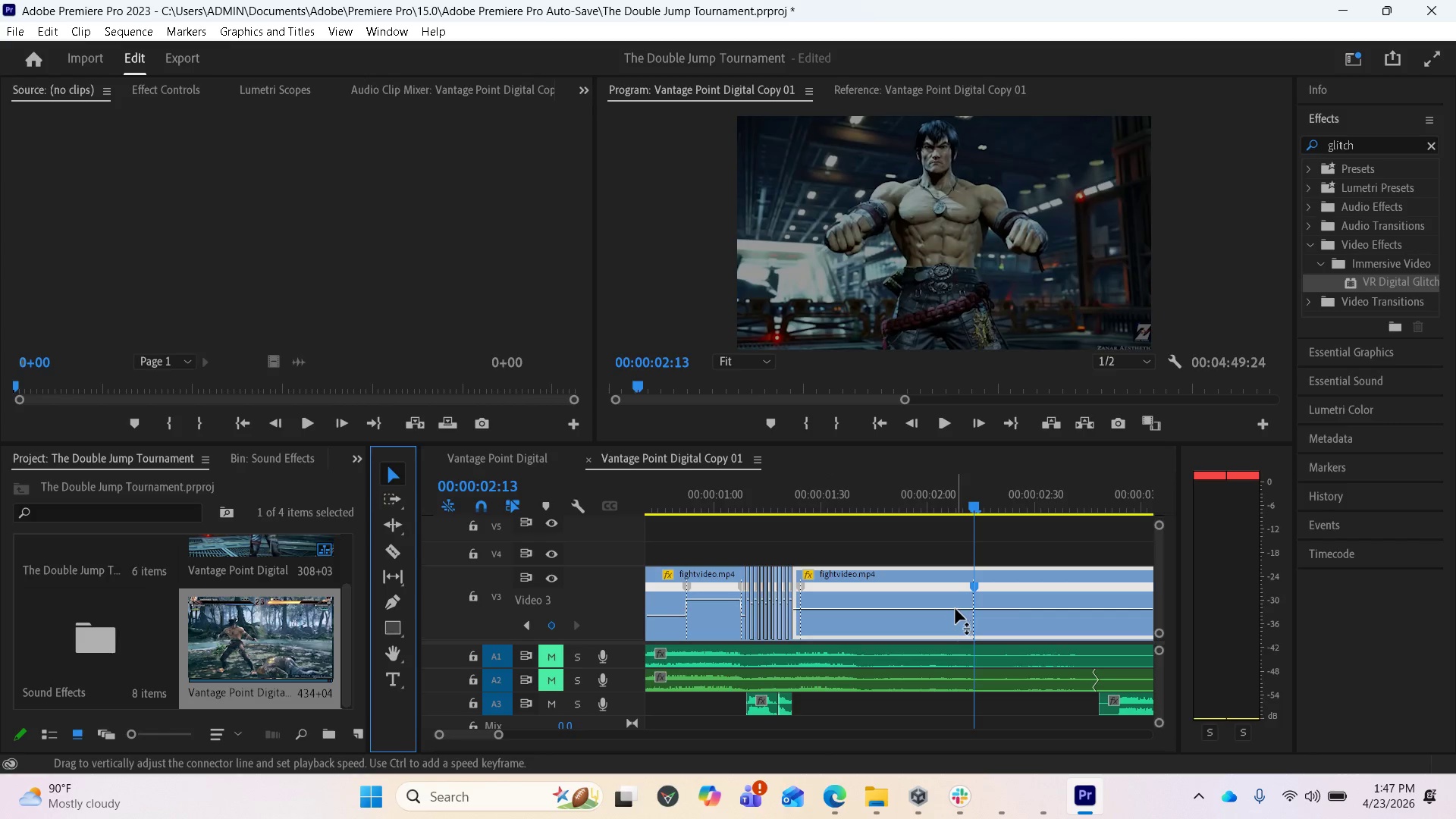 
left_click_drag(start_coordinate=[954, 610], to_coordinate=[808, 433])
 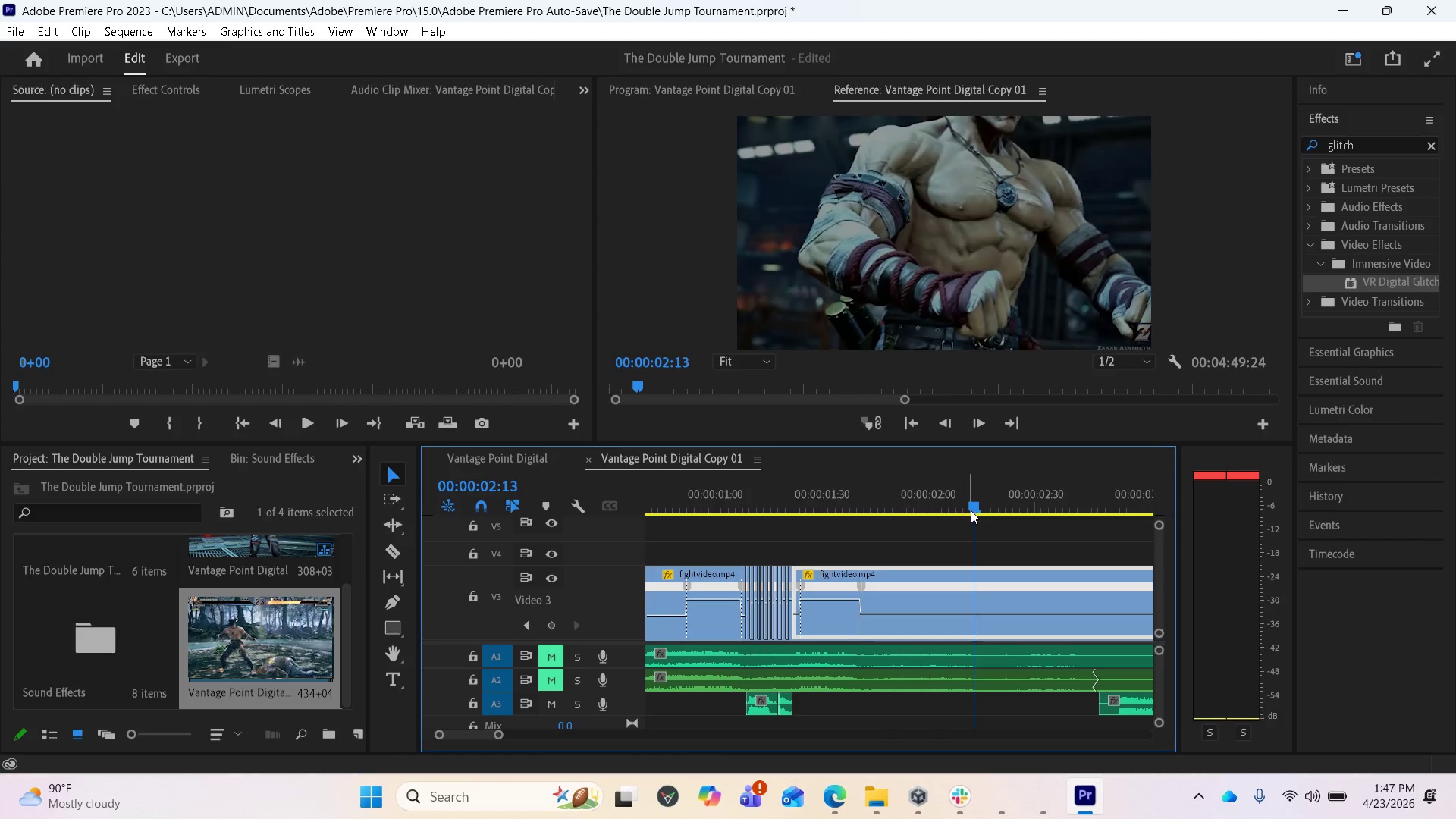 
left_click_drag(start_coordinate=[971, 506], to_coordinate=[1078, 493])
 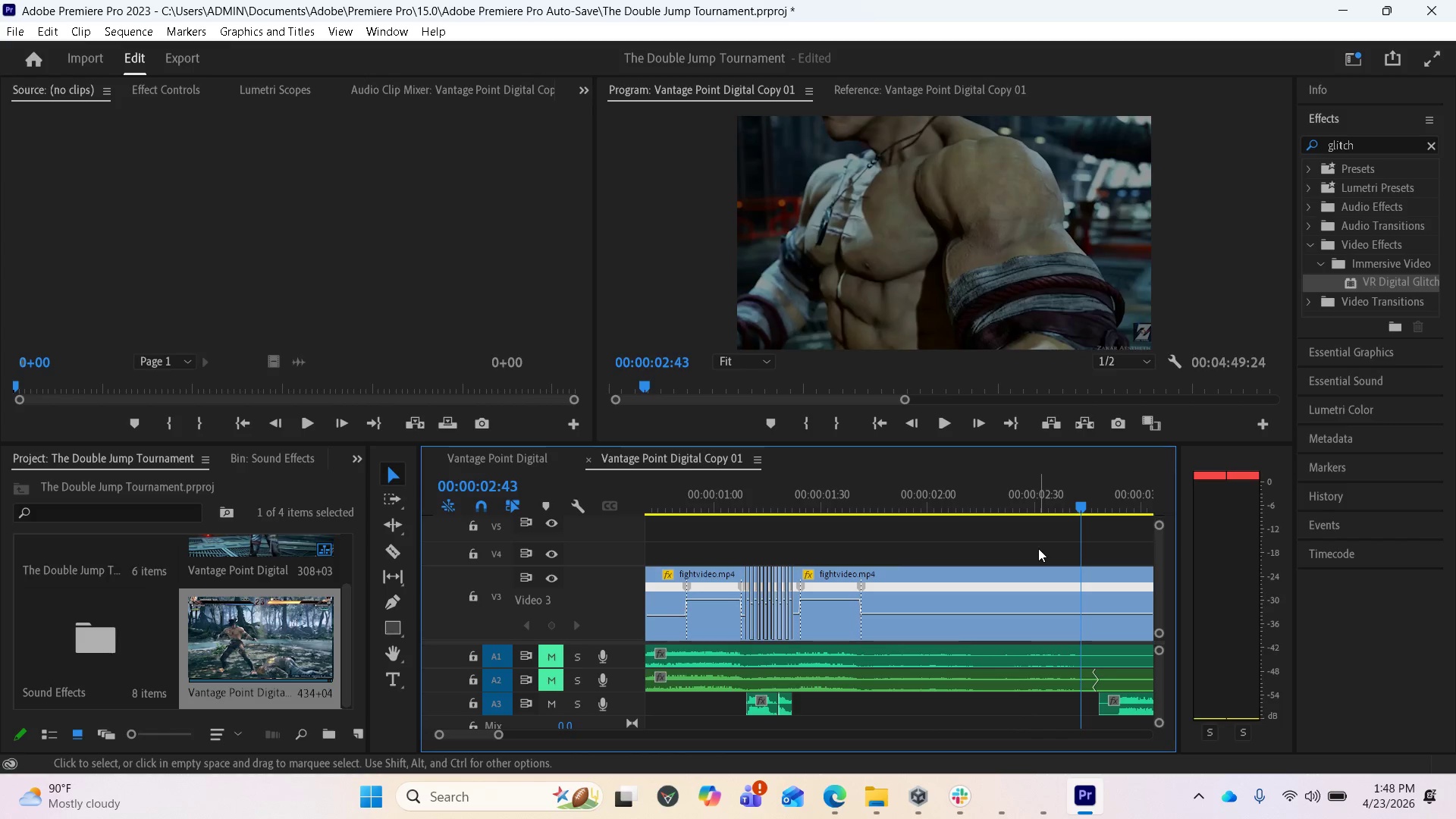 
scroll: coordinate [1038, 548], scroll_direction: down, amount: 6.0
 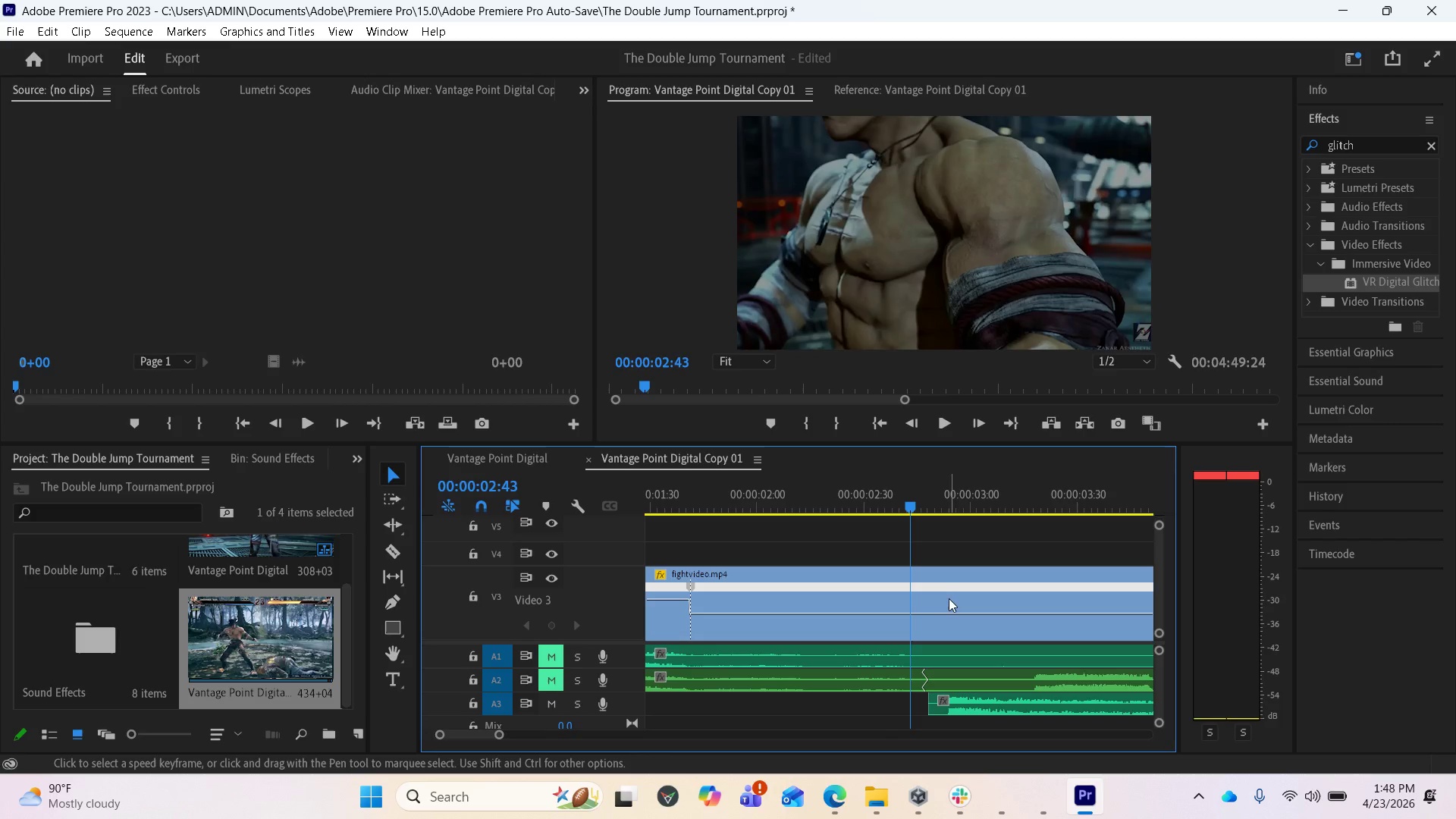 
scroll: coordinate [934, 611], scroll_direction: up, amount: 5.0
 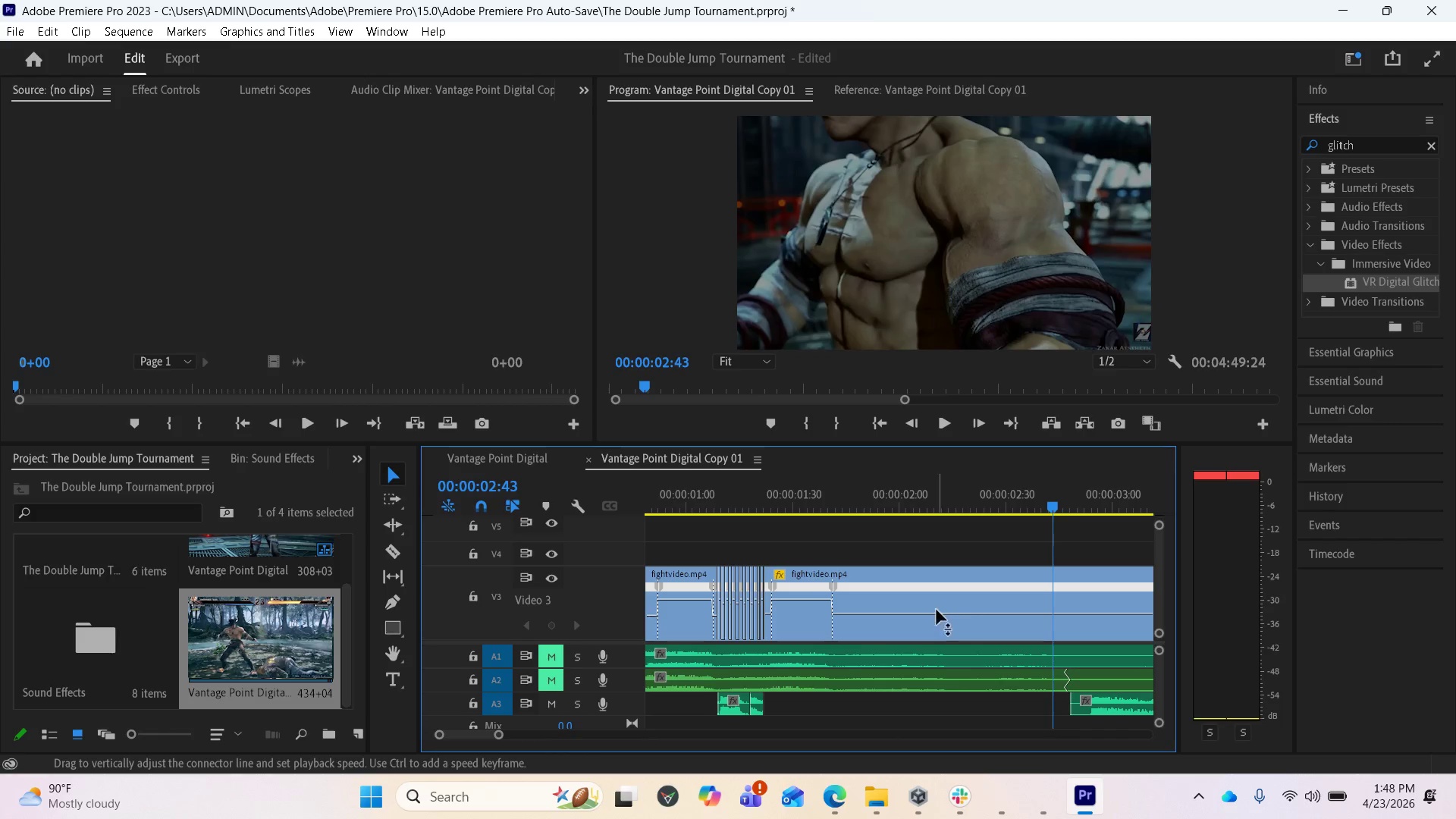 
scroll: coordinate [938, 609], scroll_direction: down, amount: 11.0
 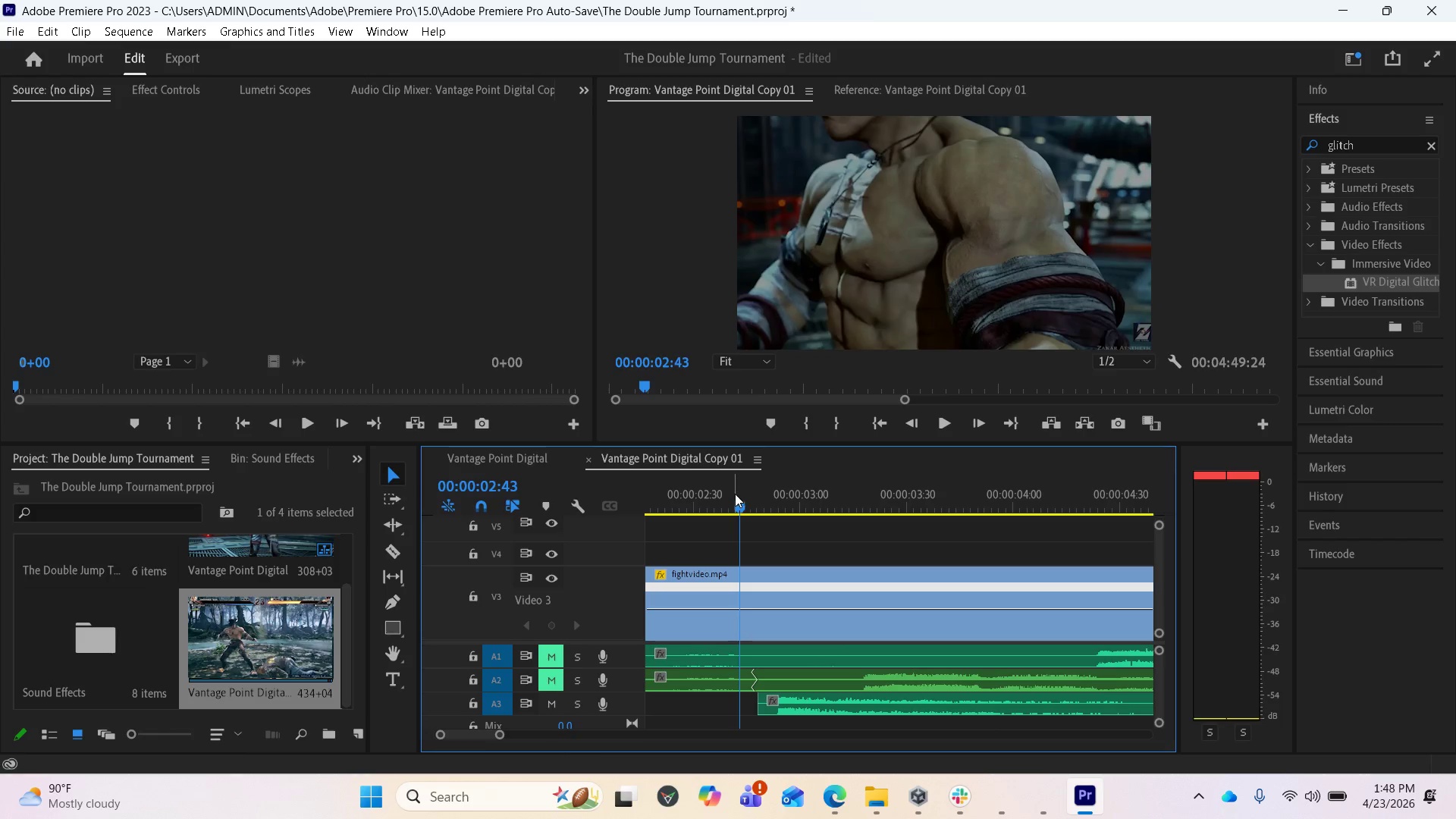 
left_click_drag(start_coordinate=[738, 501], to_coordinate=[758, 521])
 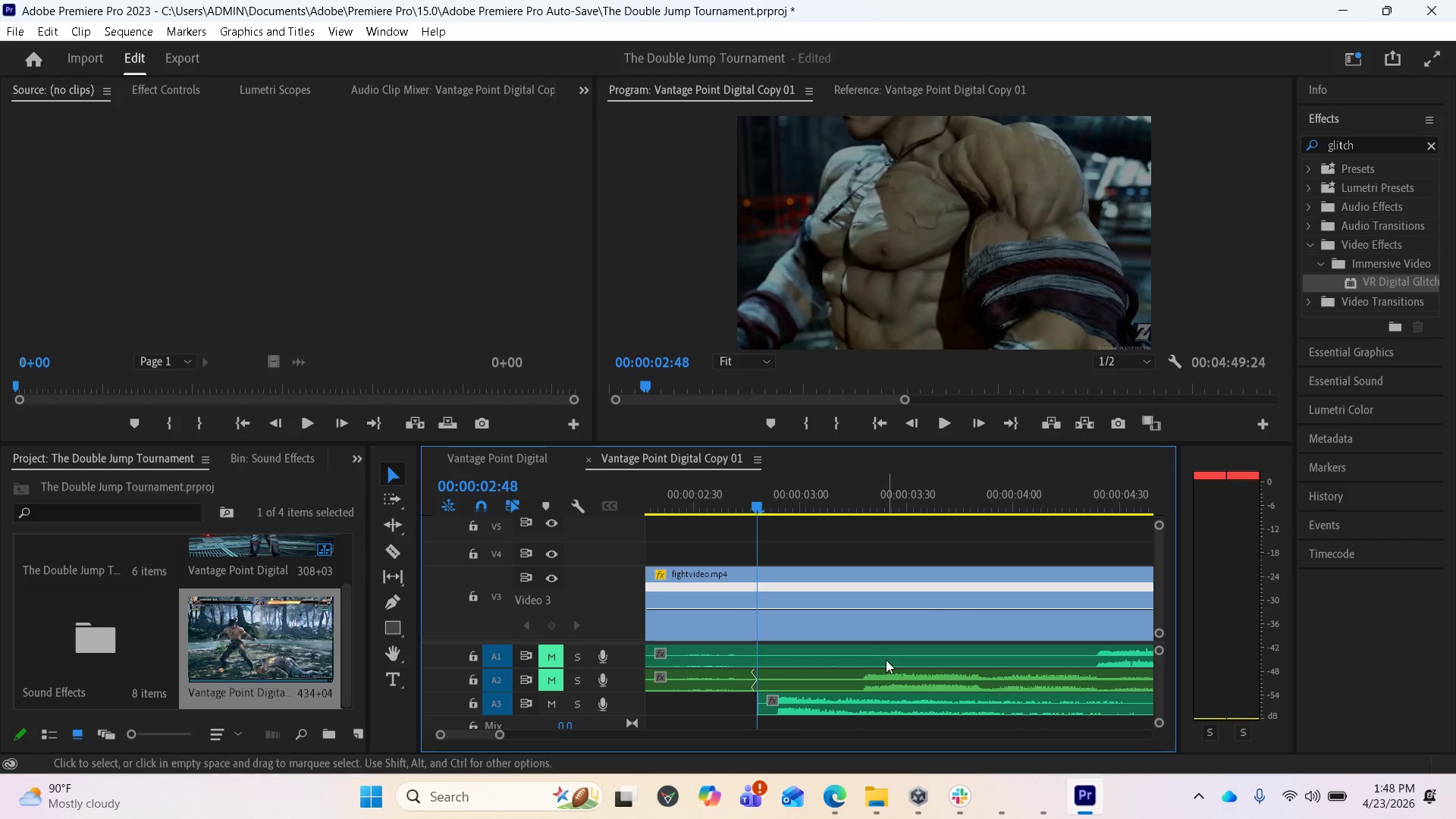 
scroll: coordinate [886, 660], scroll_direction: down, amount: 3.0
 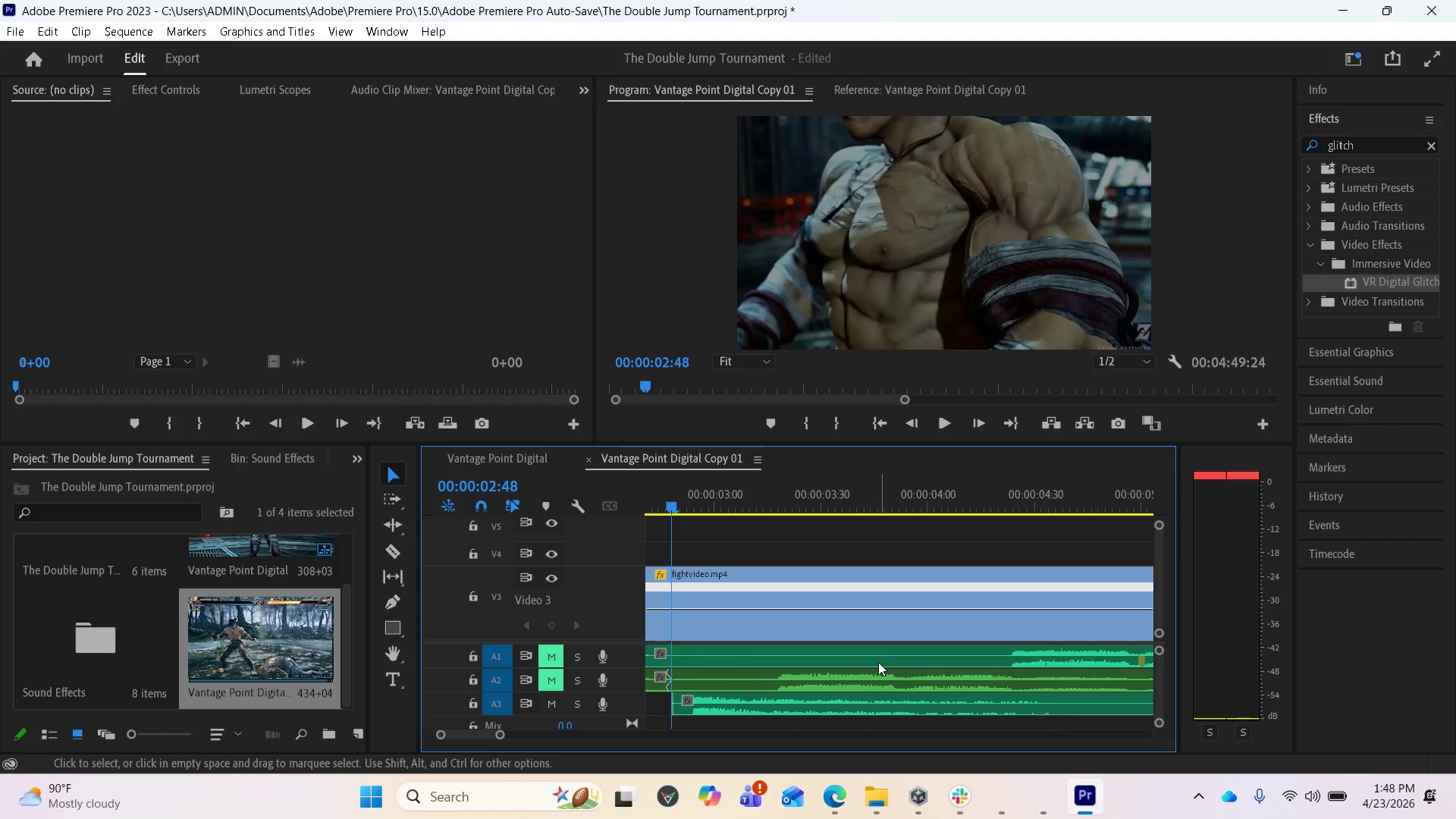 
key(Minus)
 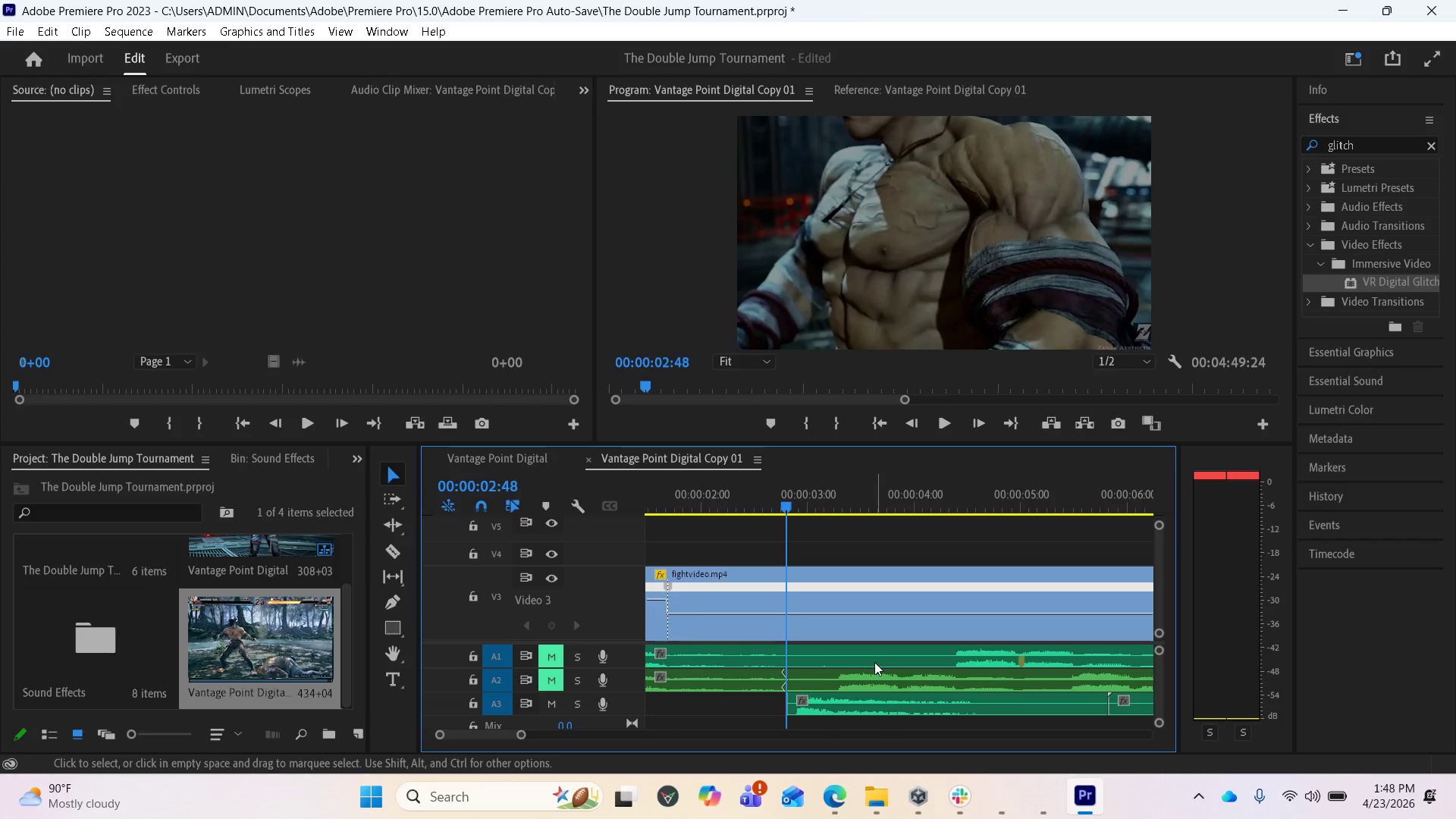 
key(Minus)
 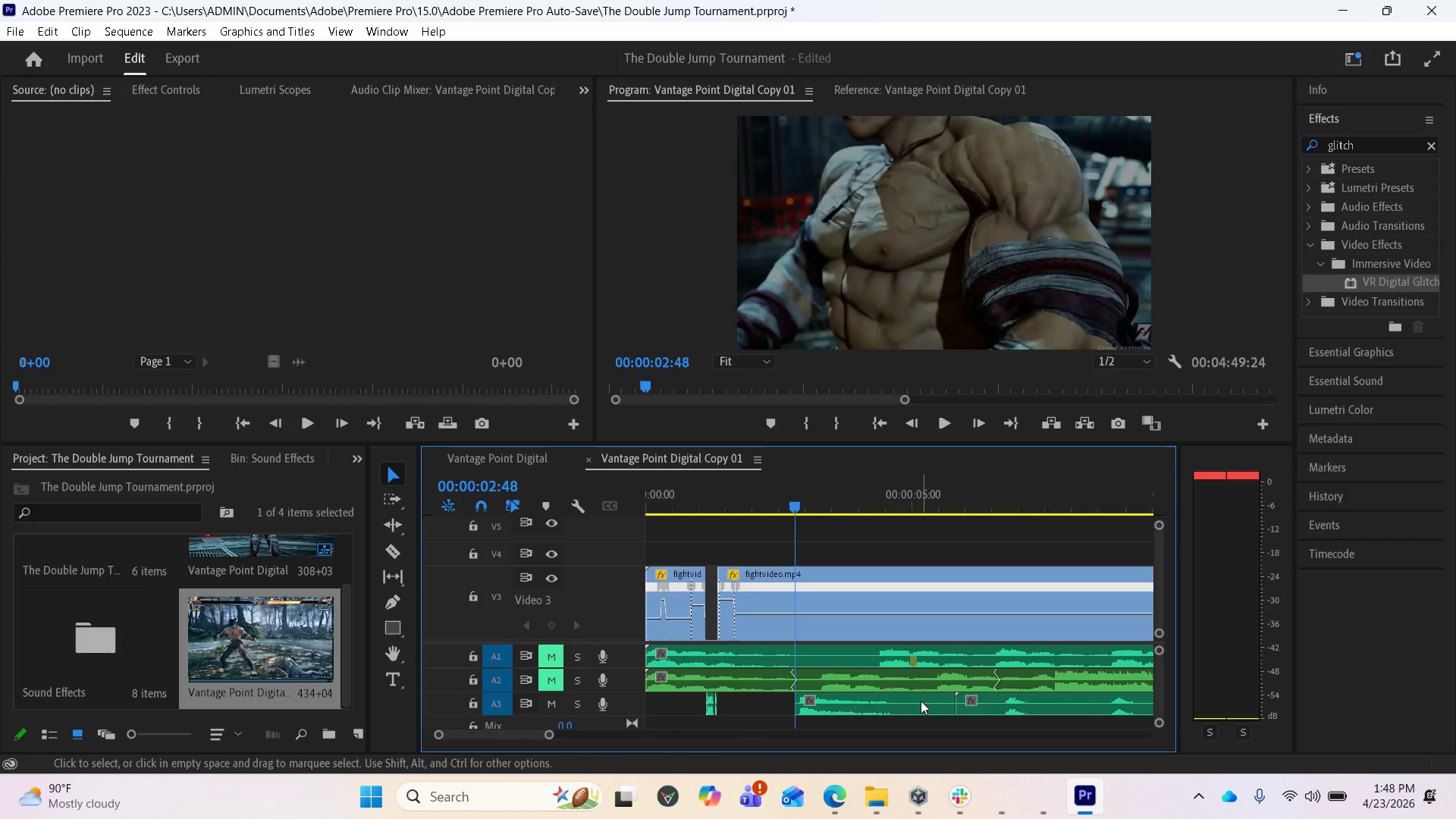 
scroll: coordinate [873, 698], scroll_direction: down, amount: 4.0
 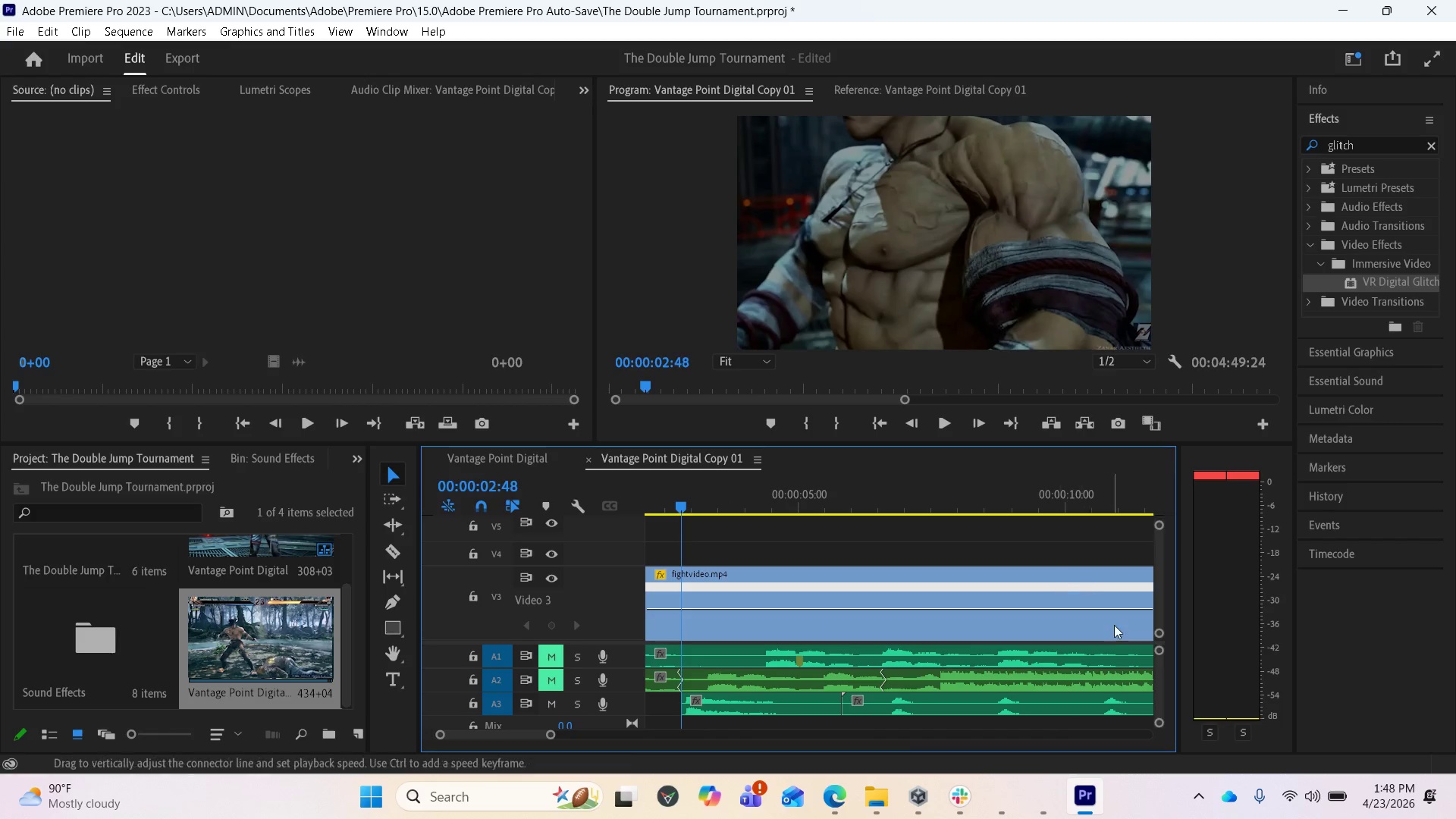 
left_click_drag(start_coordinate=[1159, 673], to_coordinate=[1159, 682])
 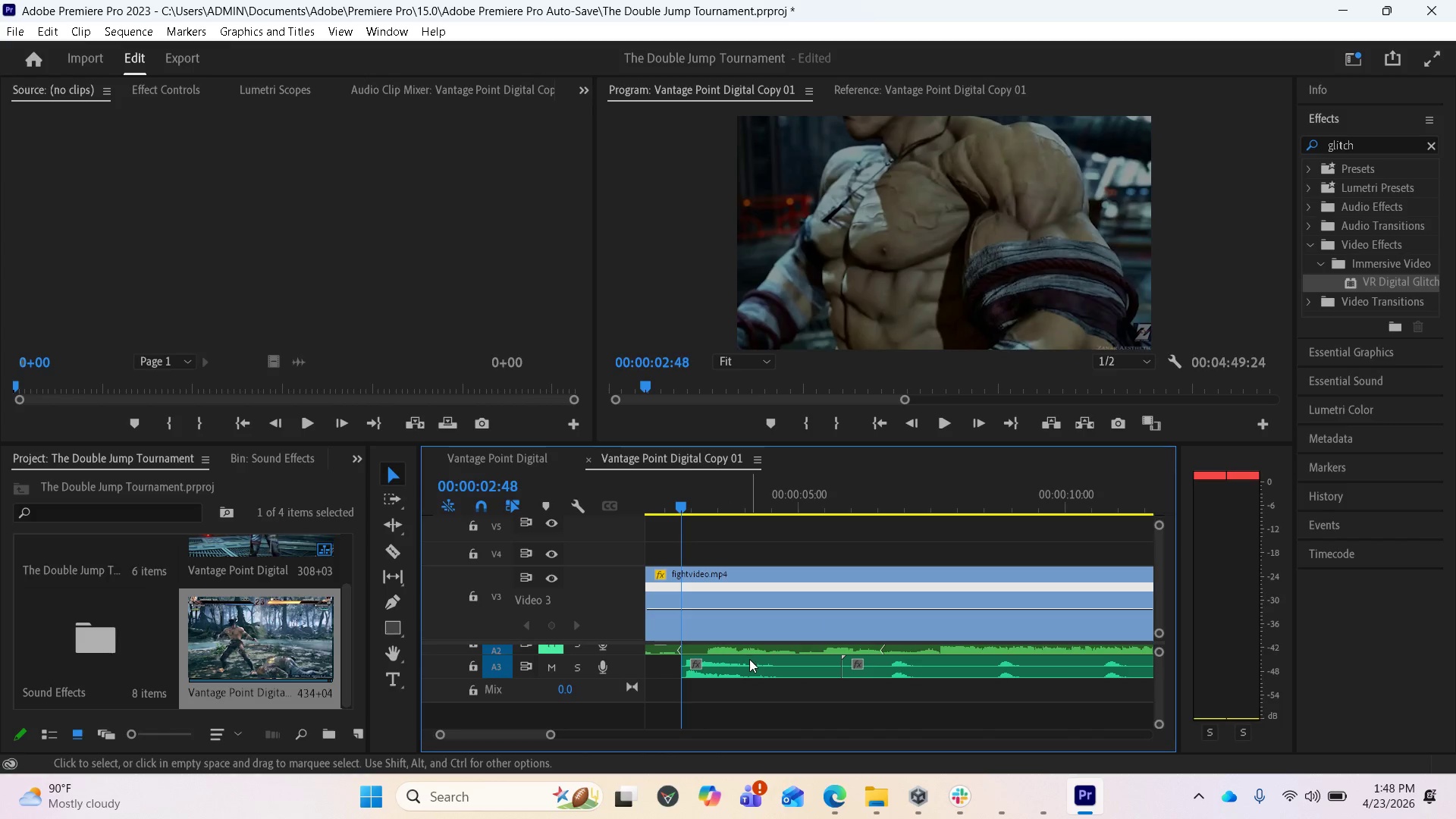 
left_click_drag(start_coordinate=[748, 660], to_coordinate=[752, 706])
 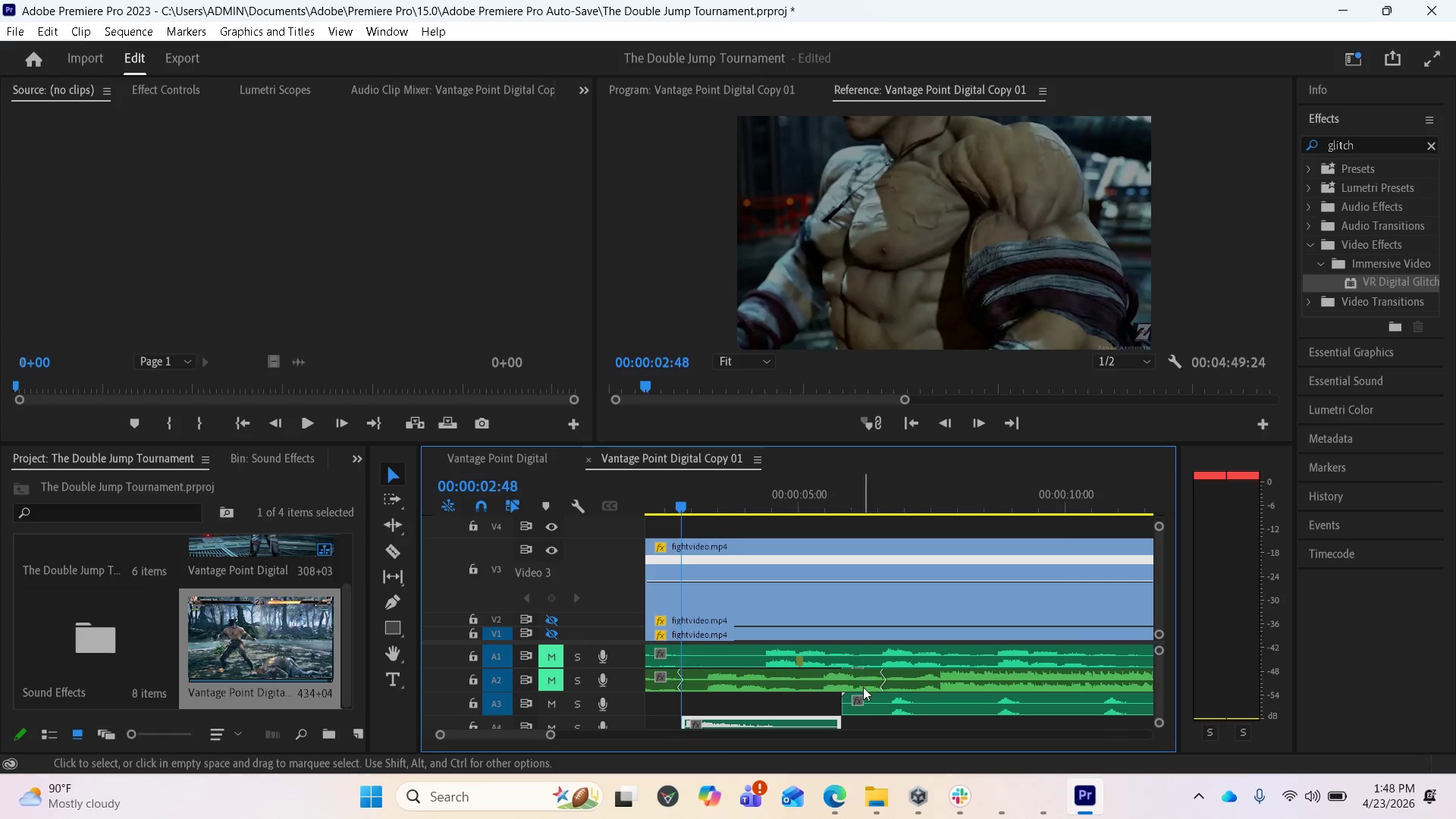 
scroll: coordinate [864, 686], scroll_direction: down, amount: 2.0
 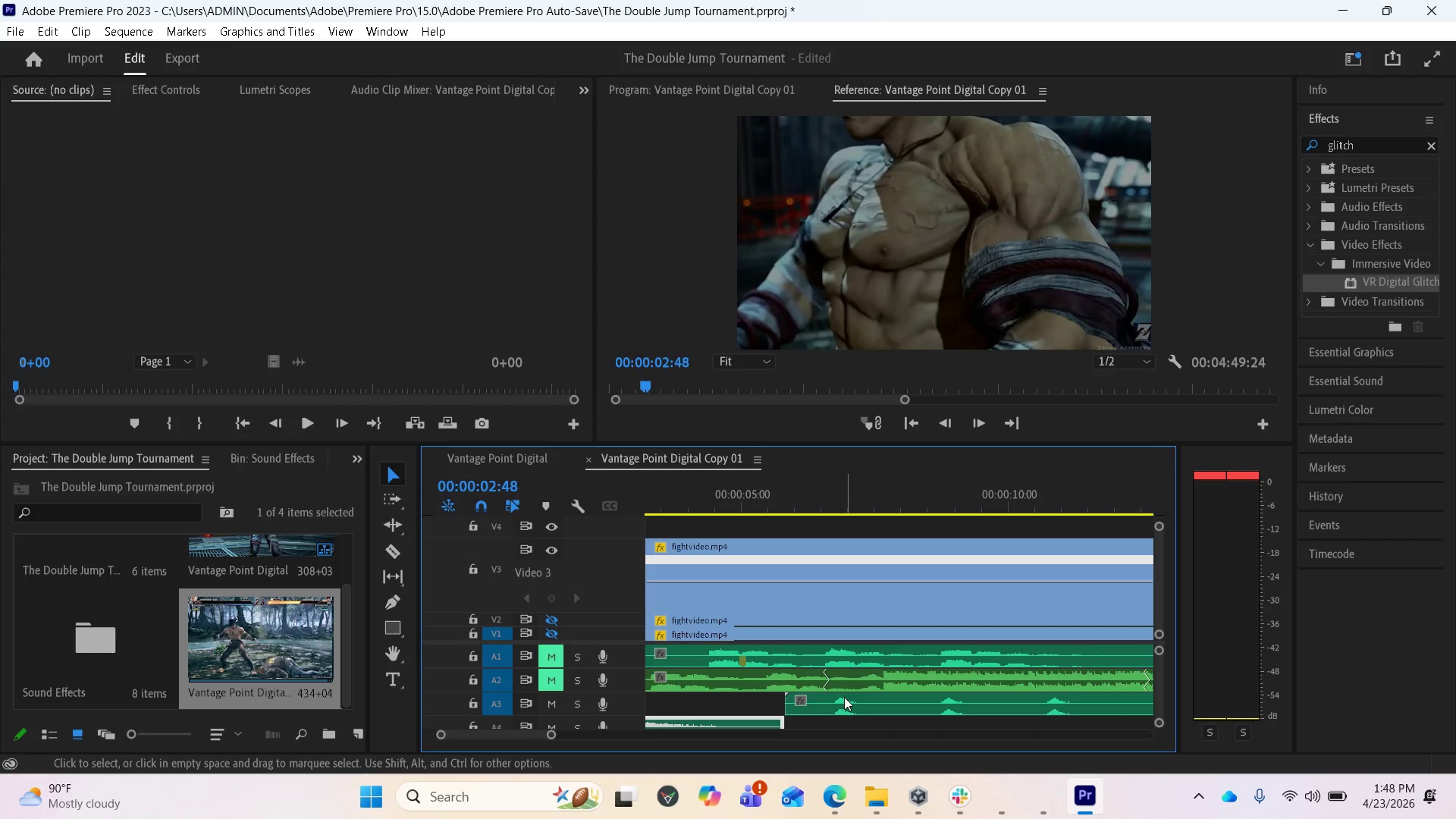 
left_click_drag(start_coordinate=[844, 697], to_coordinate=[844, 717])
 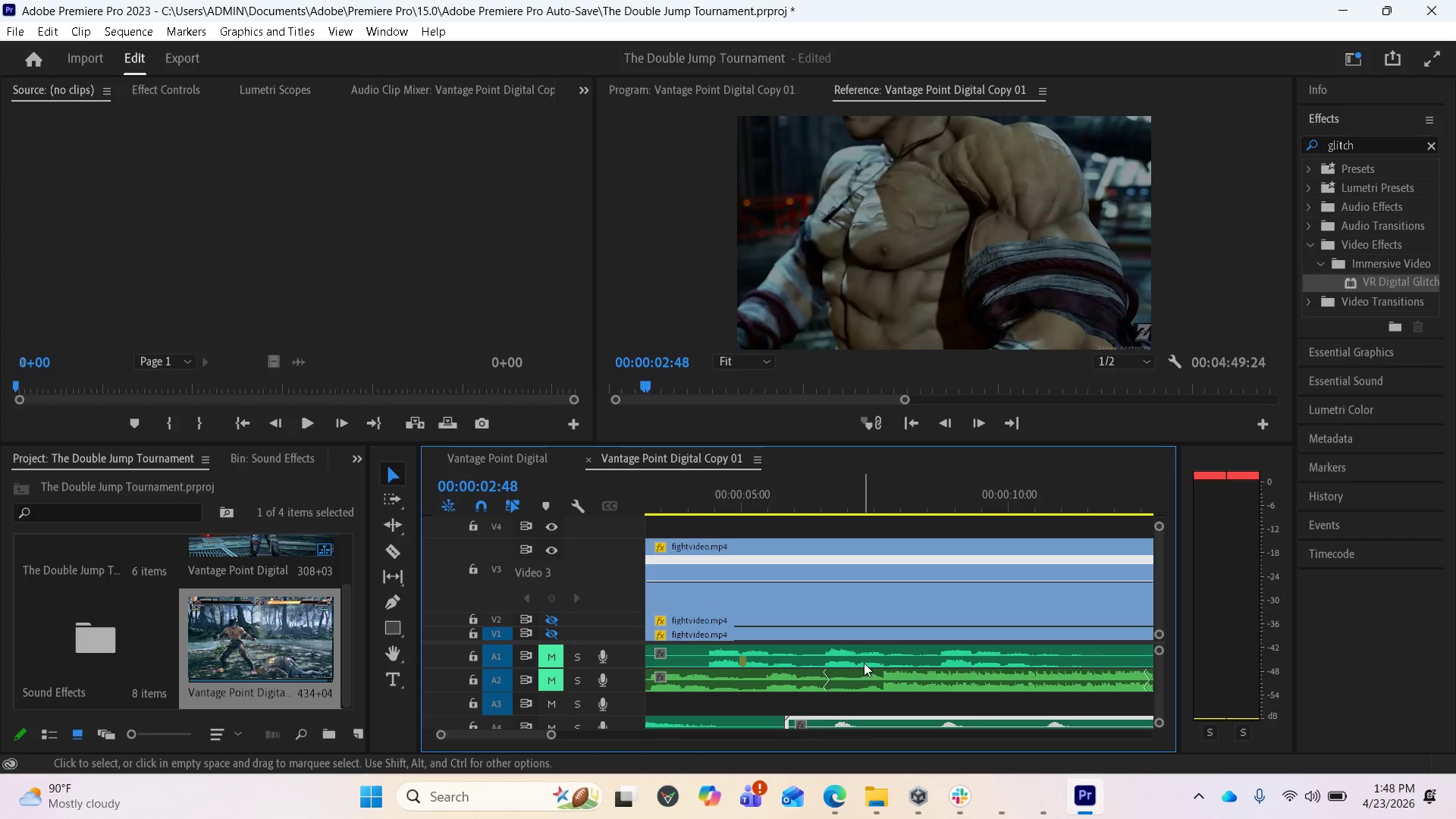 
scroll: coordinate [956, 667], scroll_direction: down, amount: 9.0
 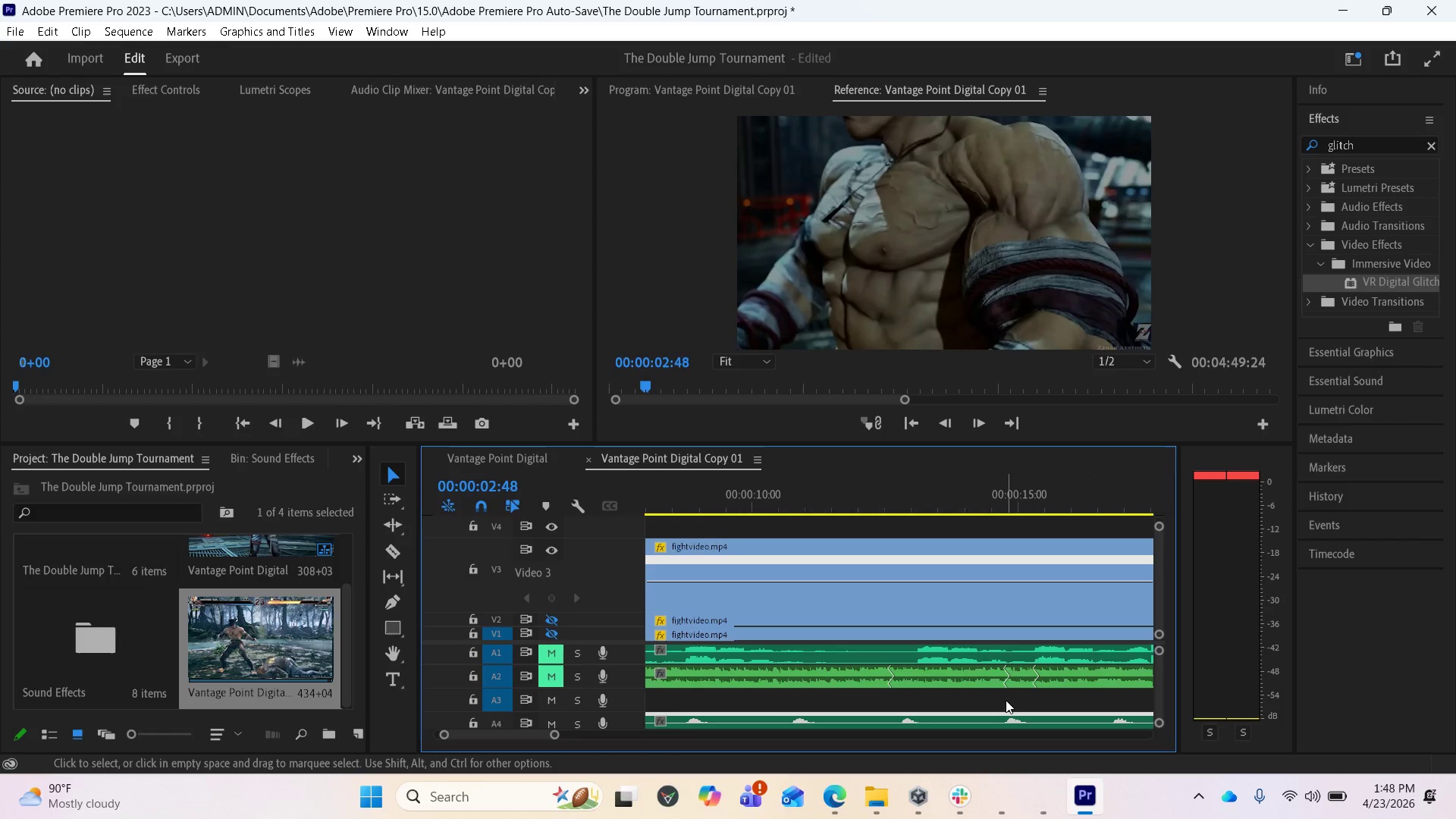 
key(Minus)
 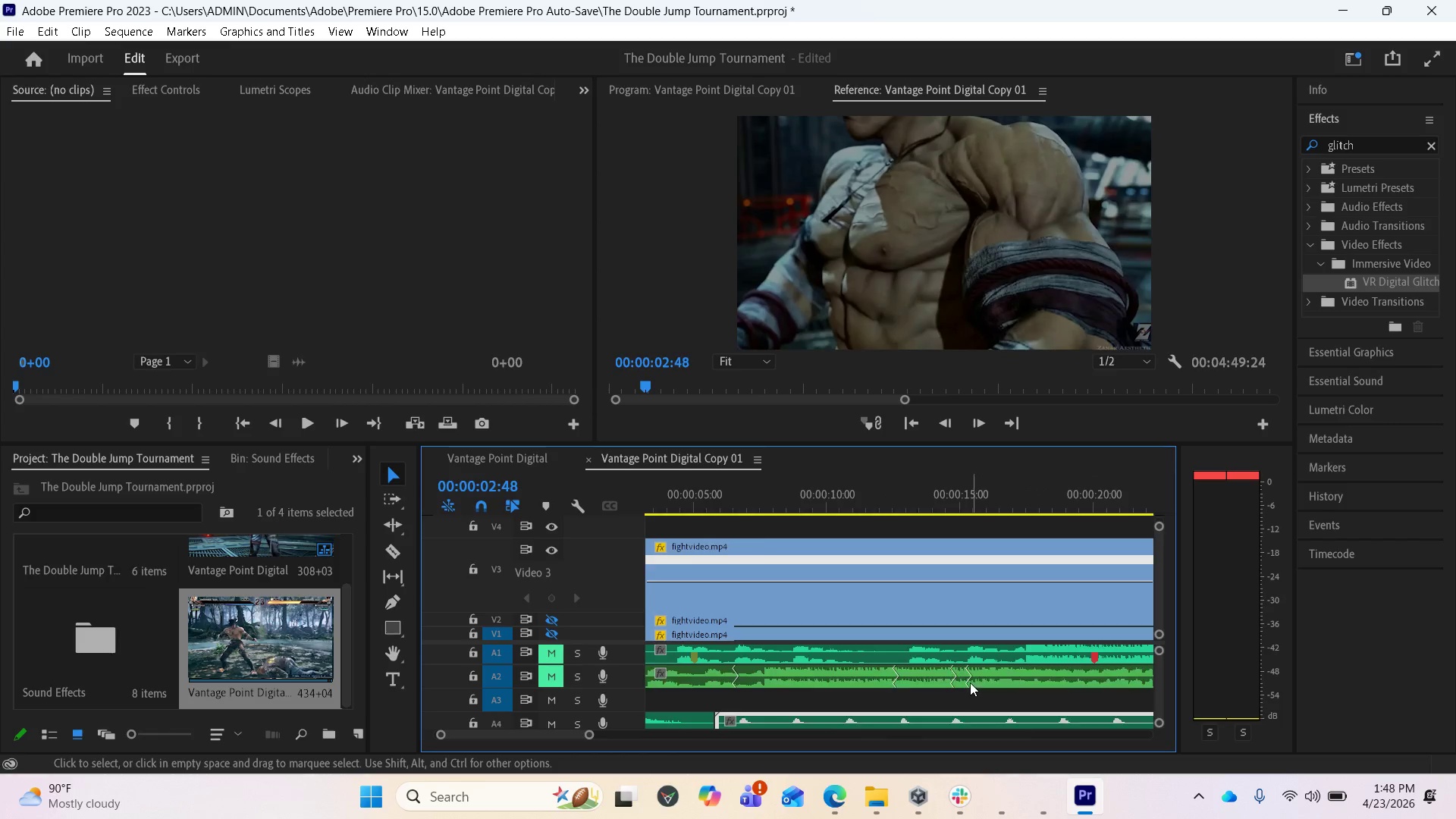 
key(Minus)
 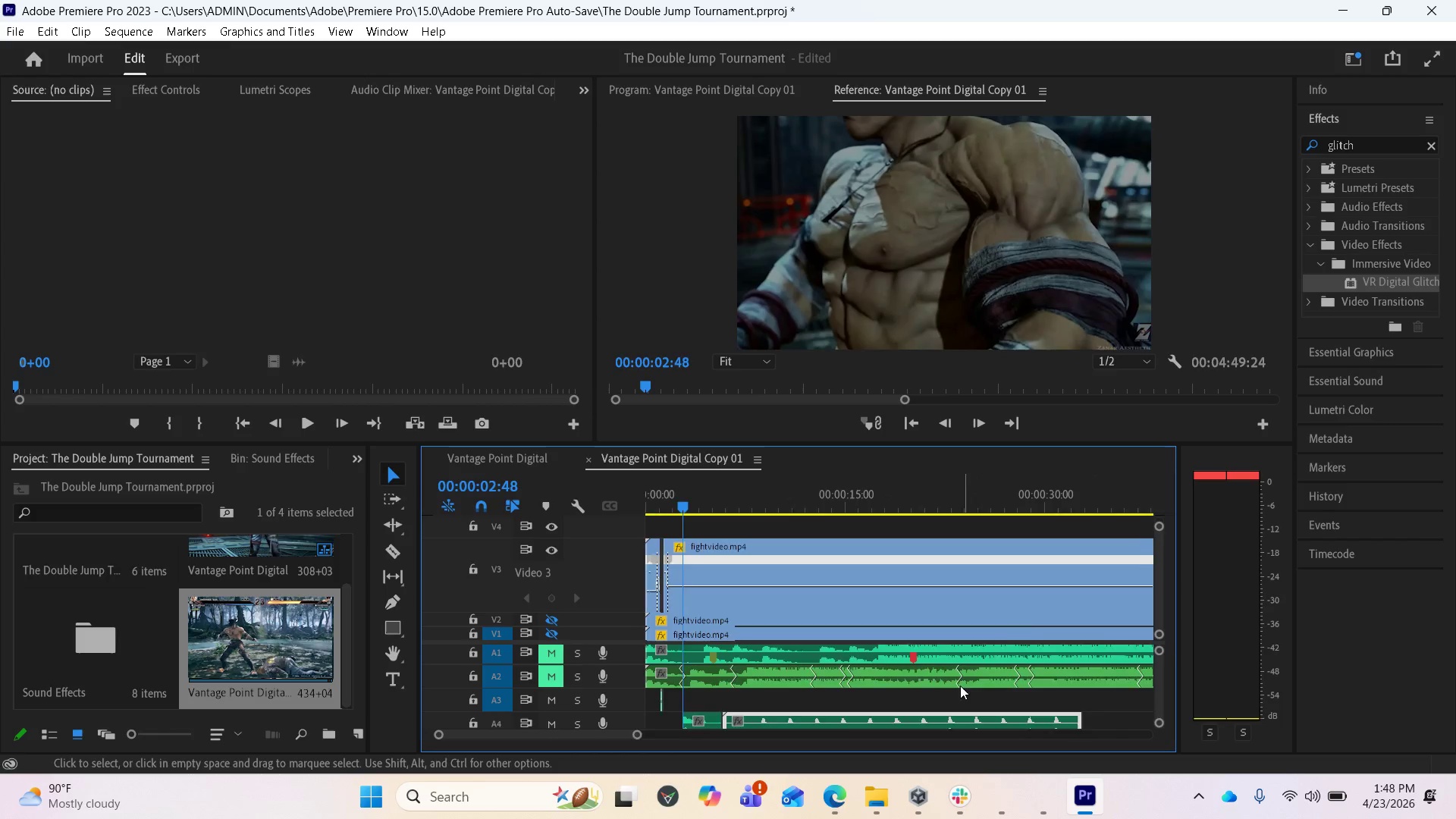 
key(Minus)
 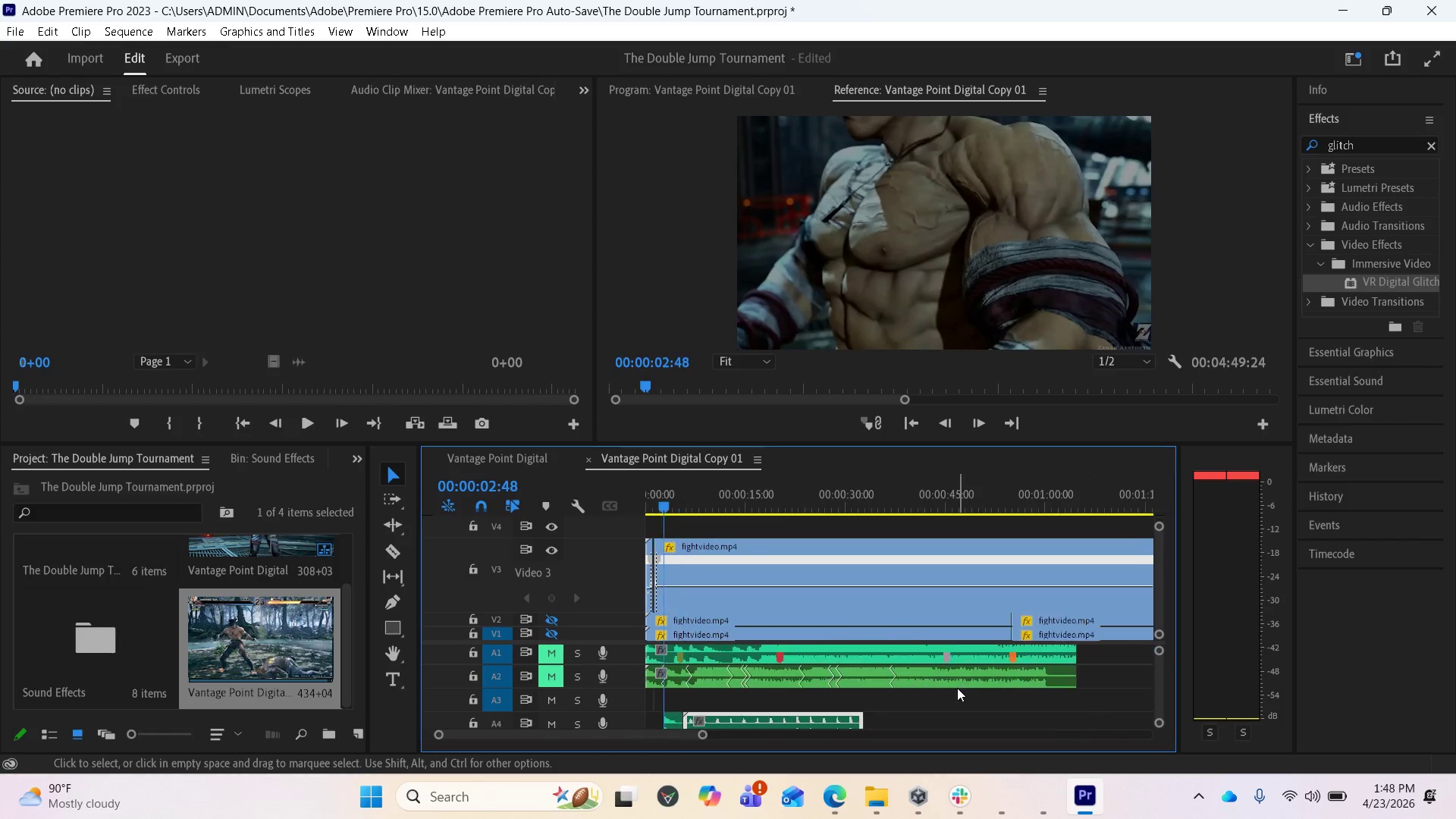 
key(Minus)
 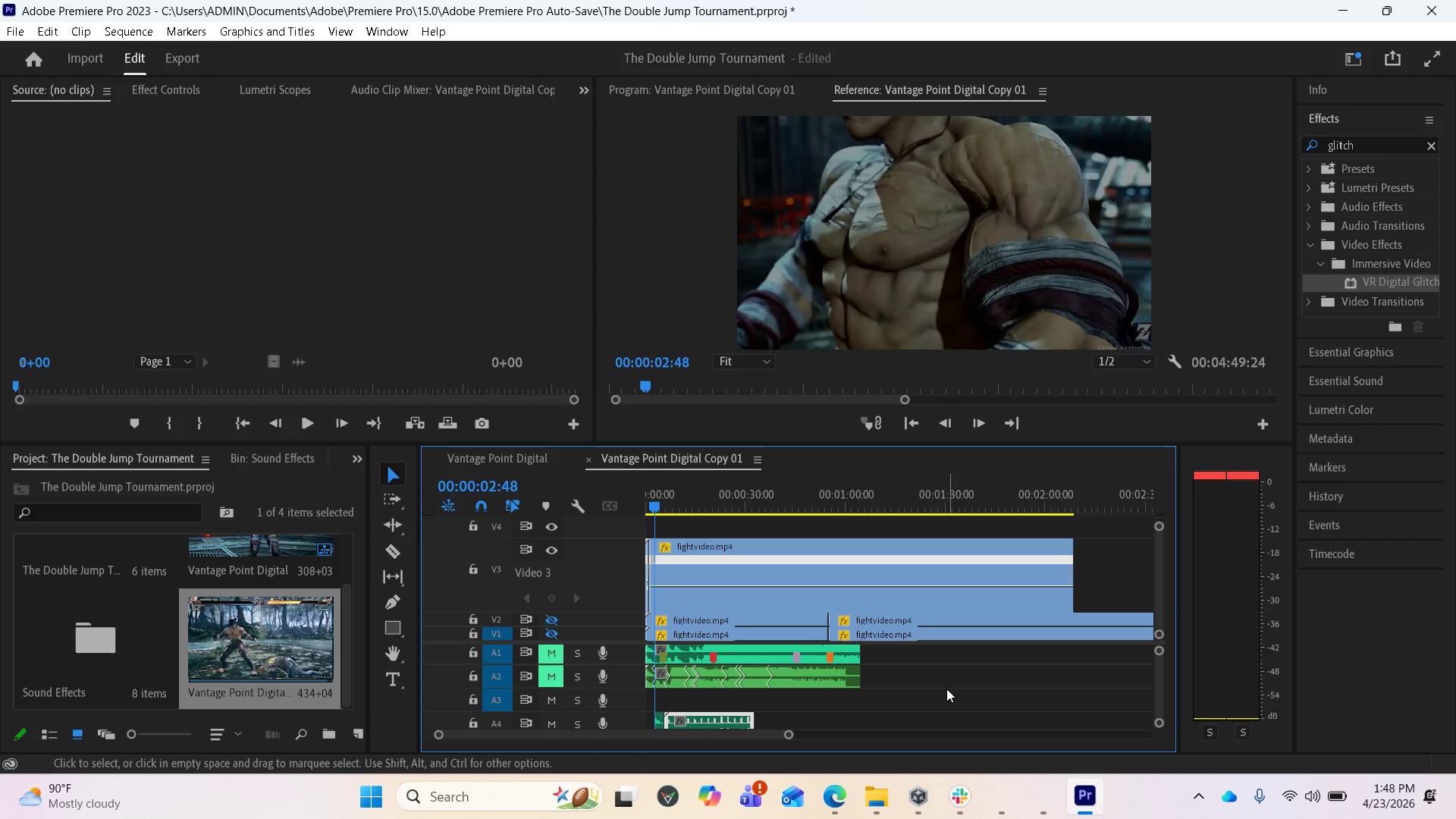 
scroll: coordinate [946, 686], scroll_direction: up, amount: 2.0
 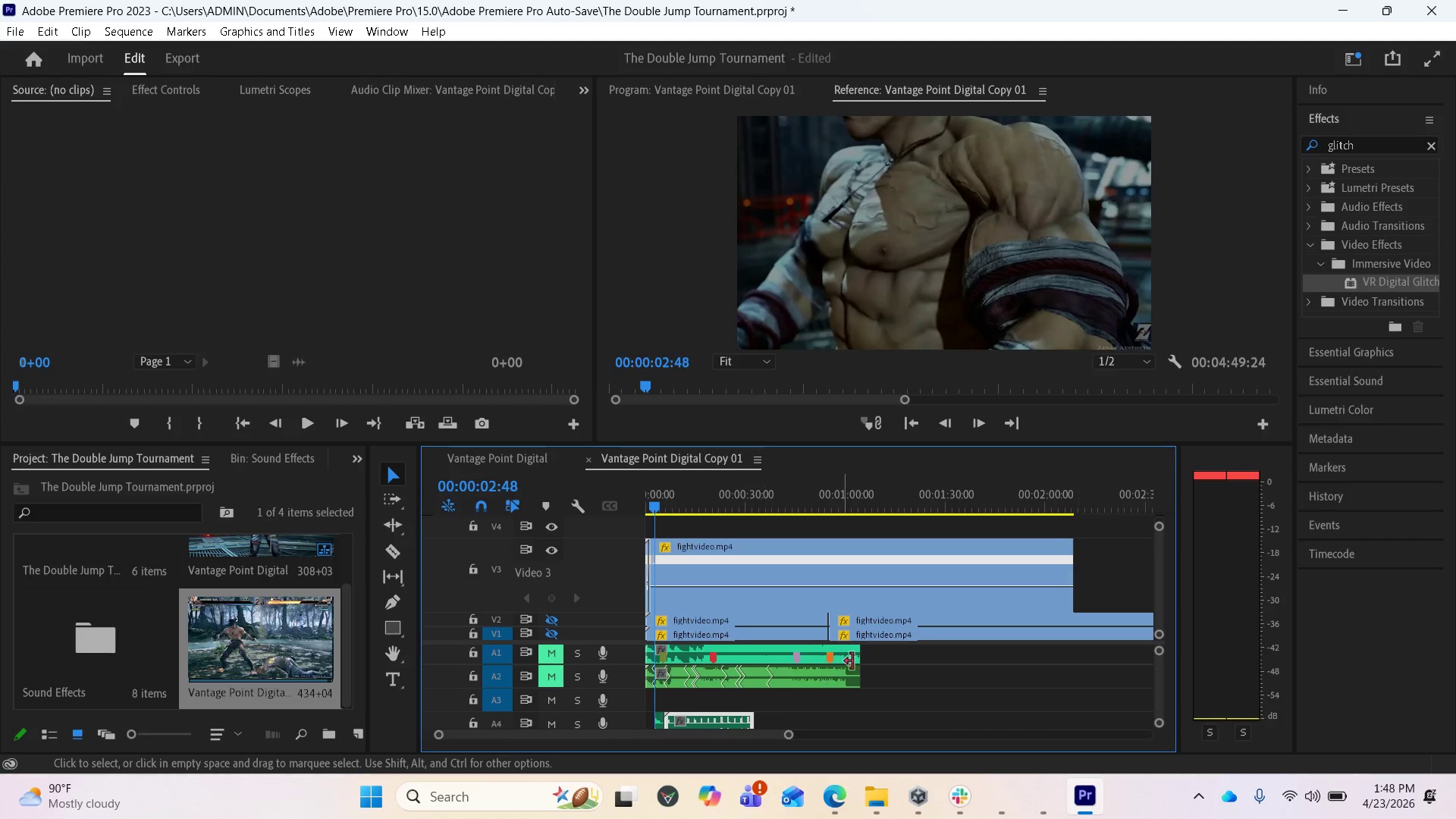 
left_click_drag(start_coordinate=[1151, 674], to_coordinate=[1154, 687])
 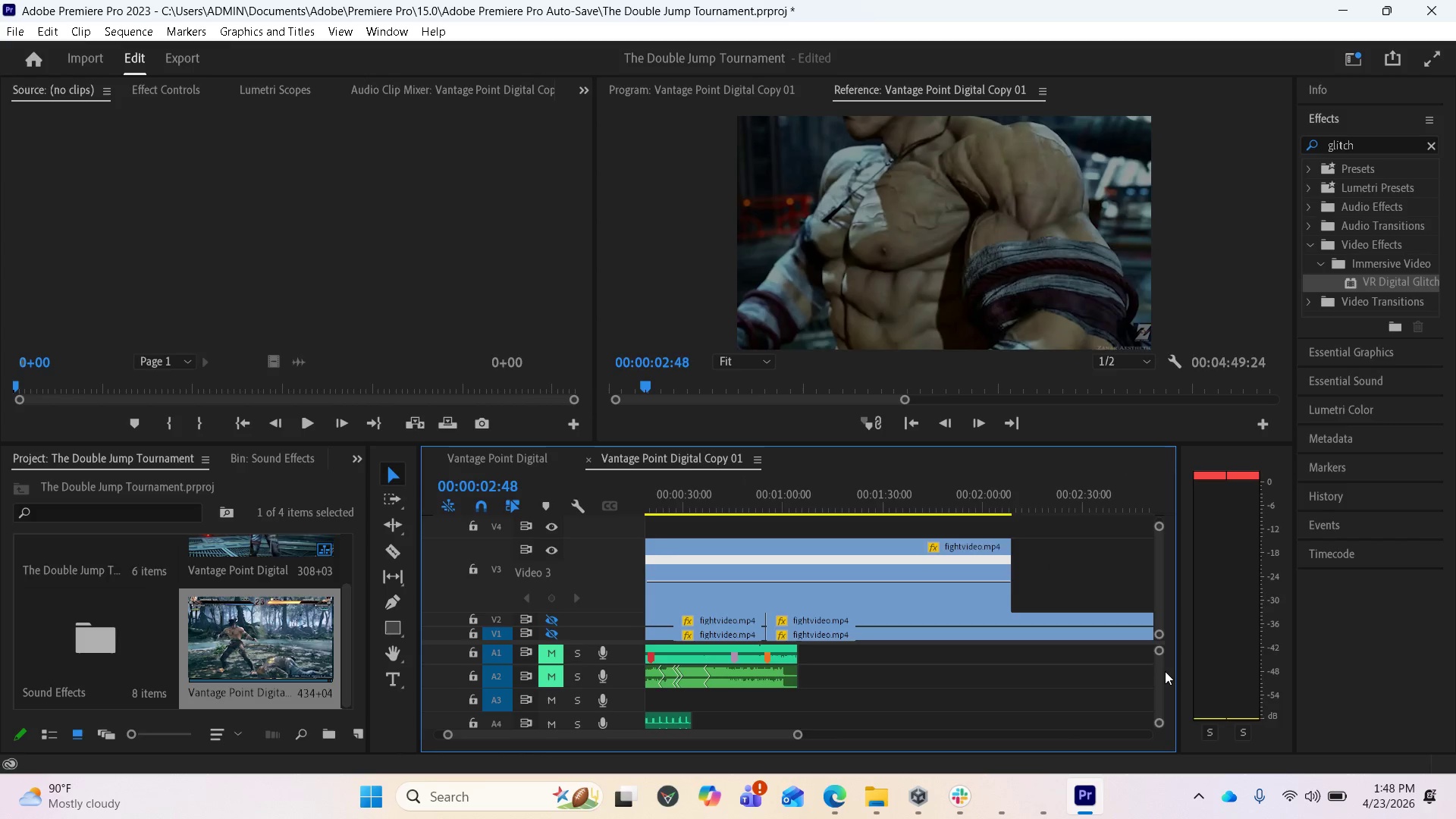 
left_click_drag(start_coordinate=[1165, 671], to_coordinate=[1164, 675])
 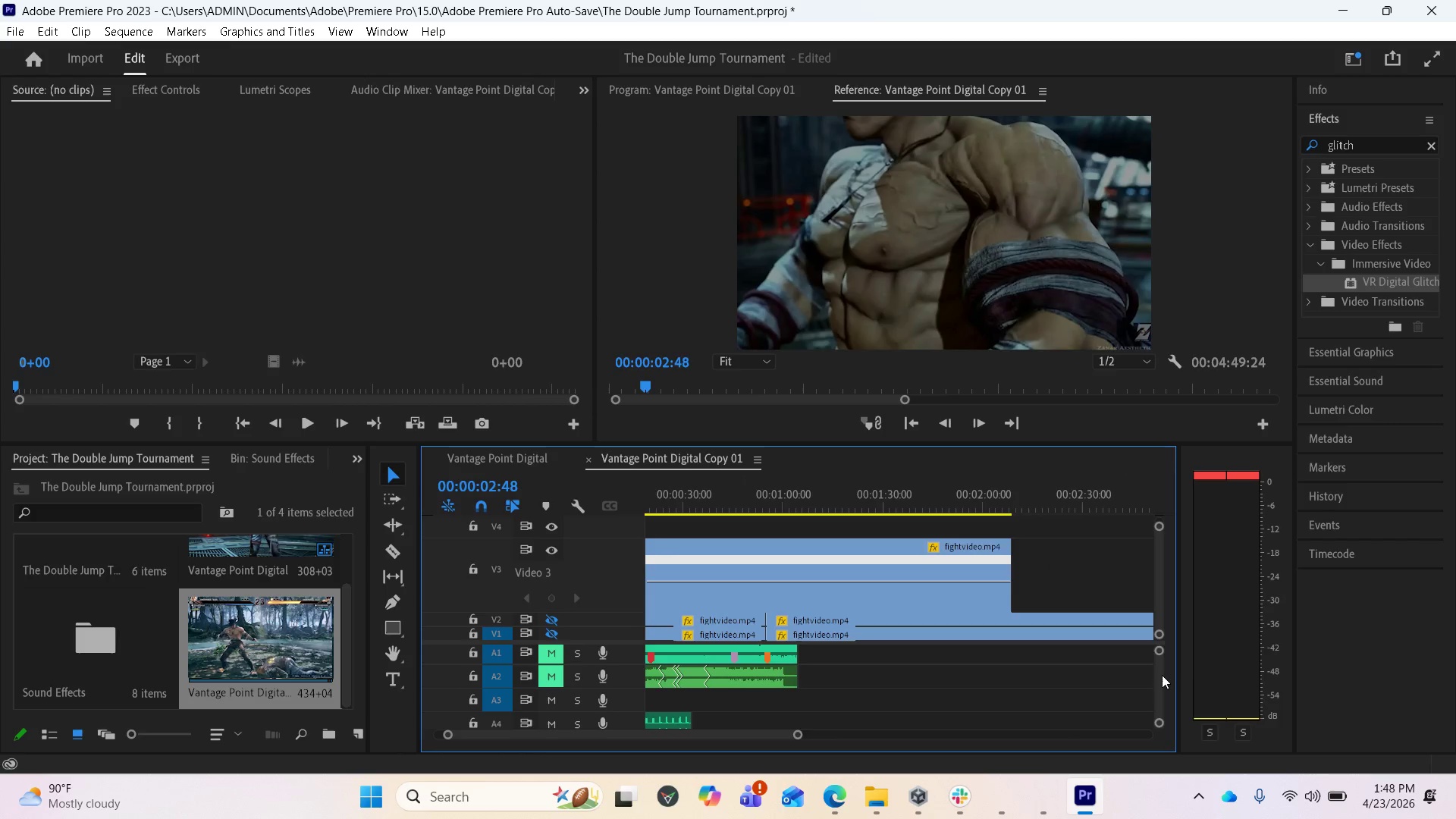 
left_click_drag(start_coordinate=[1161, 675], to_coordinate=[1152, 711])
 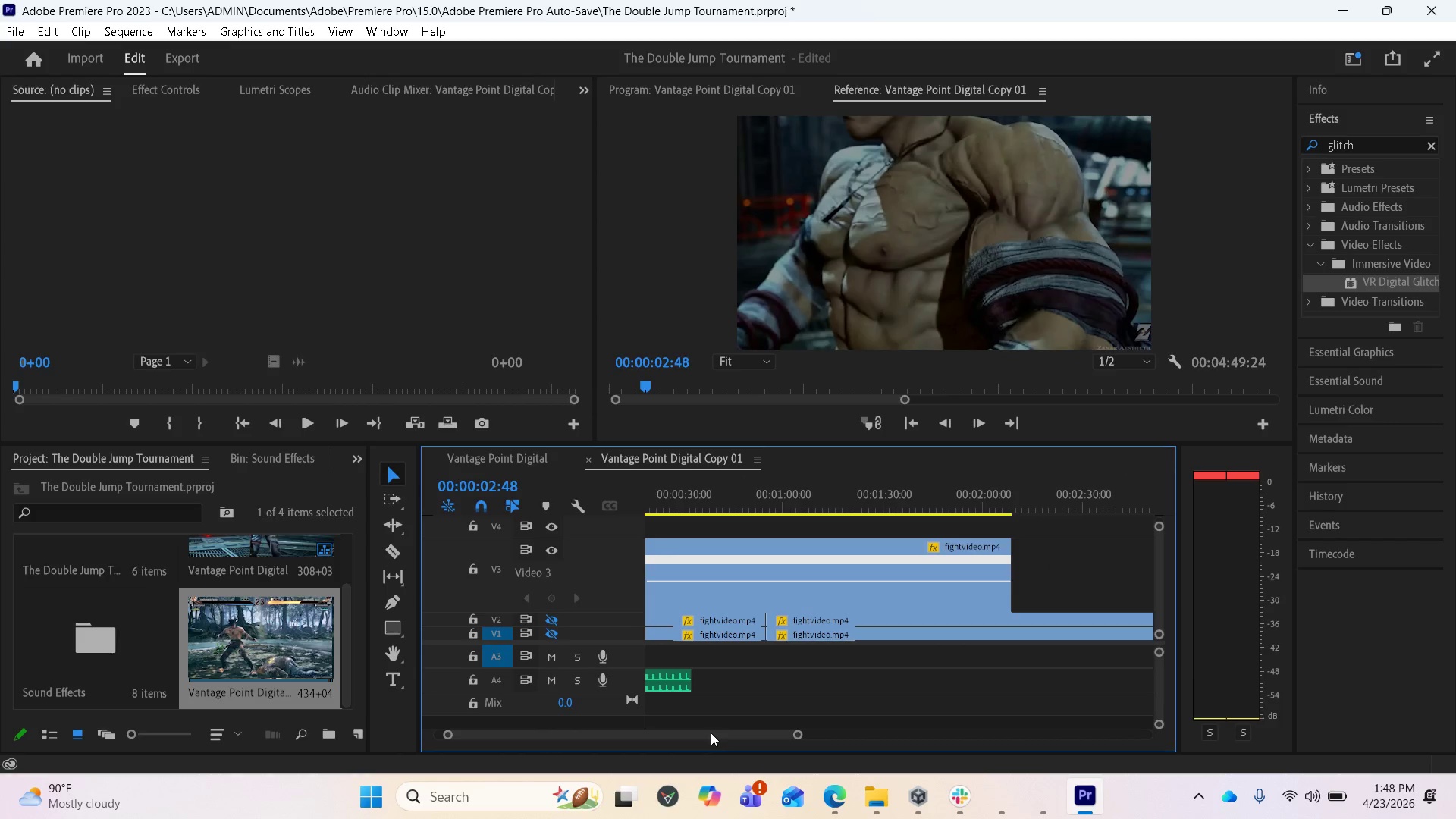 
left_click_drag(start_coordinate=[710, 733], to_coordinate=[675, 734])
 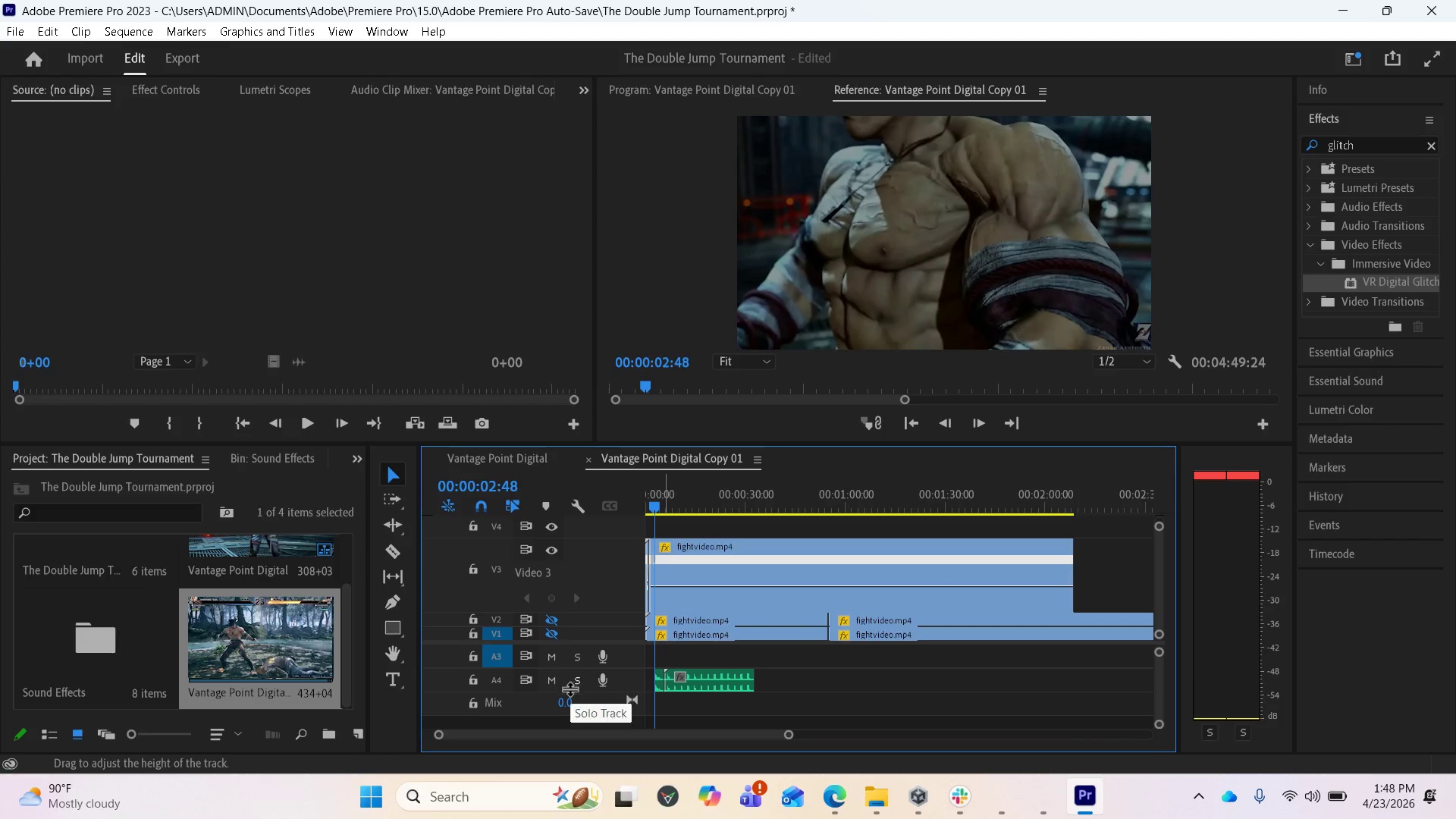 
mouse_move([560, 682])
 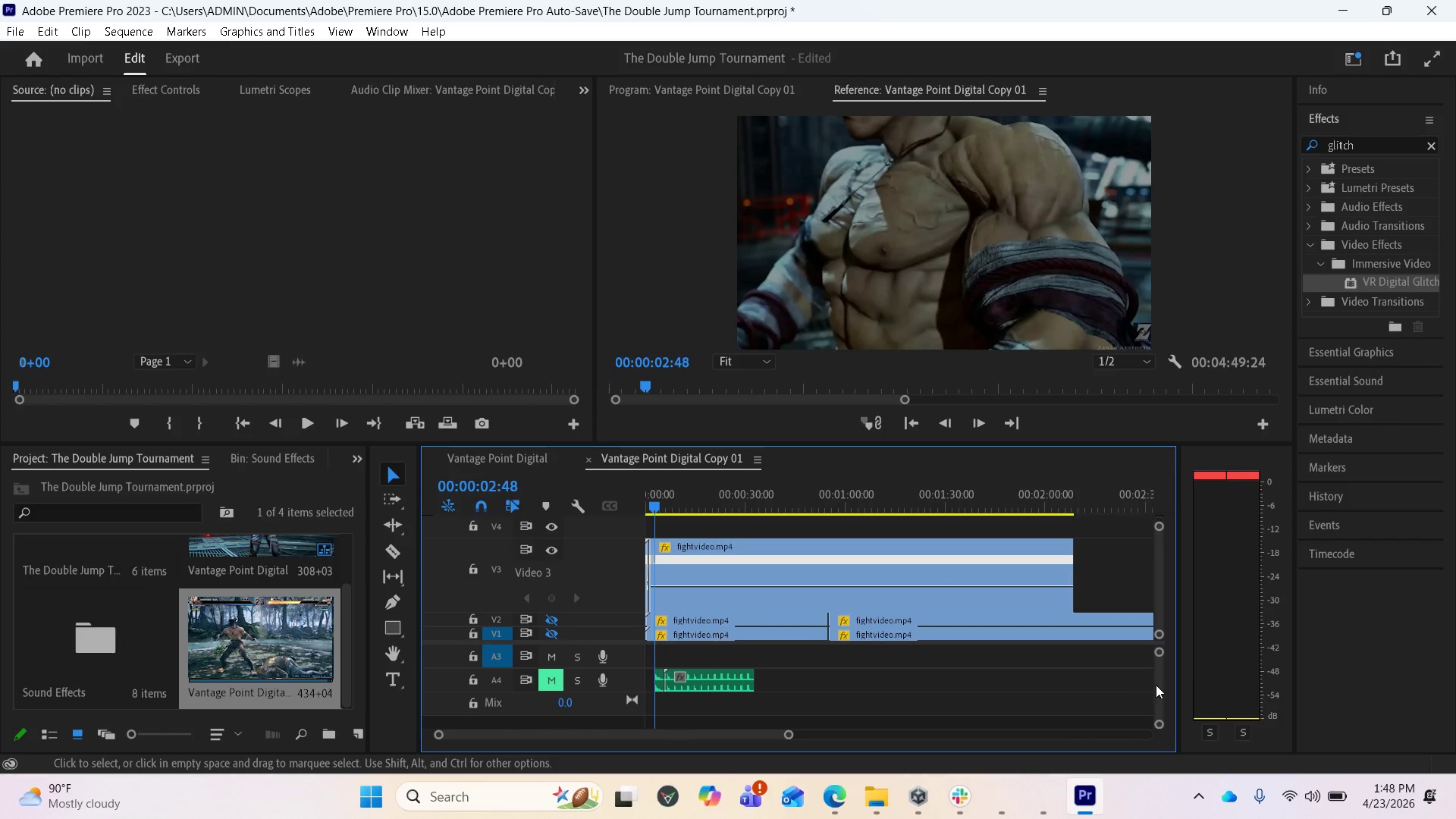 
left_click_drag(start_coordinate=[1158, 685], to_coordinate=[1159, 650])
 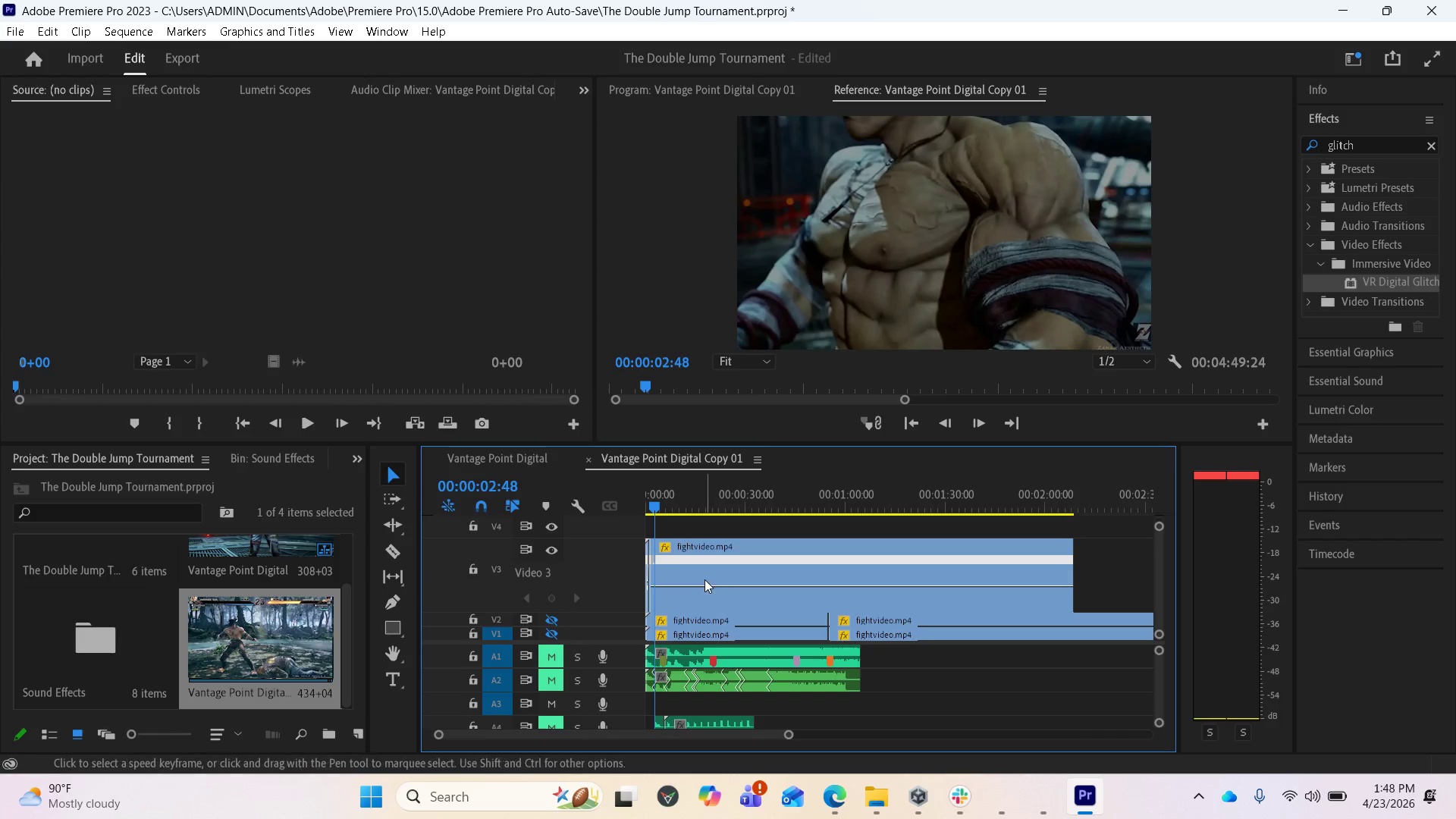 
key(Equal)
 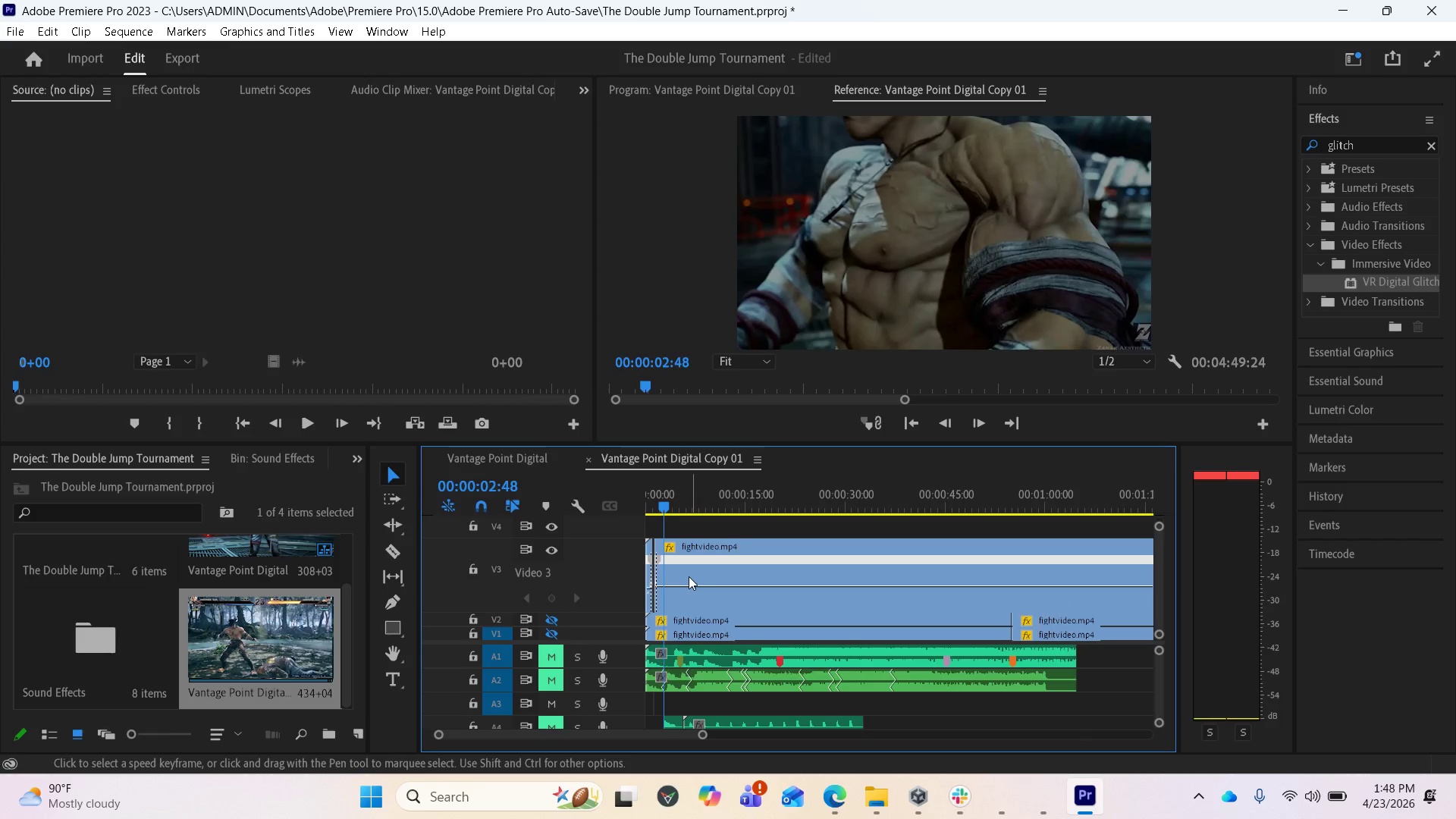 
key(Equal)
 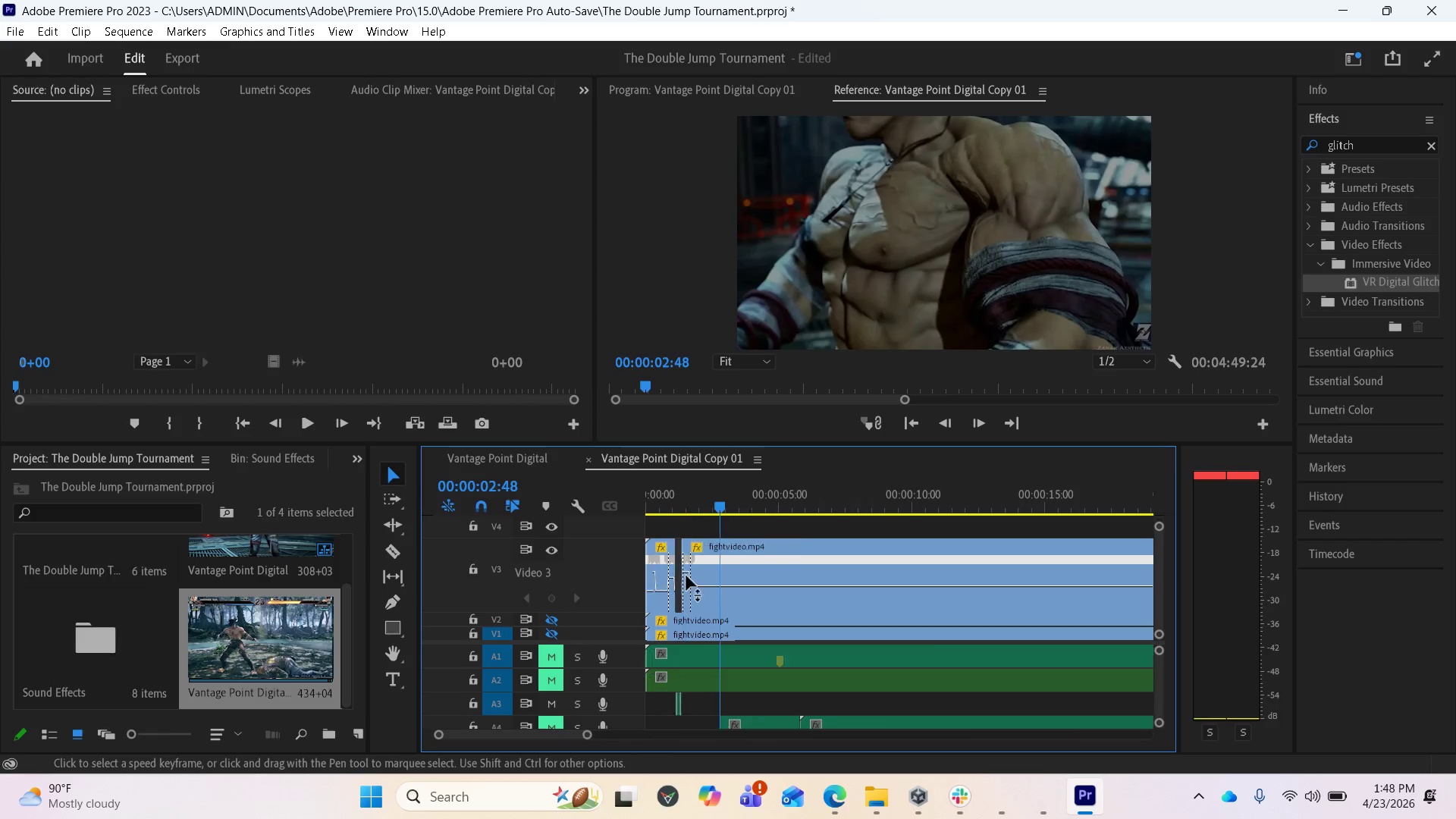 
key(Equal)
 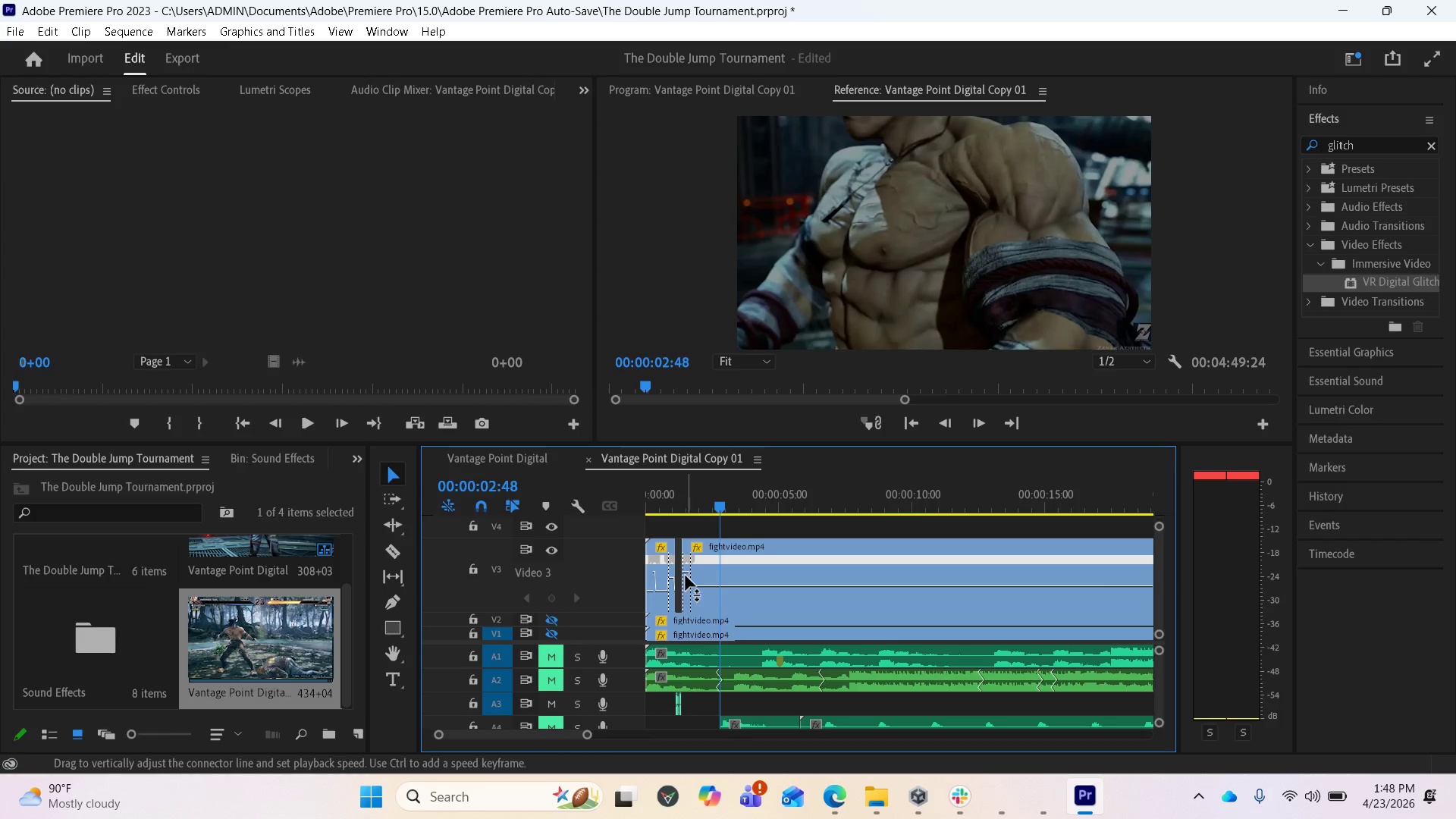 
key(Equal)
 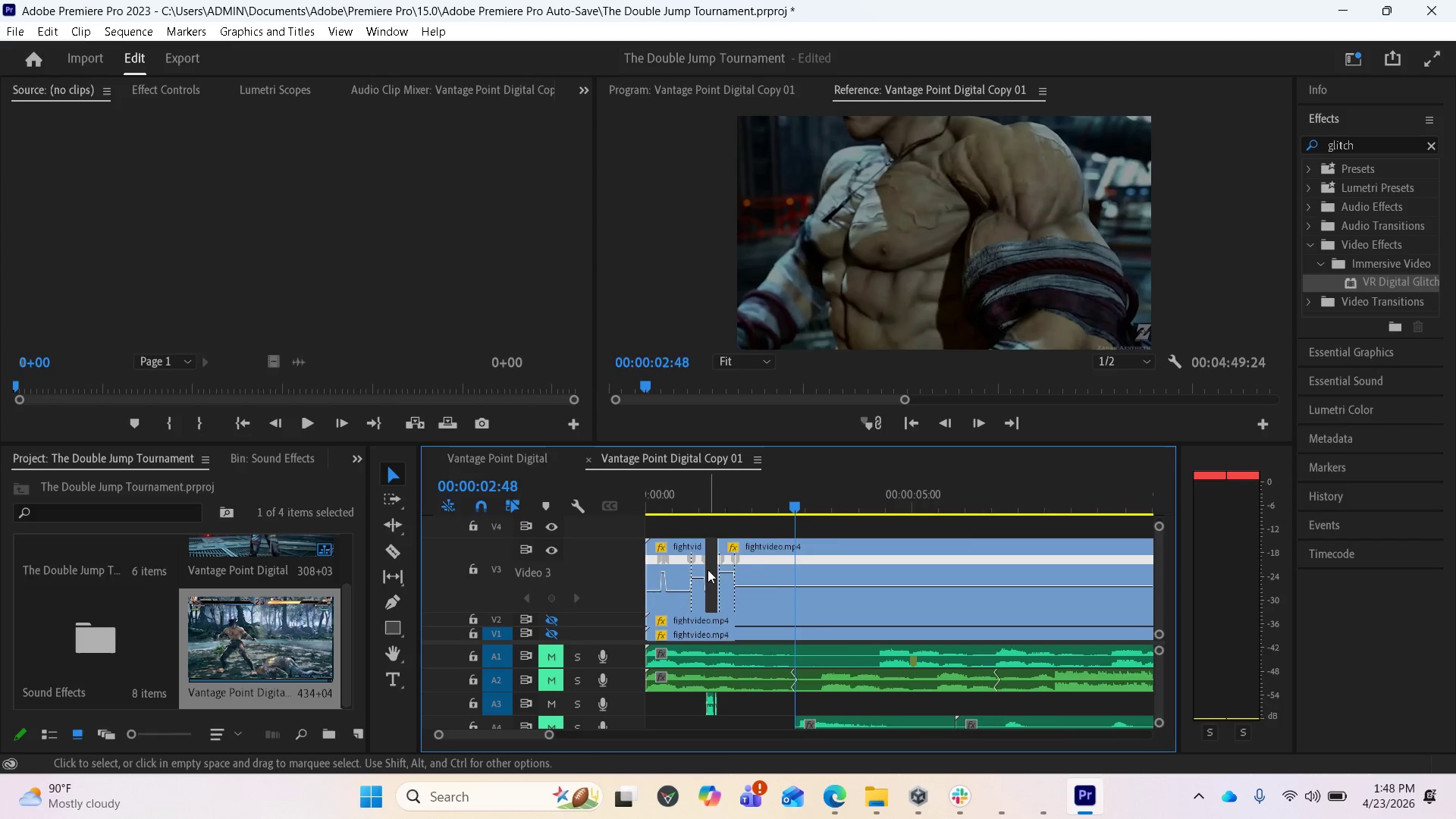 
key(Equal)
 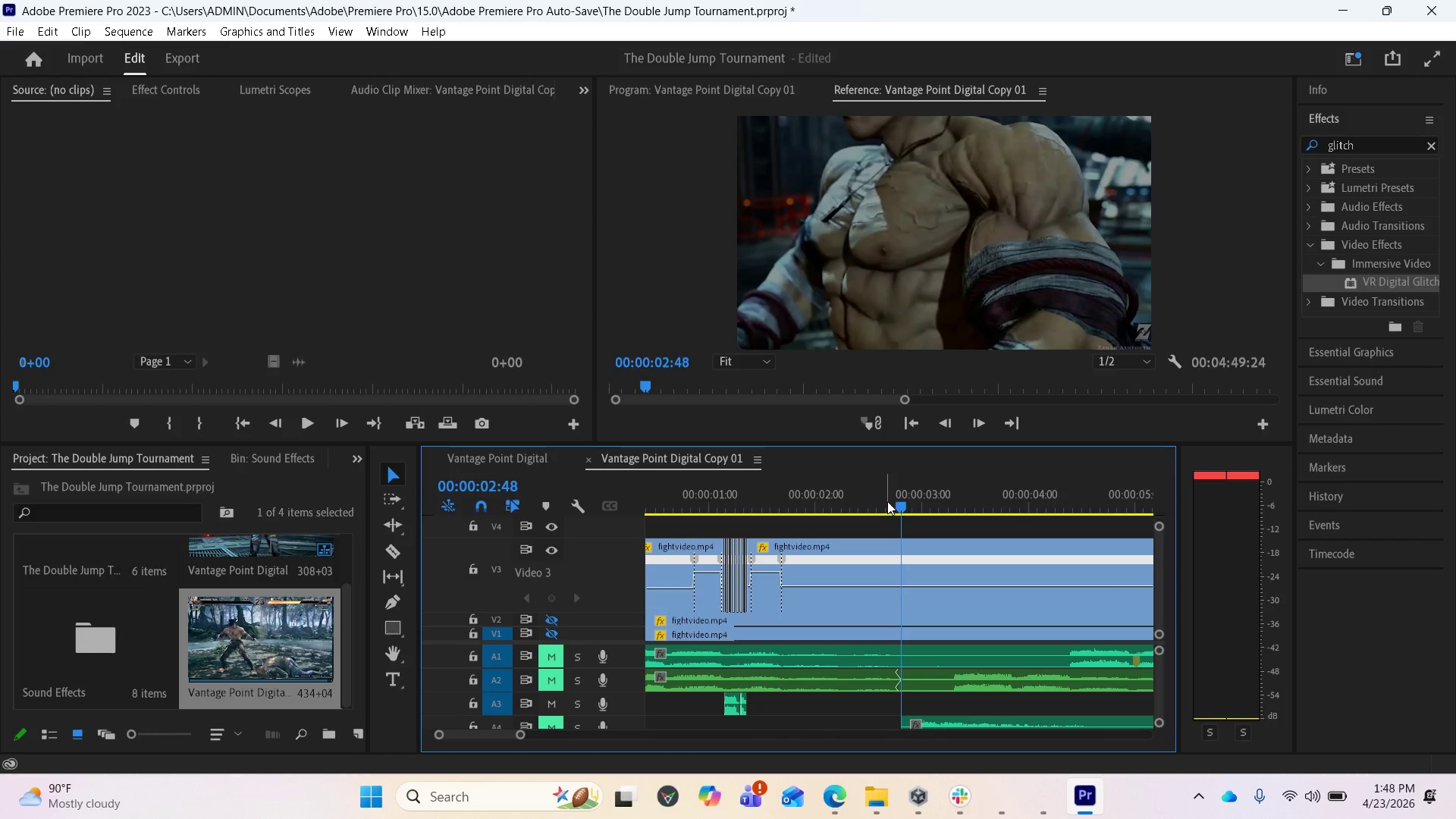 
left_click_drag(start_coordinate=[895, 500], to_coordinate=[785, 483])
 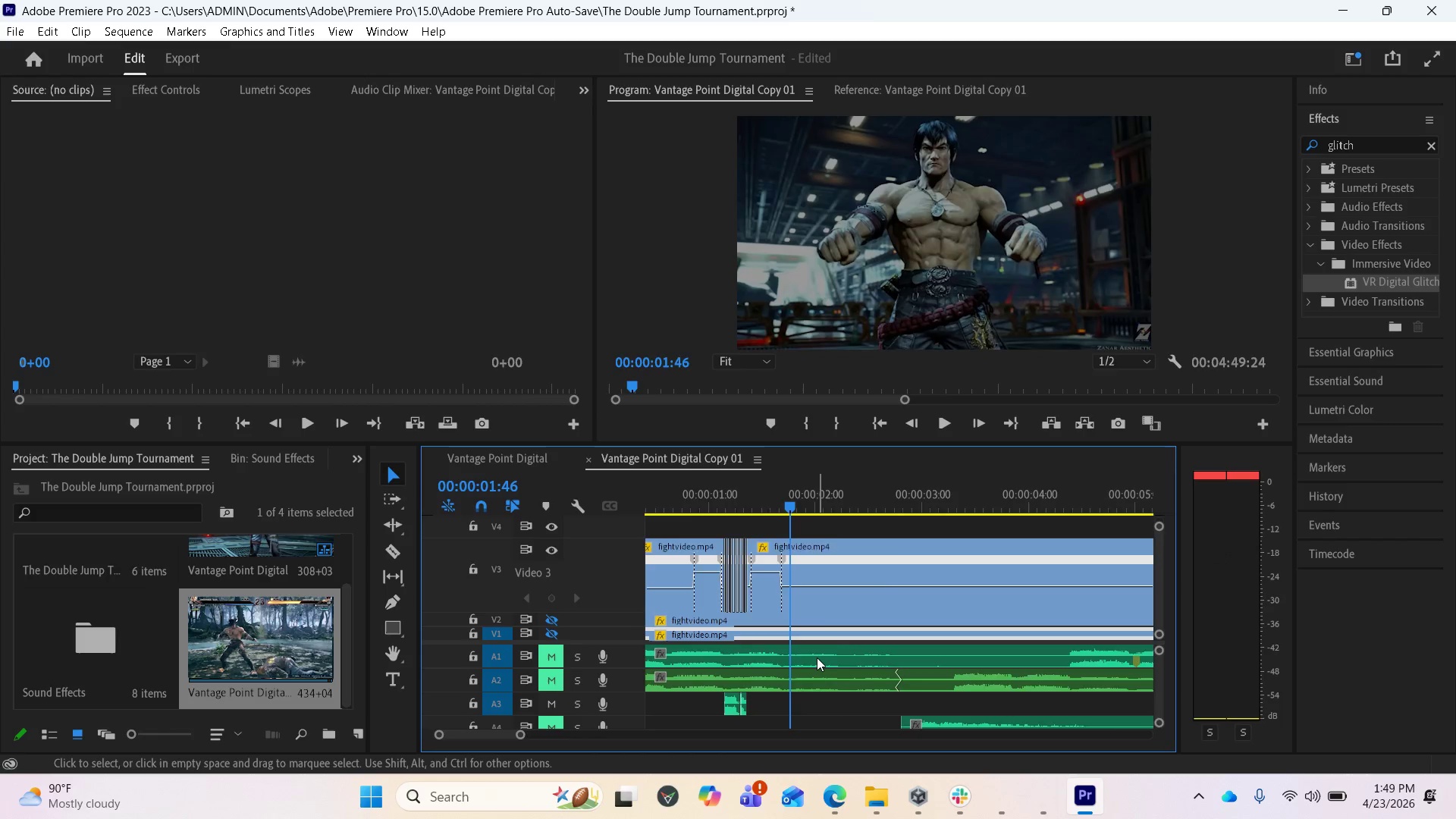 
key(Equal)
 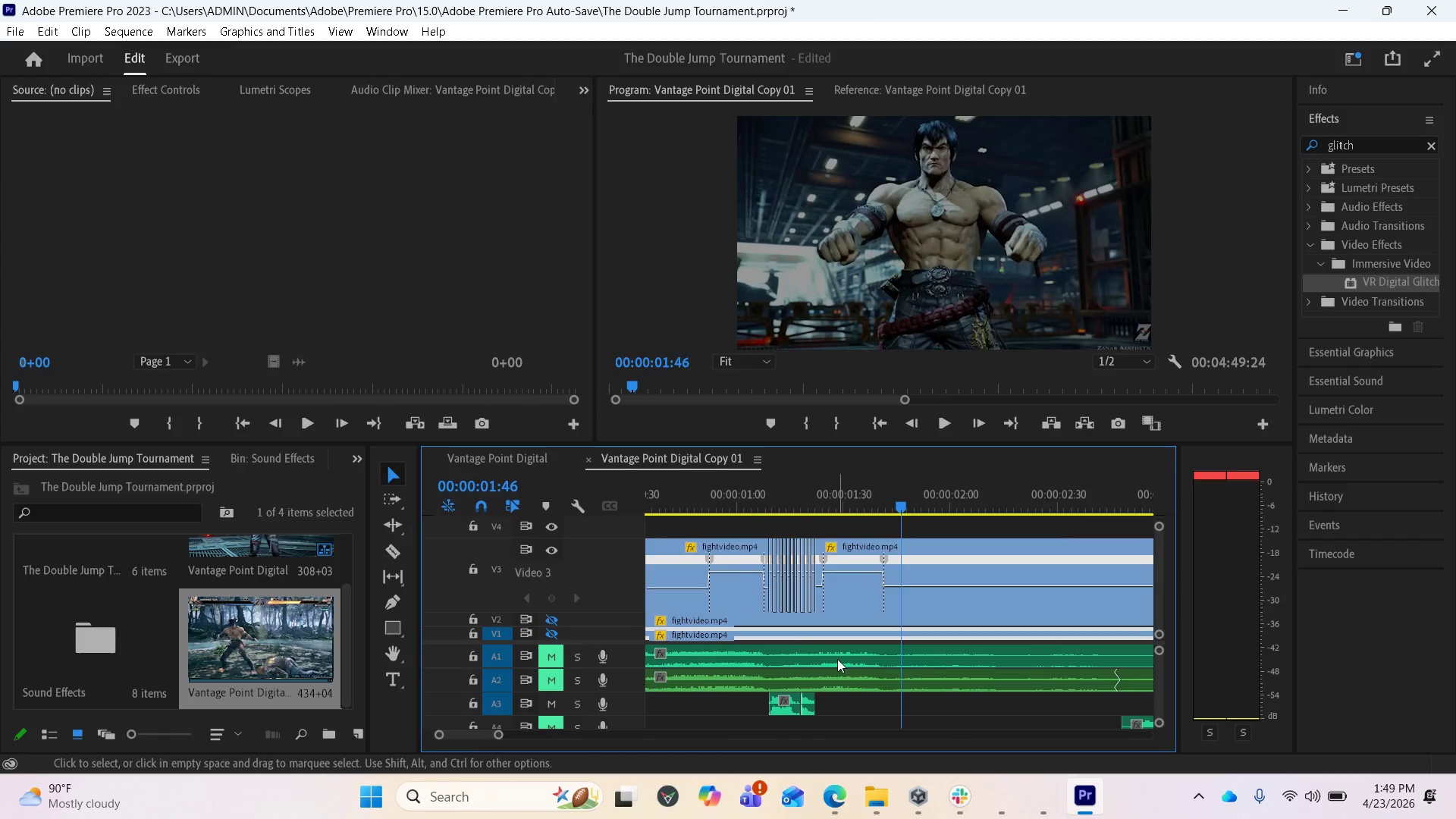 
key(Equal)
 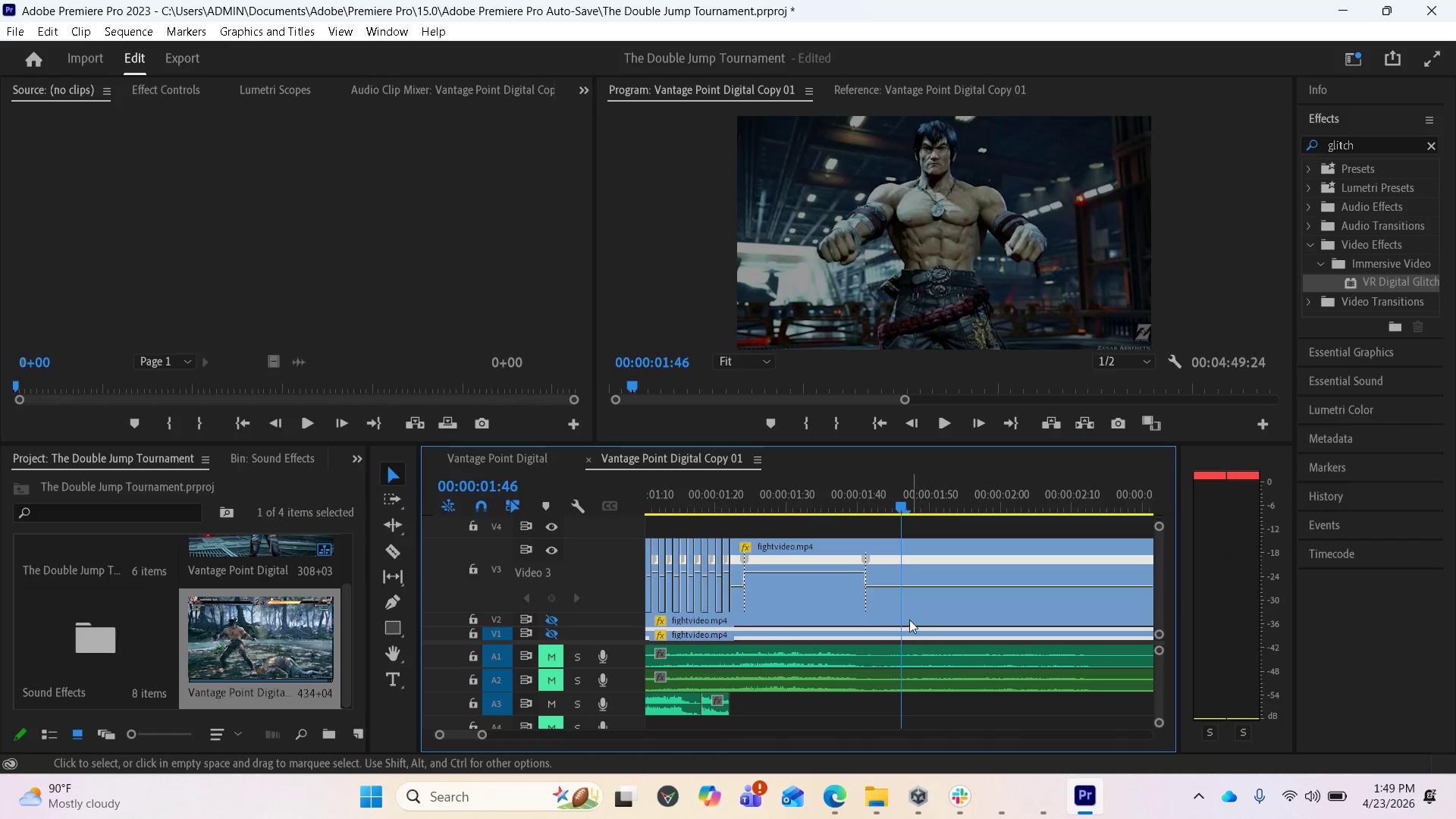 
key(Equal)
 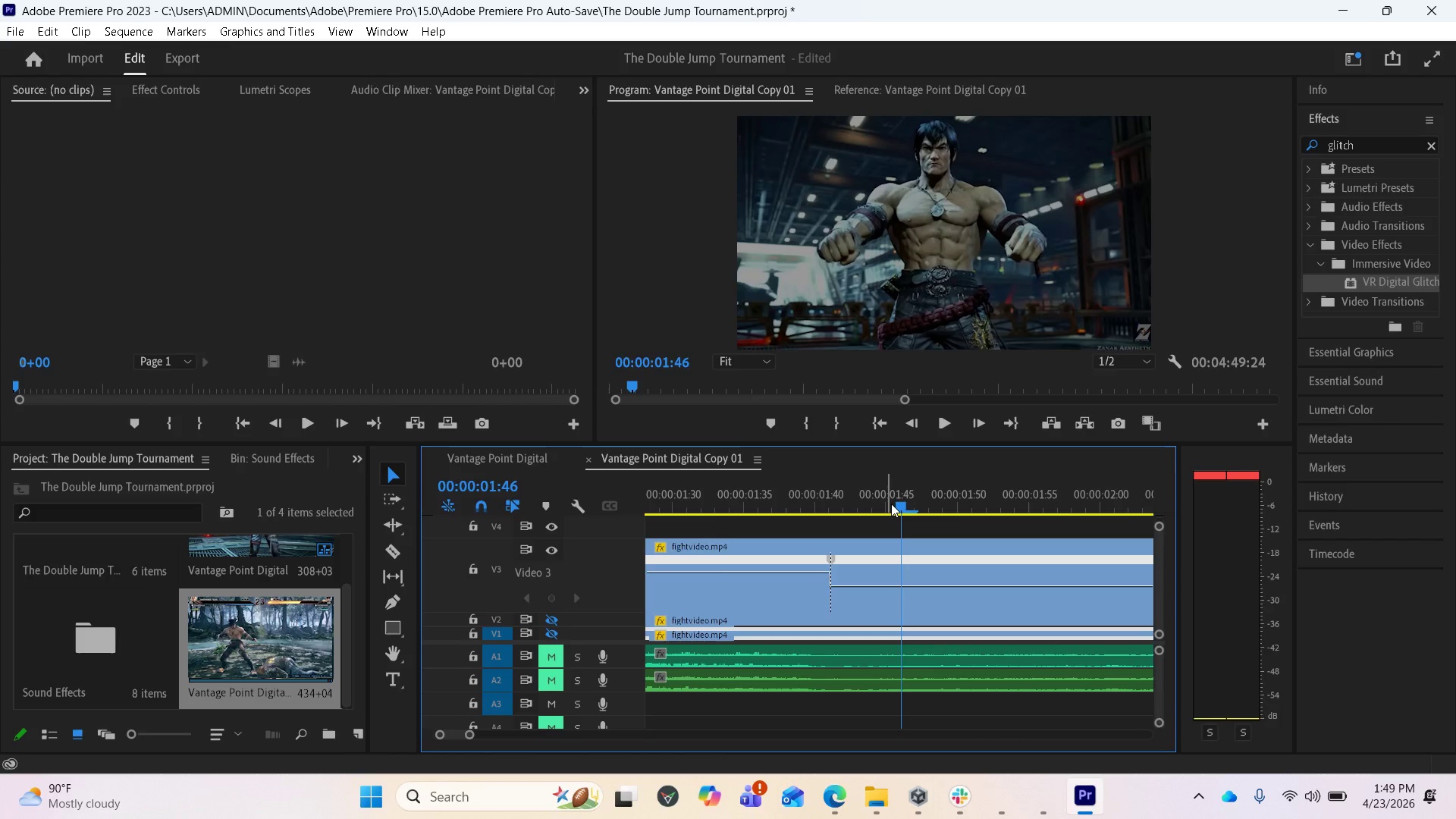 
left_click_drag(start_coordinate=[891, 504], to_coordinate=[742, 506])
 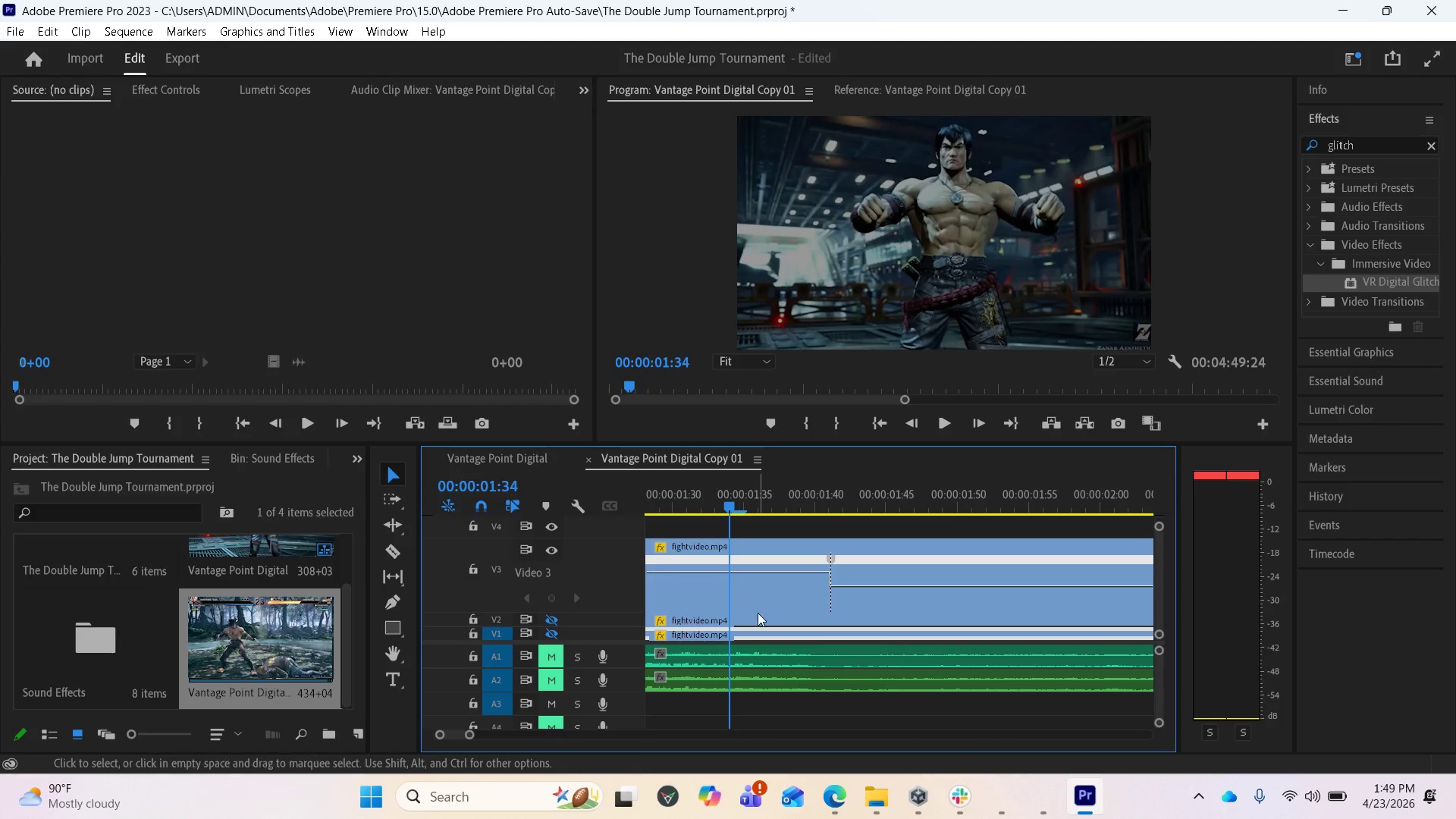 
scroll: coordinate [776, 615], scroll_direction: up, amount: 8.0
 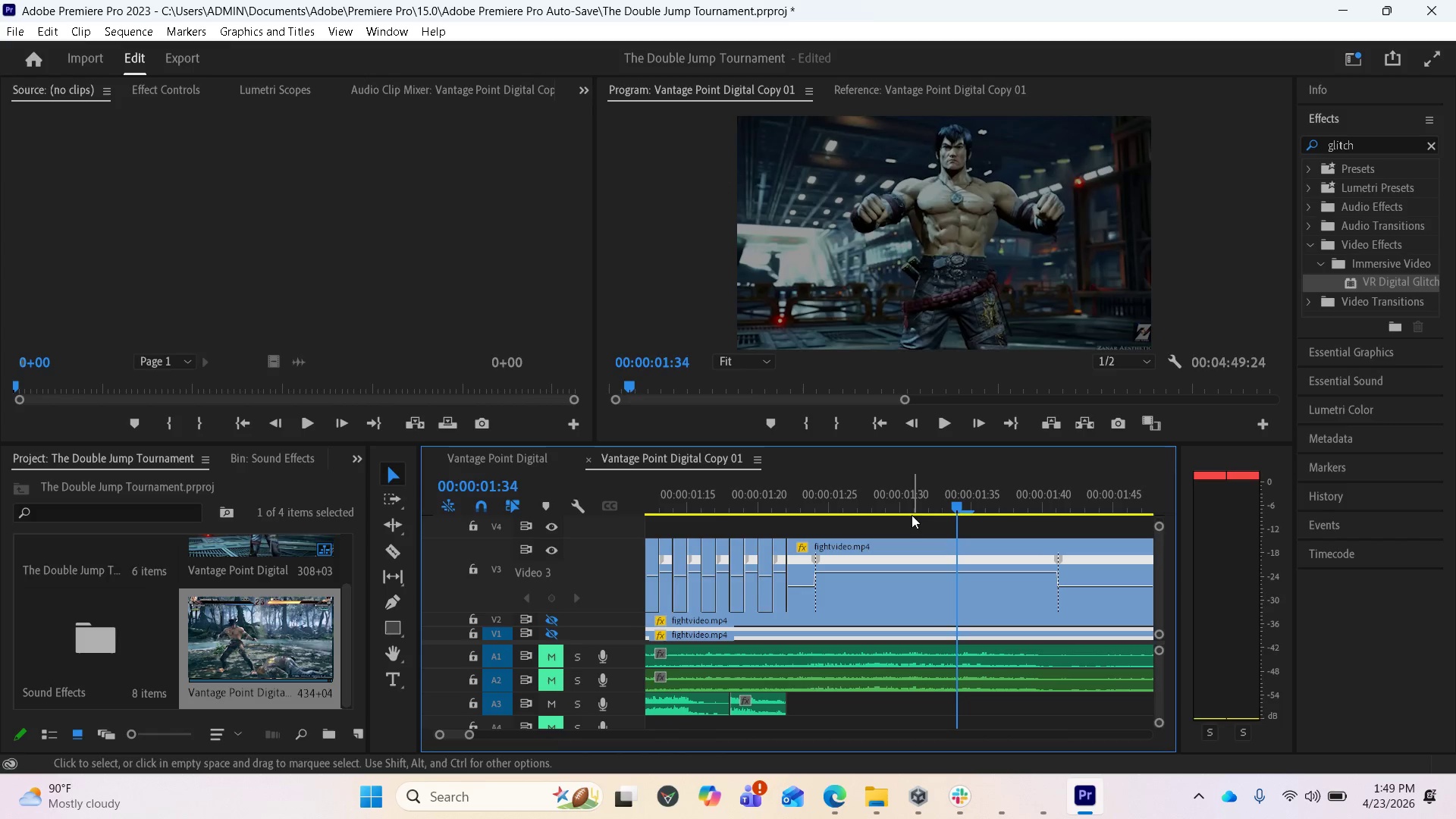 
left_click_drag(start_coordinate=[962, 502], to_coordinate=[814, 522])
 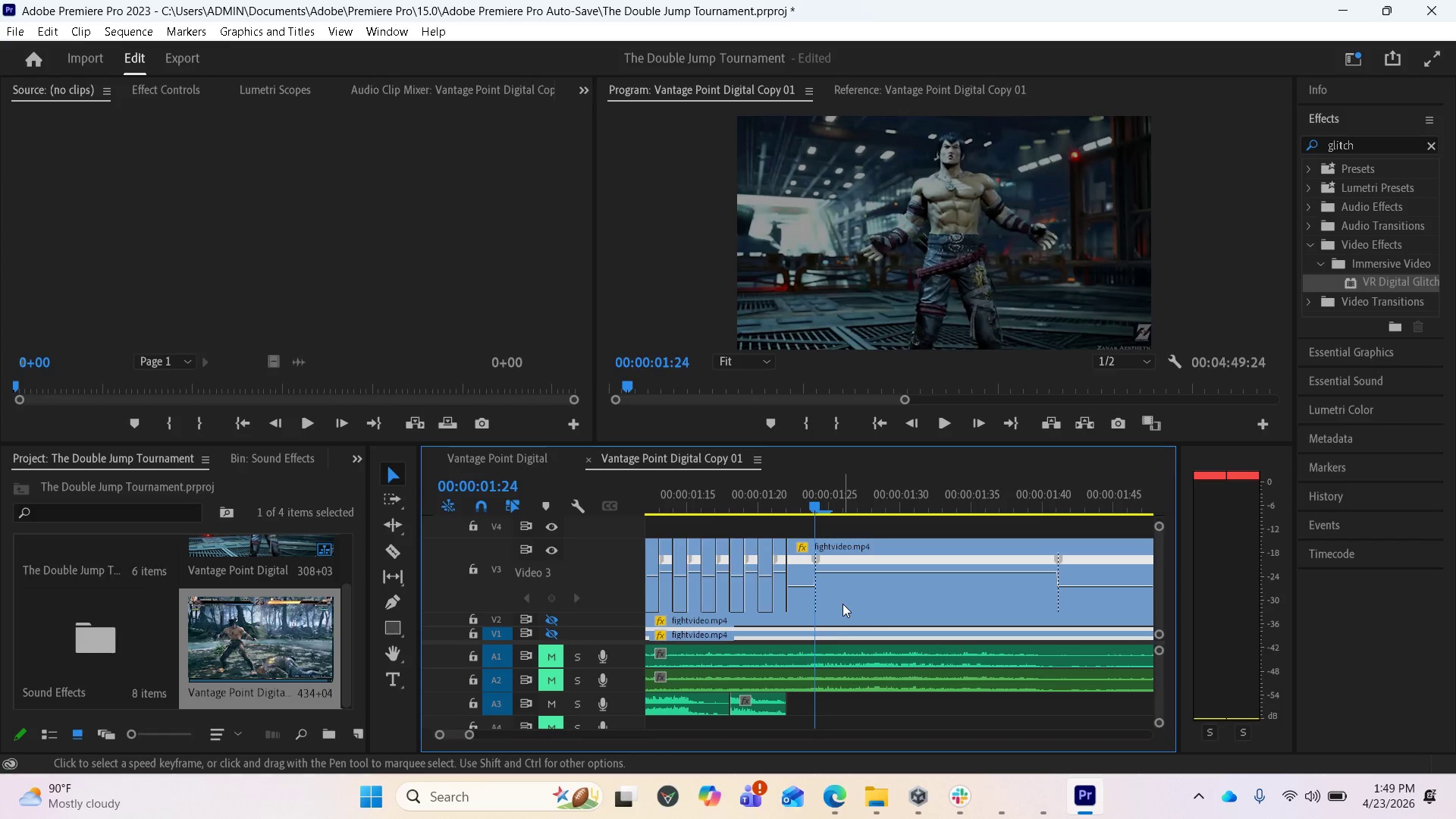 
key(Equal)
 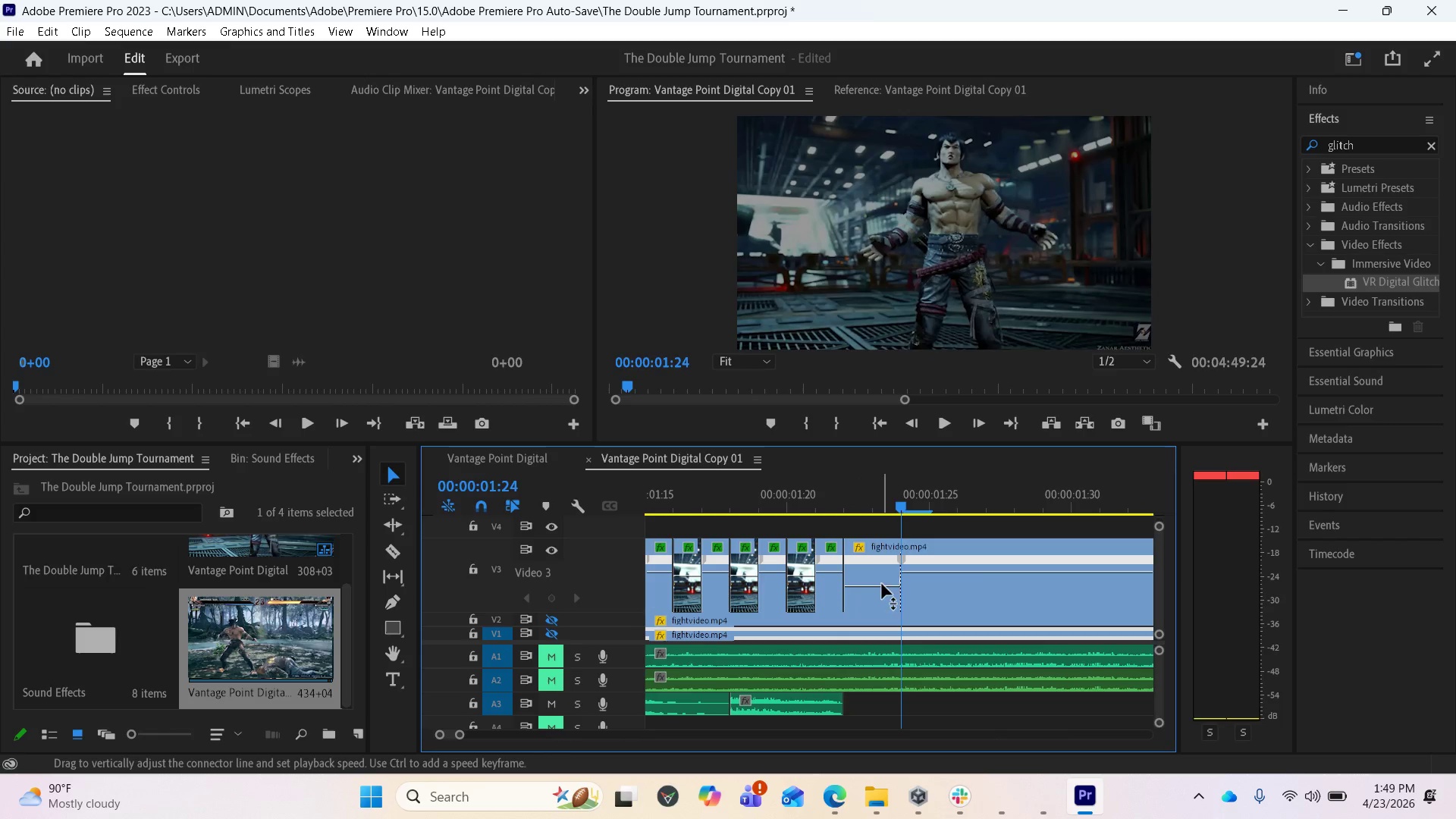 
key(Equal)
 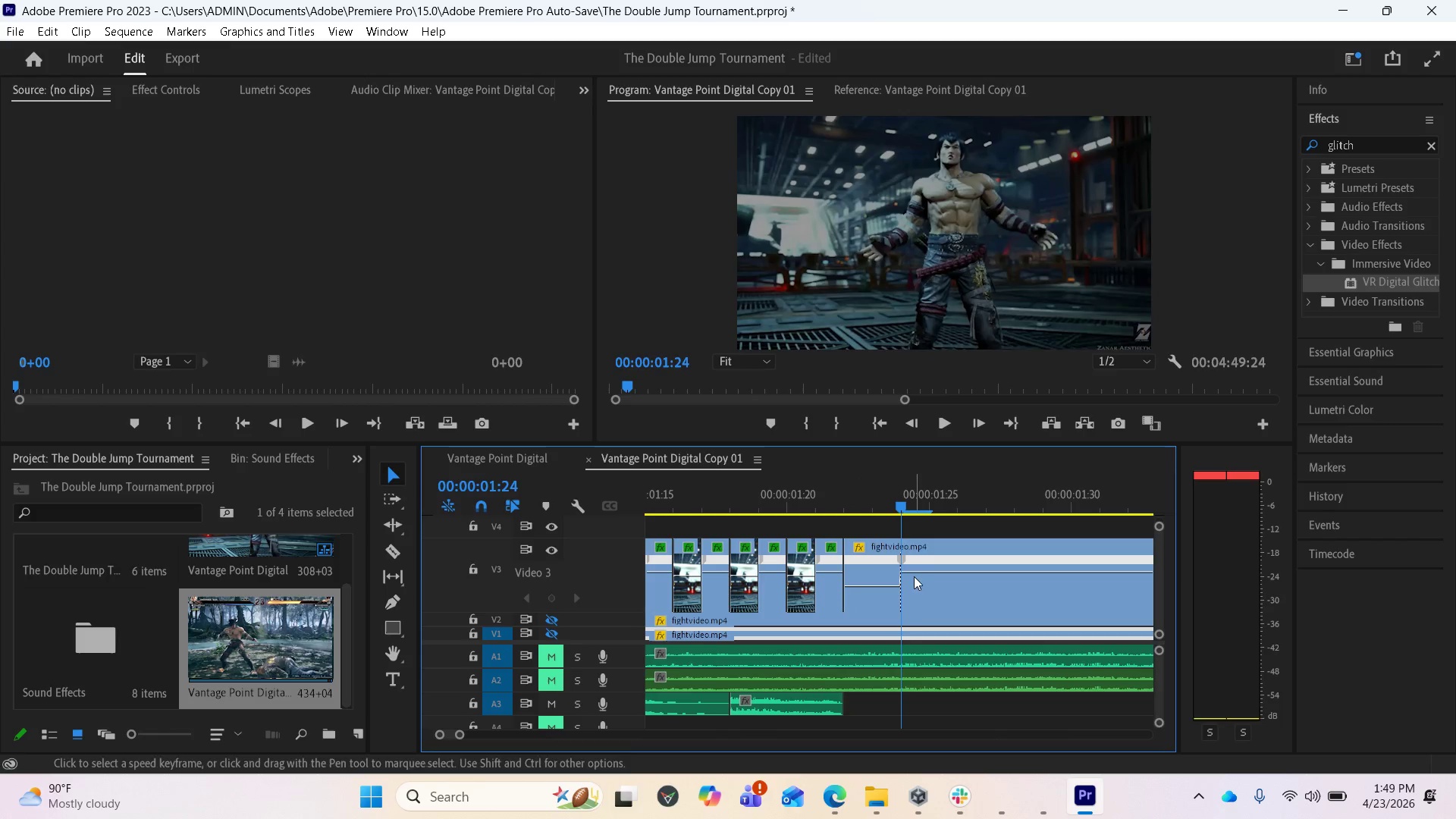 
key(Equal)
 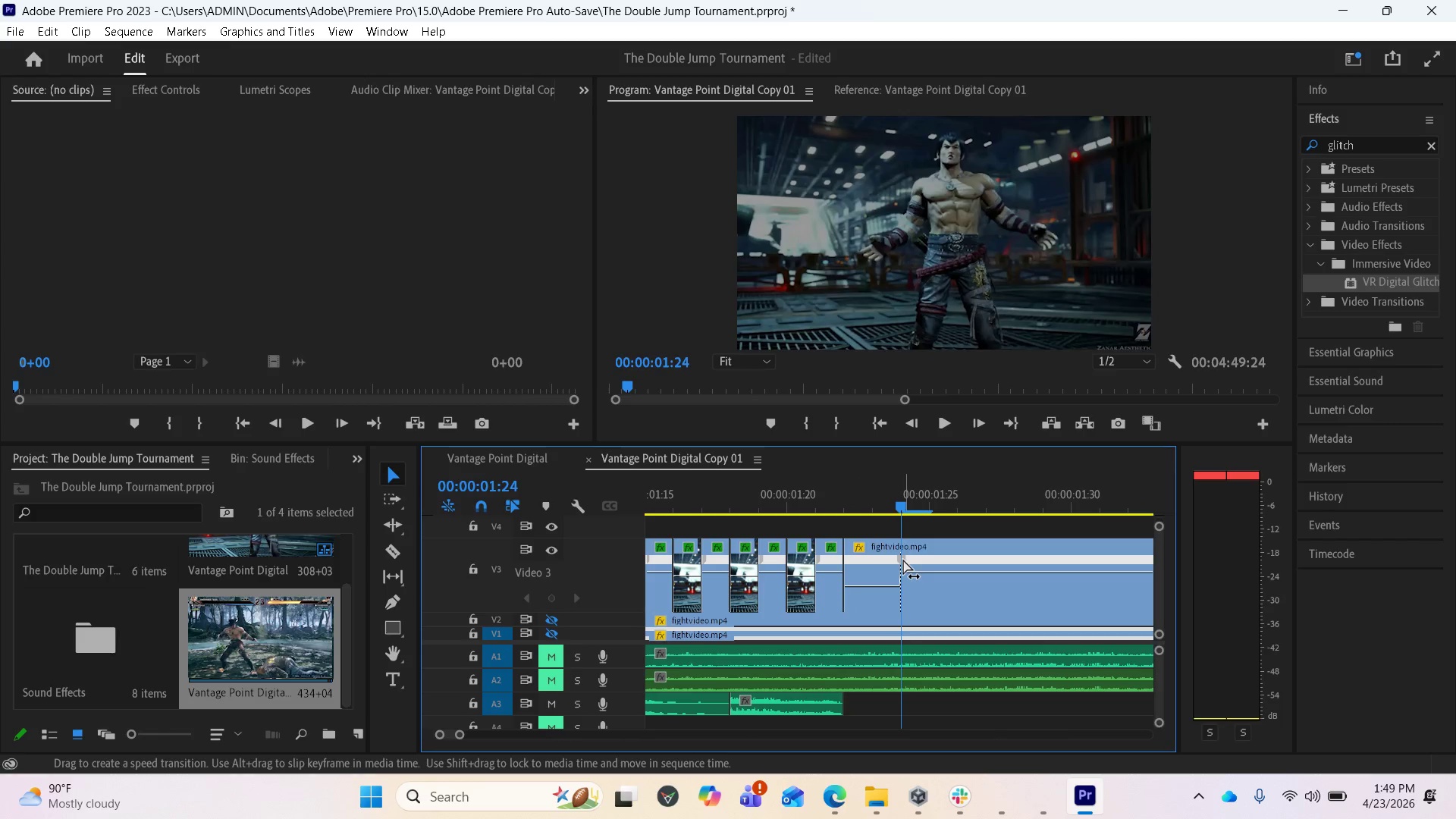 
left_click_drag(start_coordinate=[903, 560], to_coordinate=[962, 557])
 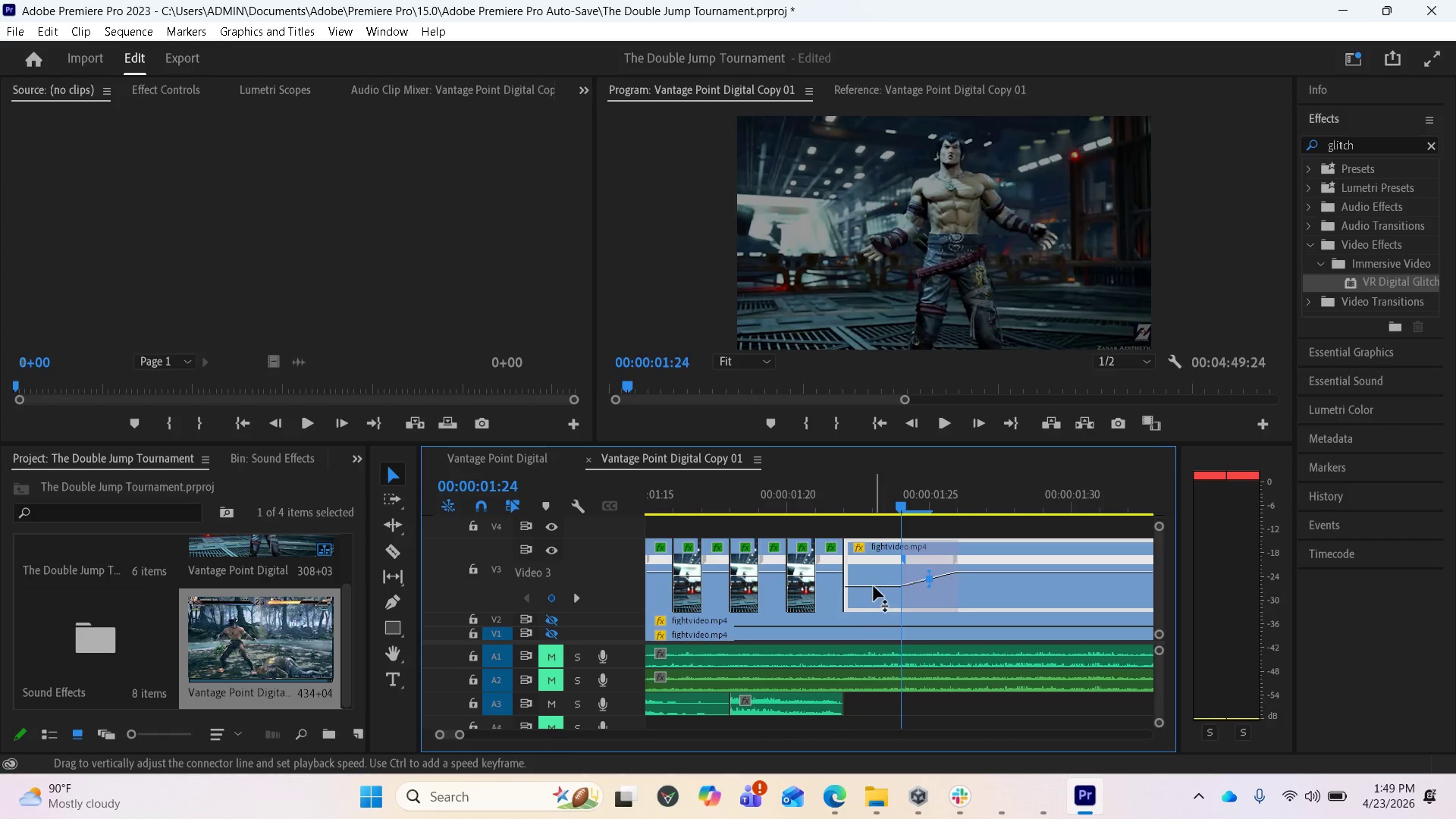 
left_click_drag(start_coordinate=[874, 585], to_coordinate=[874, 596])
 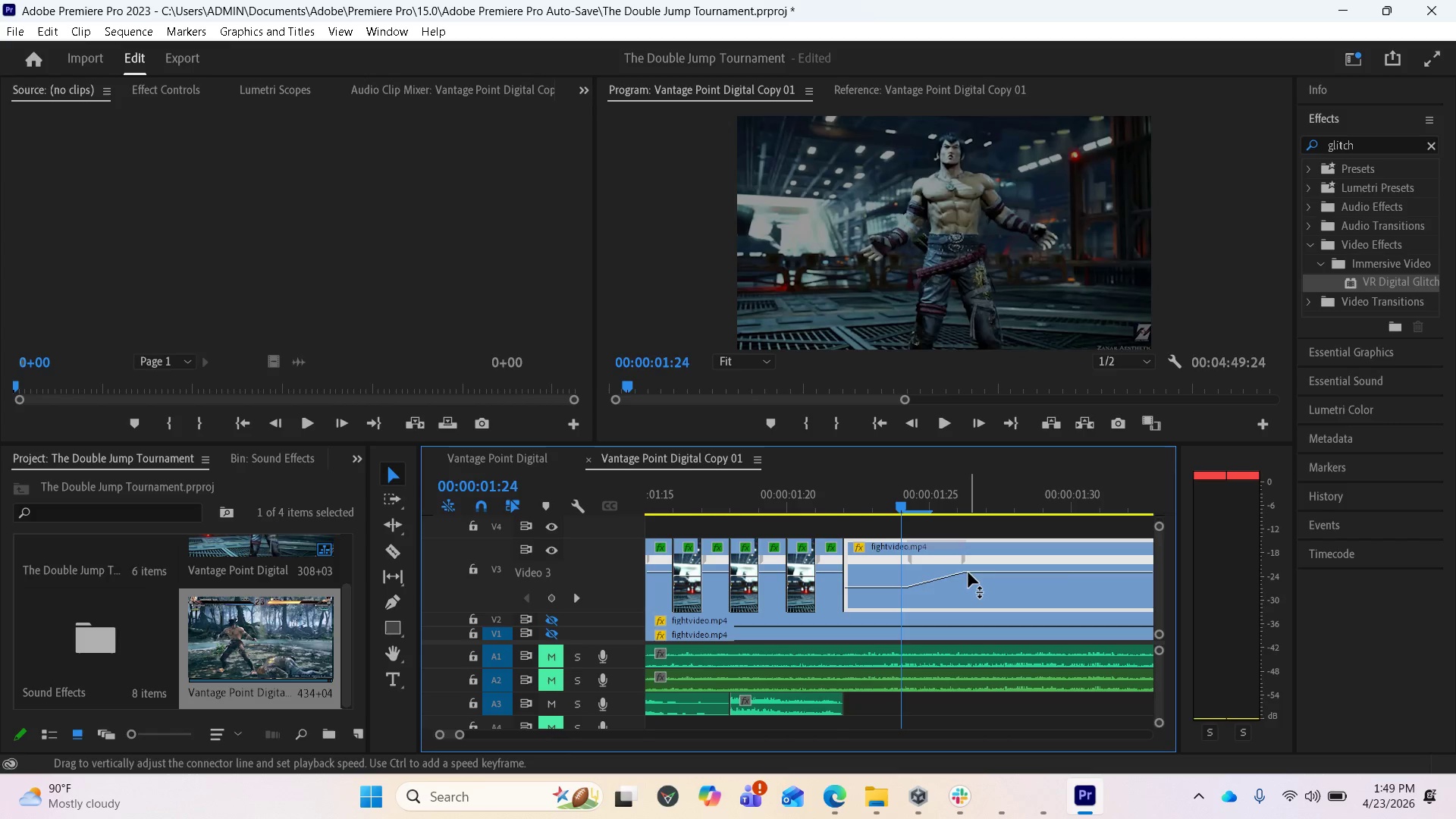 
left_click_drag(start_coordinate=[968, 571], to_coordinate=[931, 469])
 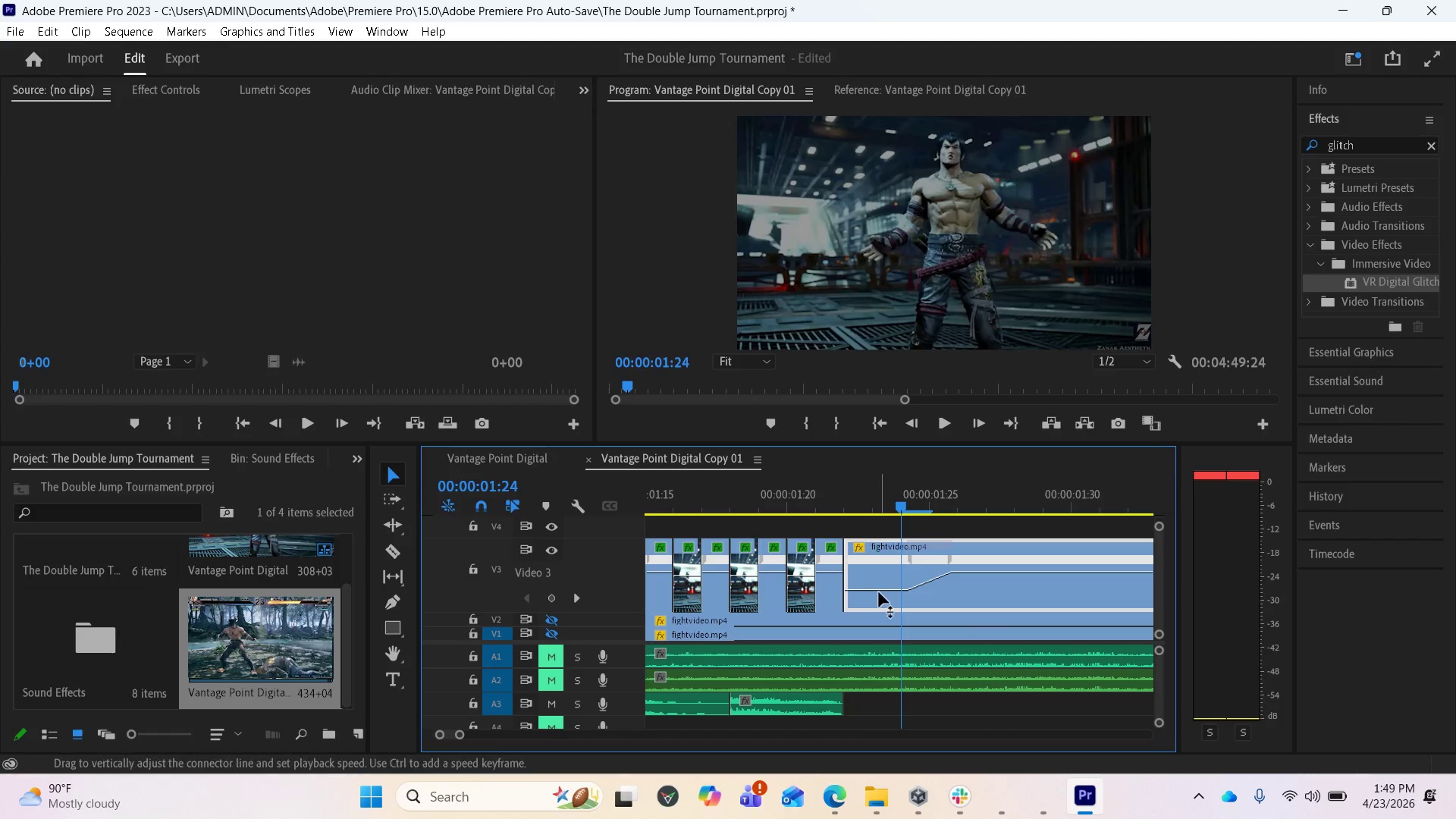 
left_click_drag(start_coordinate=[879, 590], to_coordinate=[871, 642])
 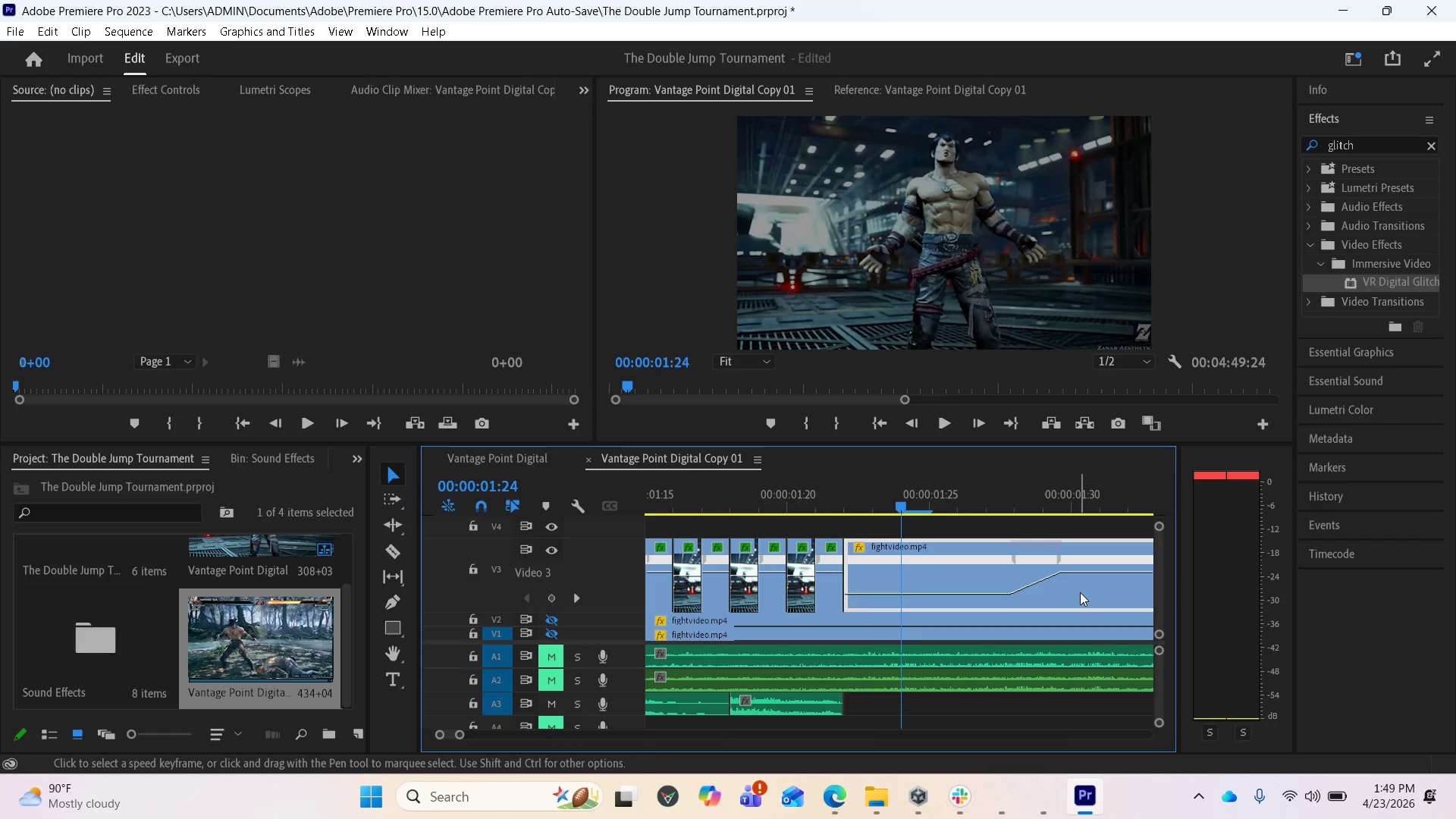 
scroll: coordinate [1048, 610], scroll_direction: down, amount: 8.0
 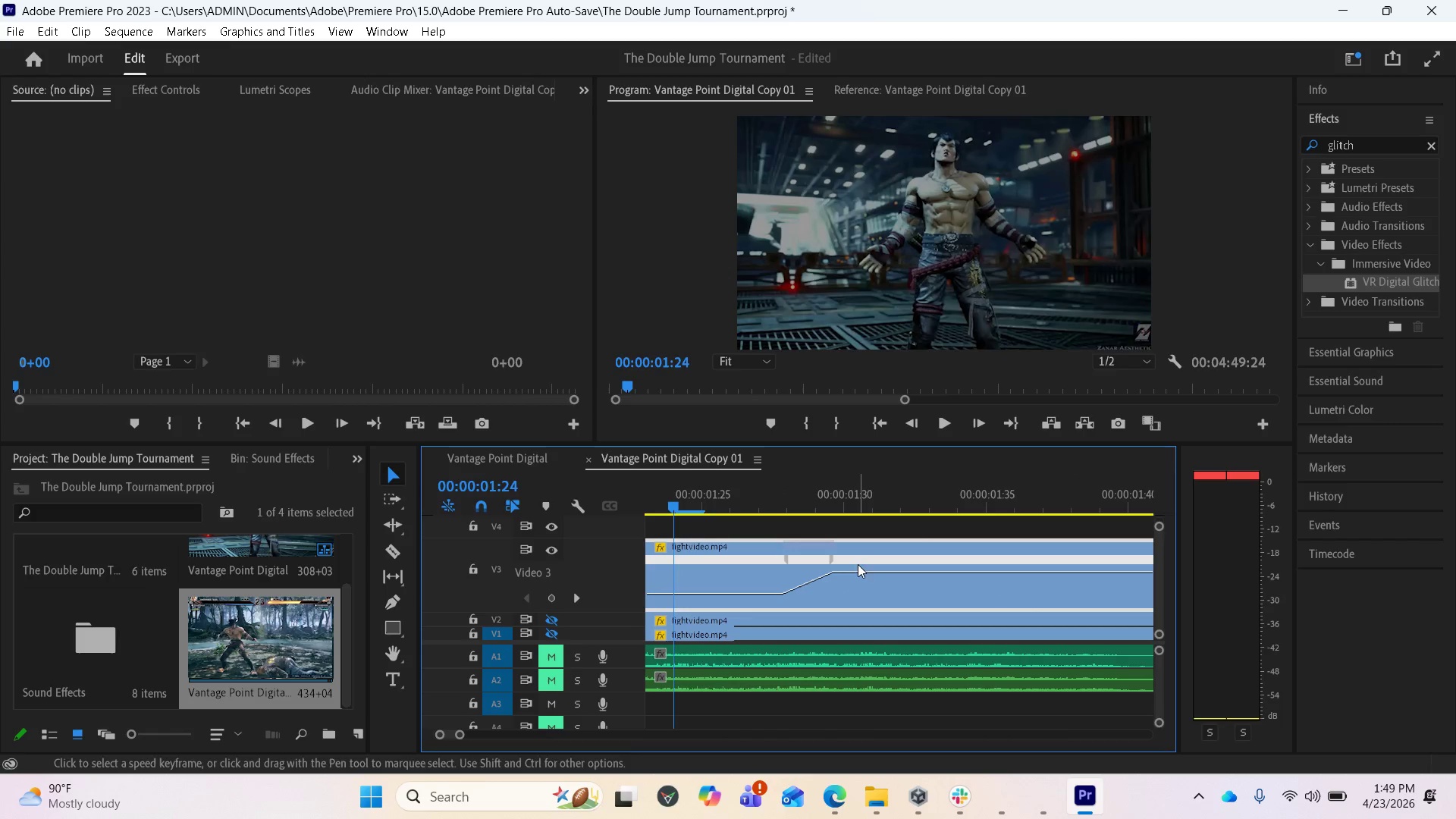 
left_click_drag(start_coordinate=[858, 566], to_coordinate=[762, 441])
 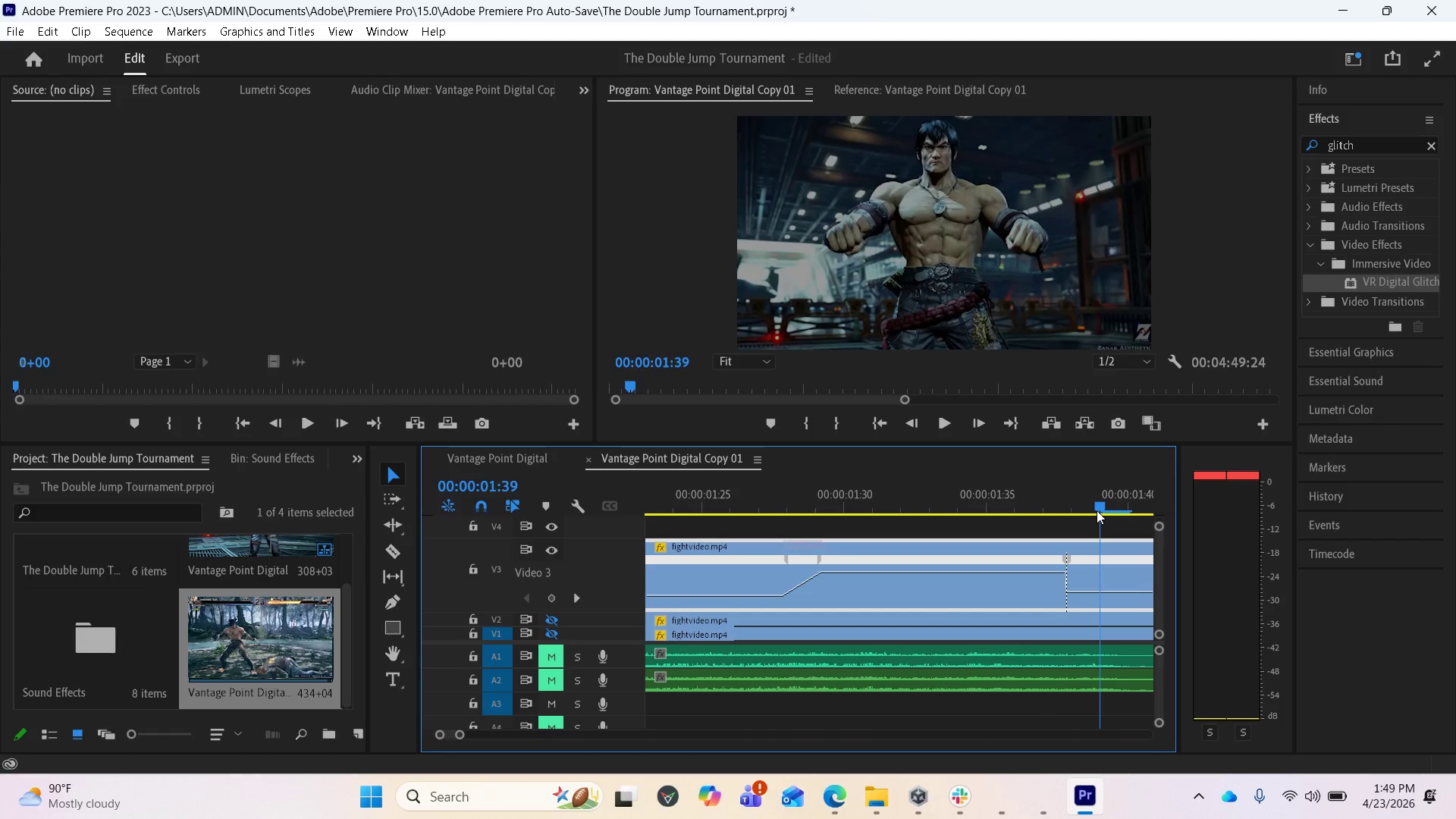 
left_click_drag(start_coordinate=[1097, 510], to_coordinate=[635, 503])
 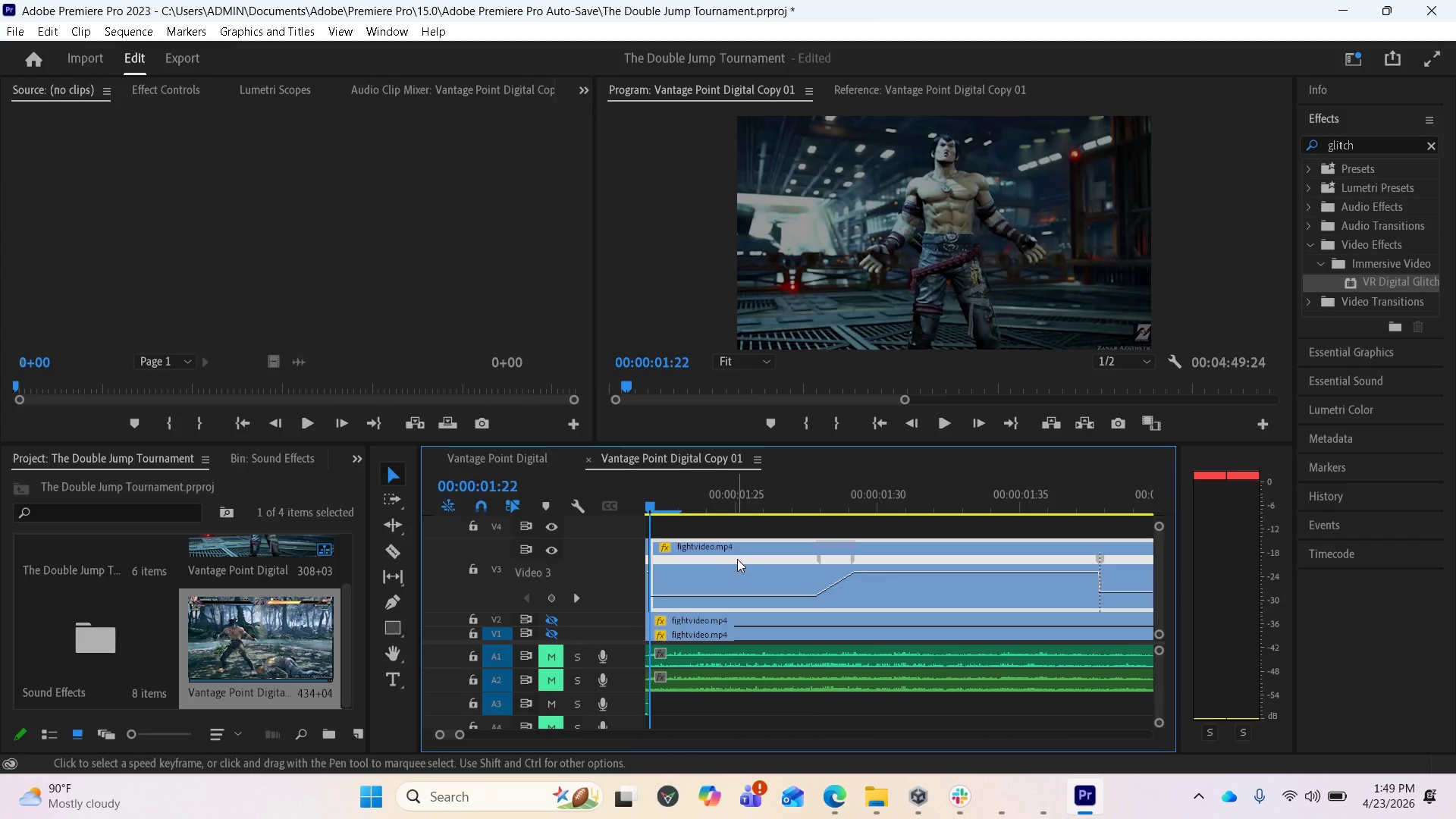 
key(Control+Z)
 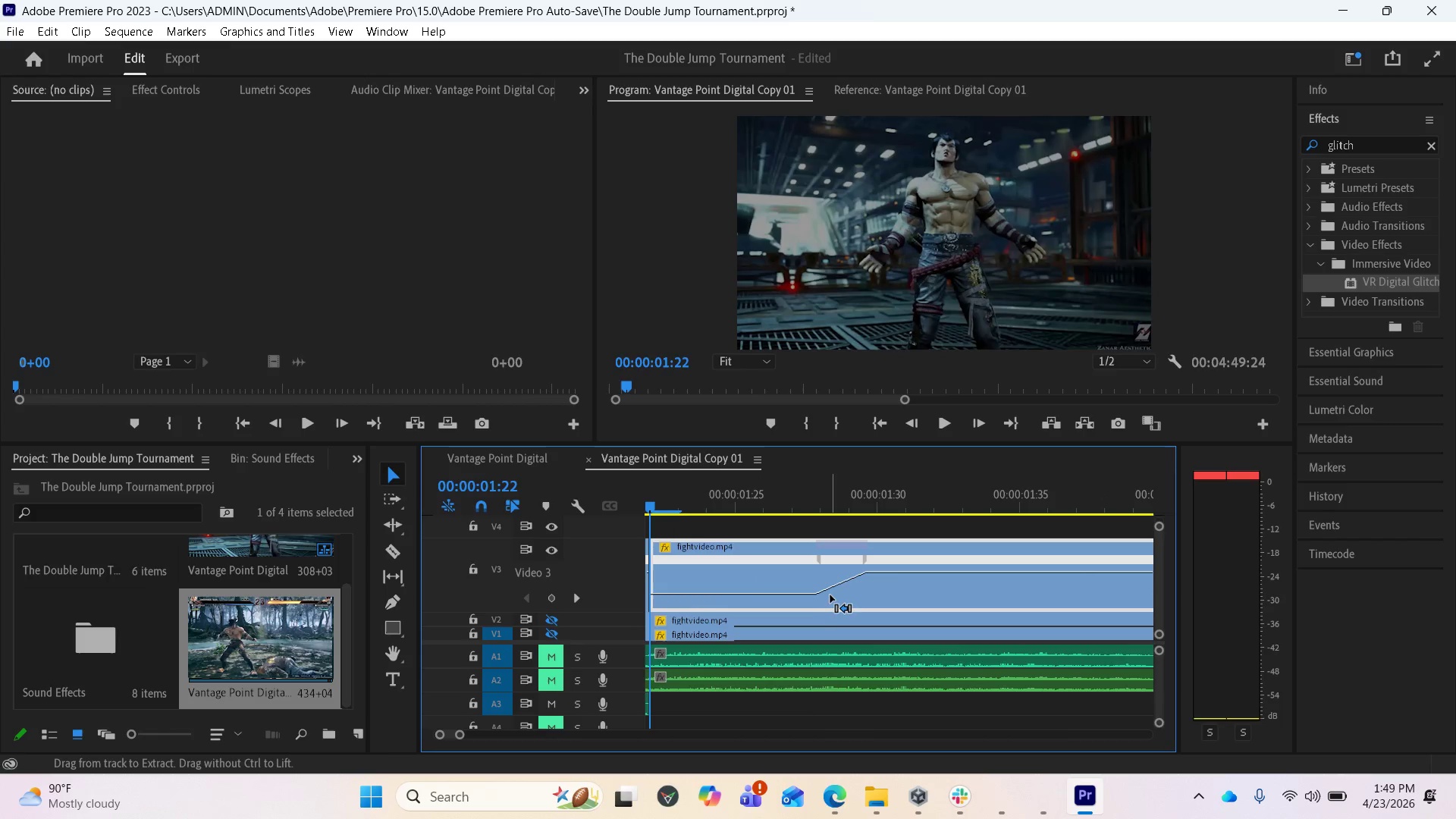 
key(Control+Z)
 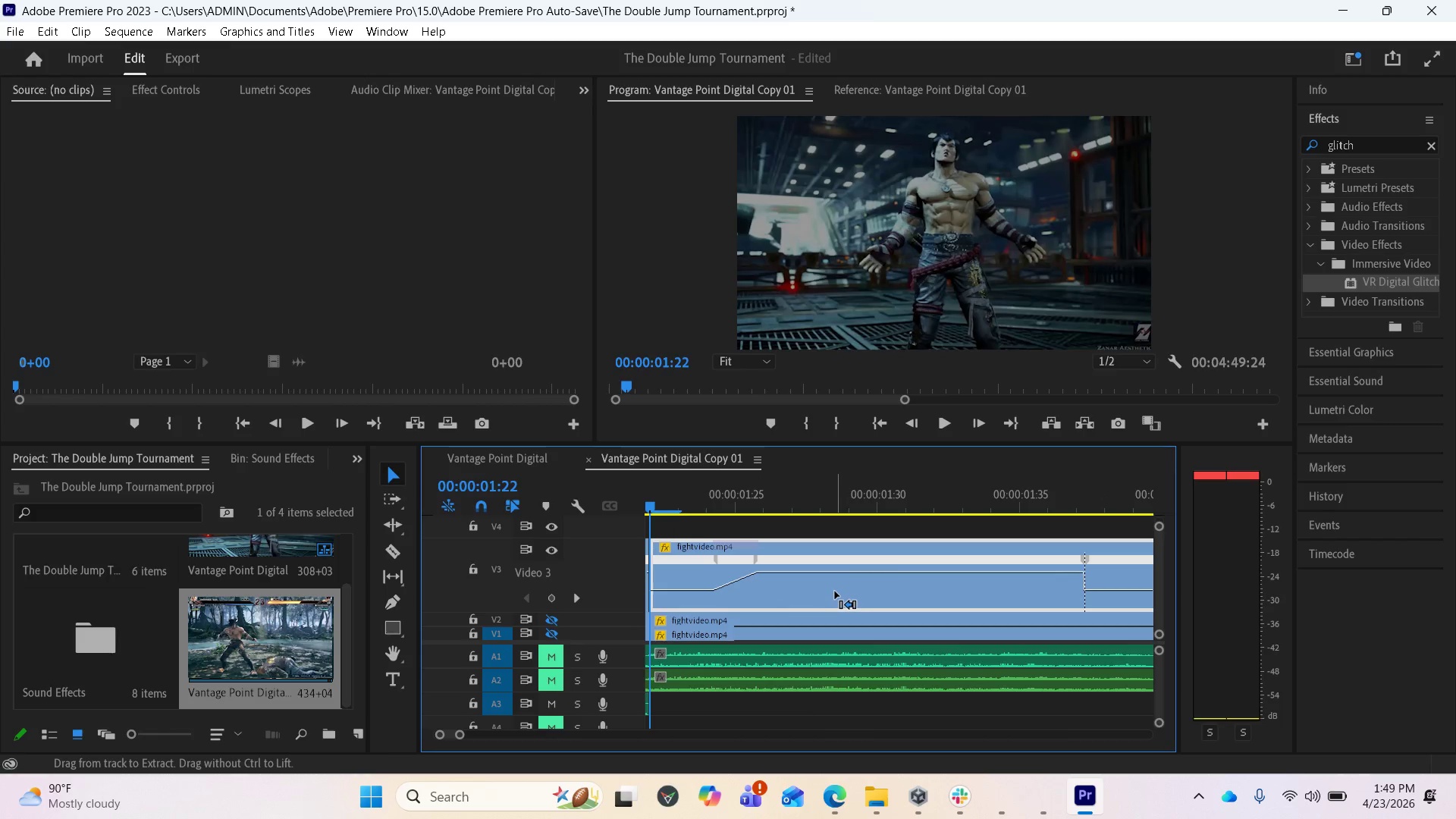 
key(Control+Z)
 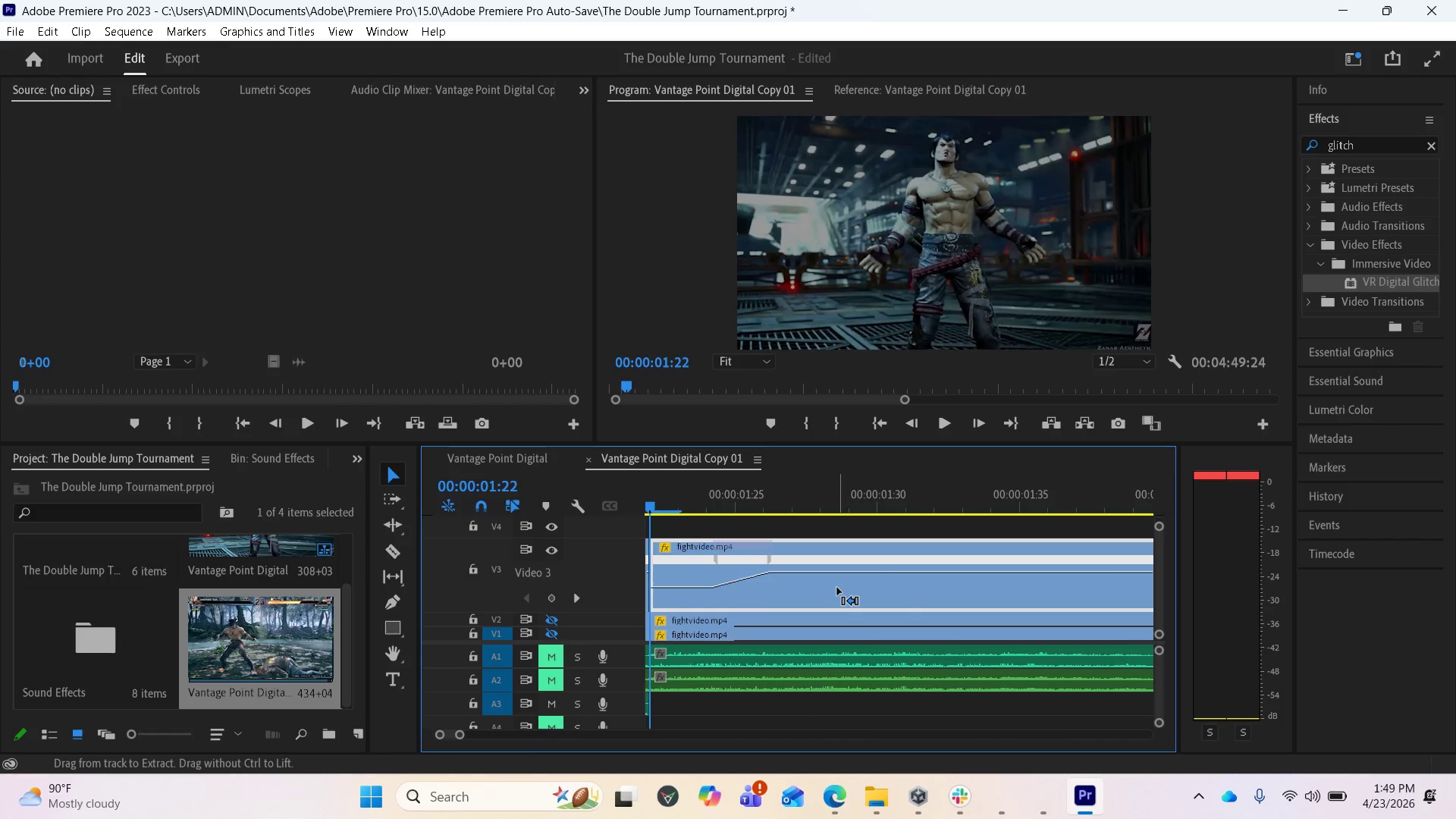 
key(Control+Z)
 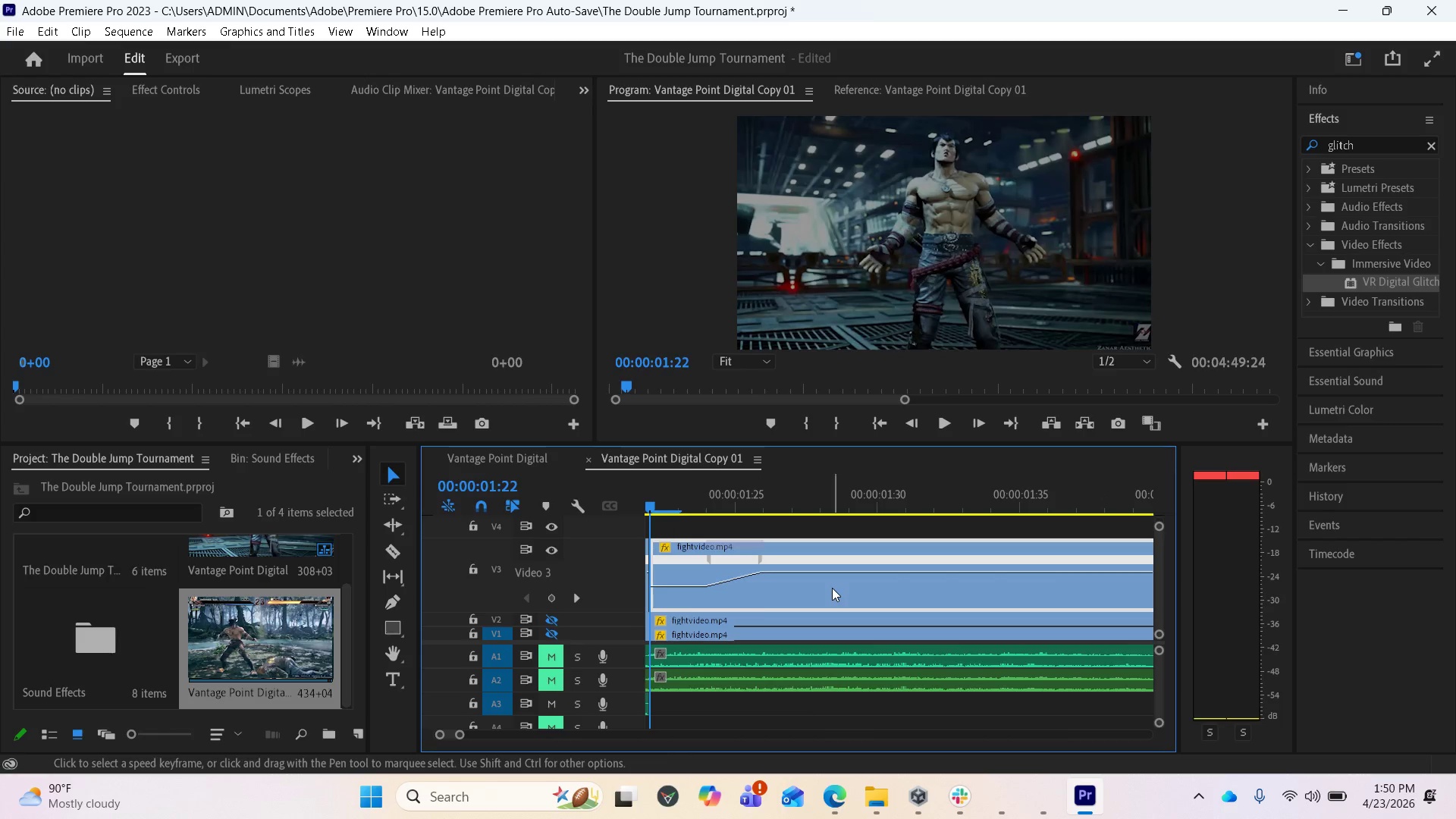 
key(Control+Z)
 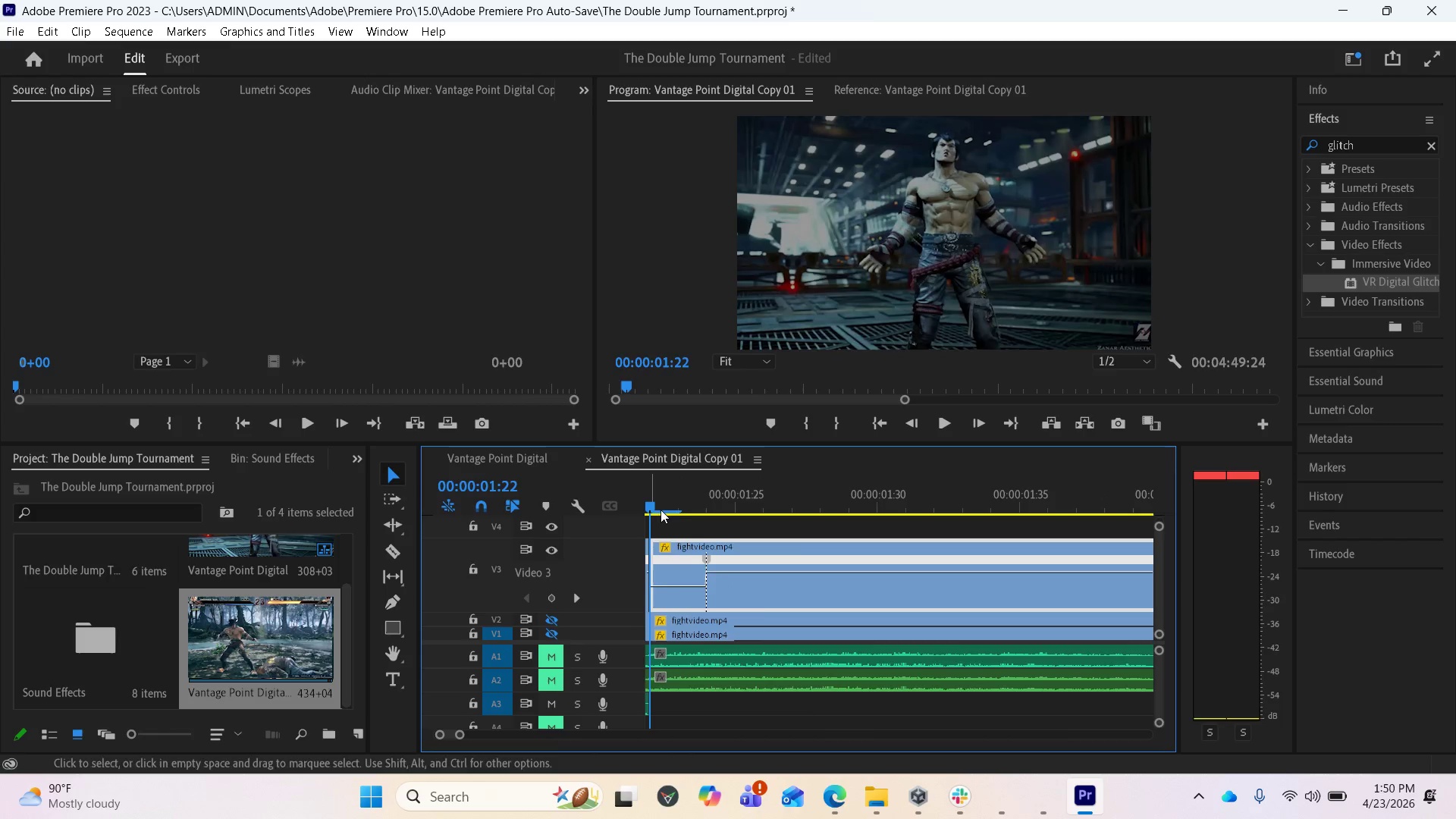 
left_click_drag(start_coordinate=[651, 500], to_coordinate=[965, 527])
 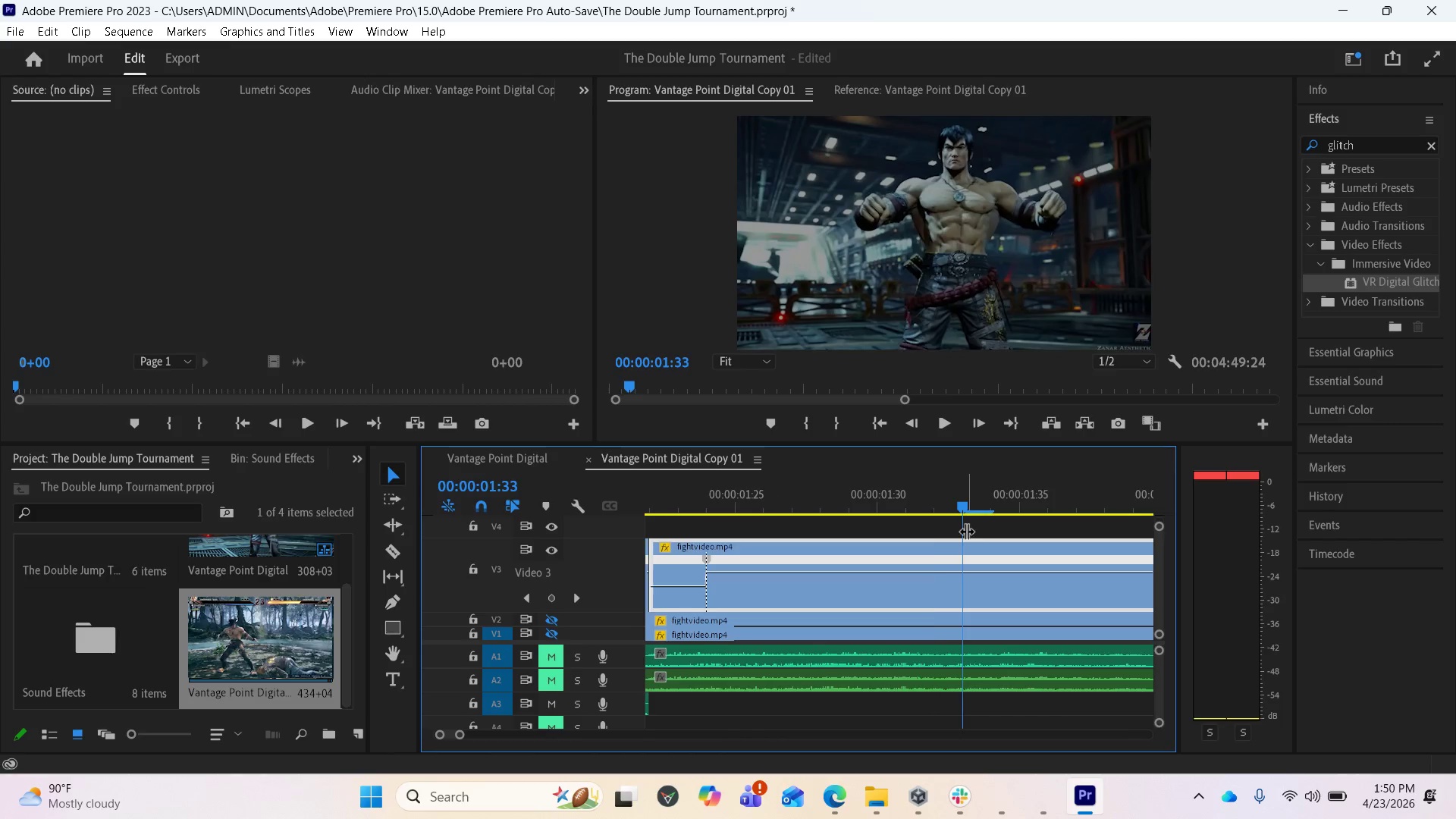 
scroll: coordinate [972, 567], scroll_direction: down, amount: 6.0
 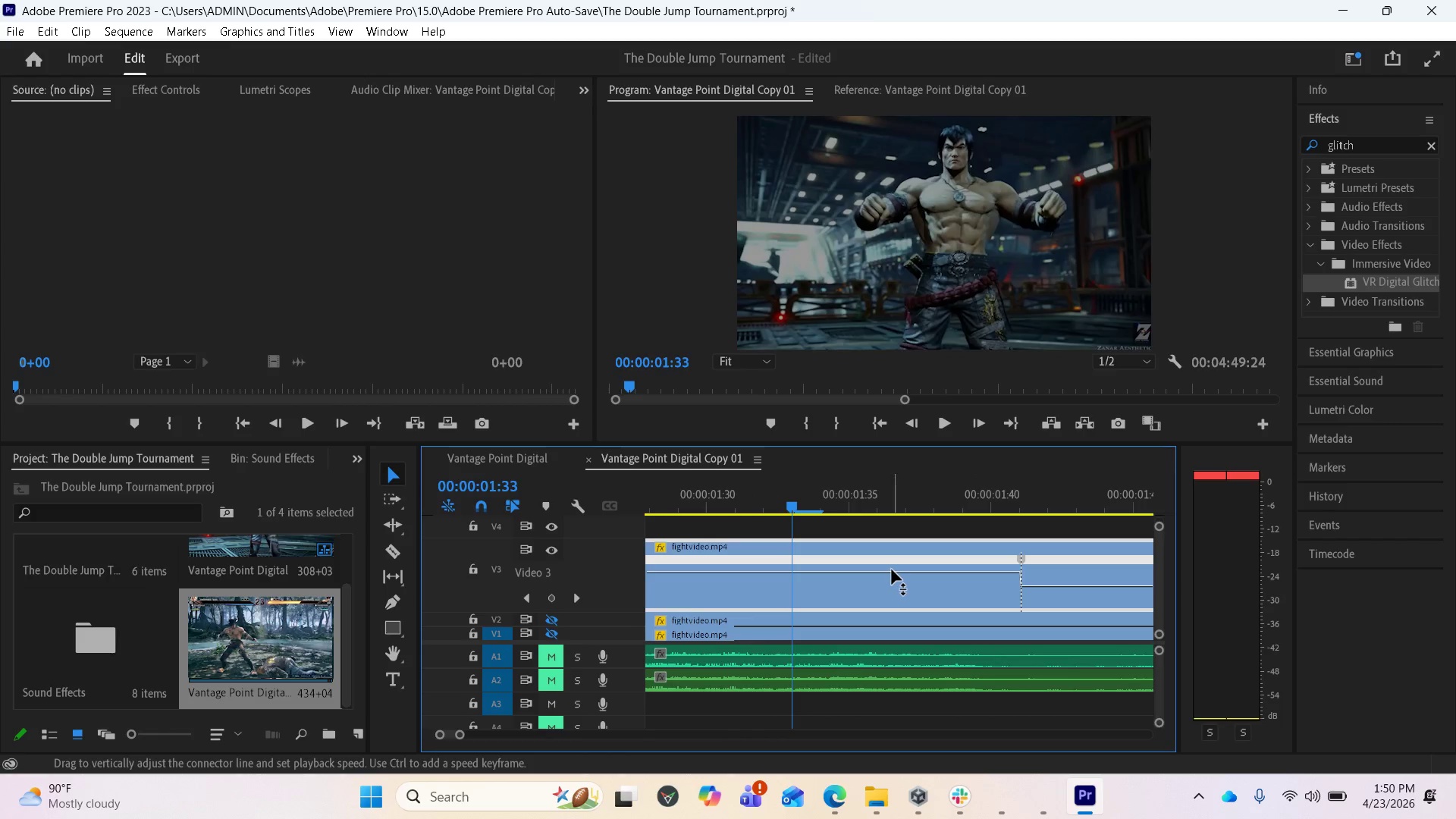 
left_click_drag(start_coordinate=[892, 570], to_coordinate=[856, 517])
 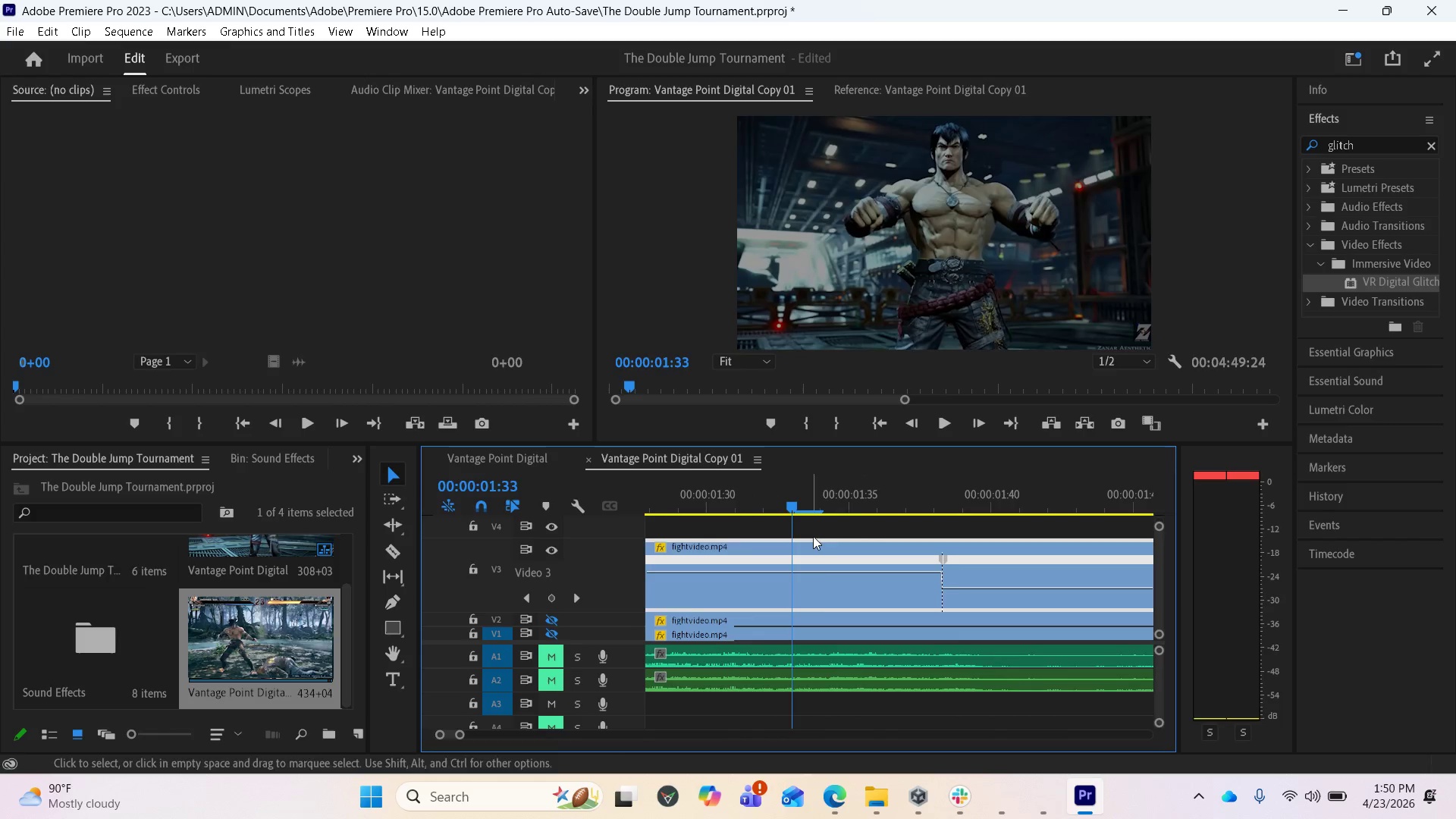 
scroll: coordinate [848, 591], scroll_direction: up, amount: 8.0
 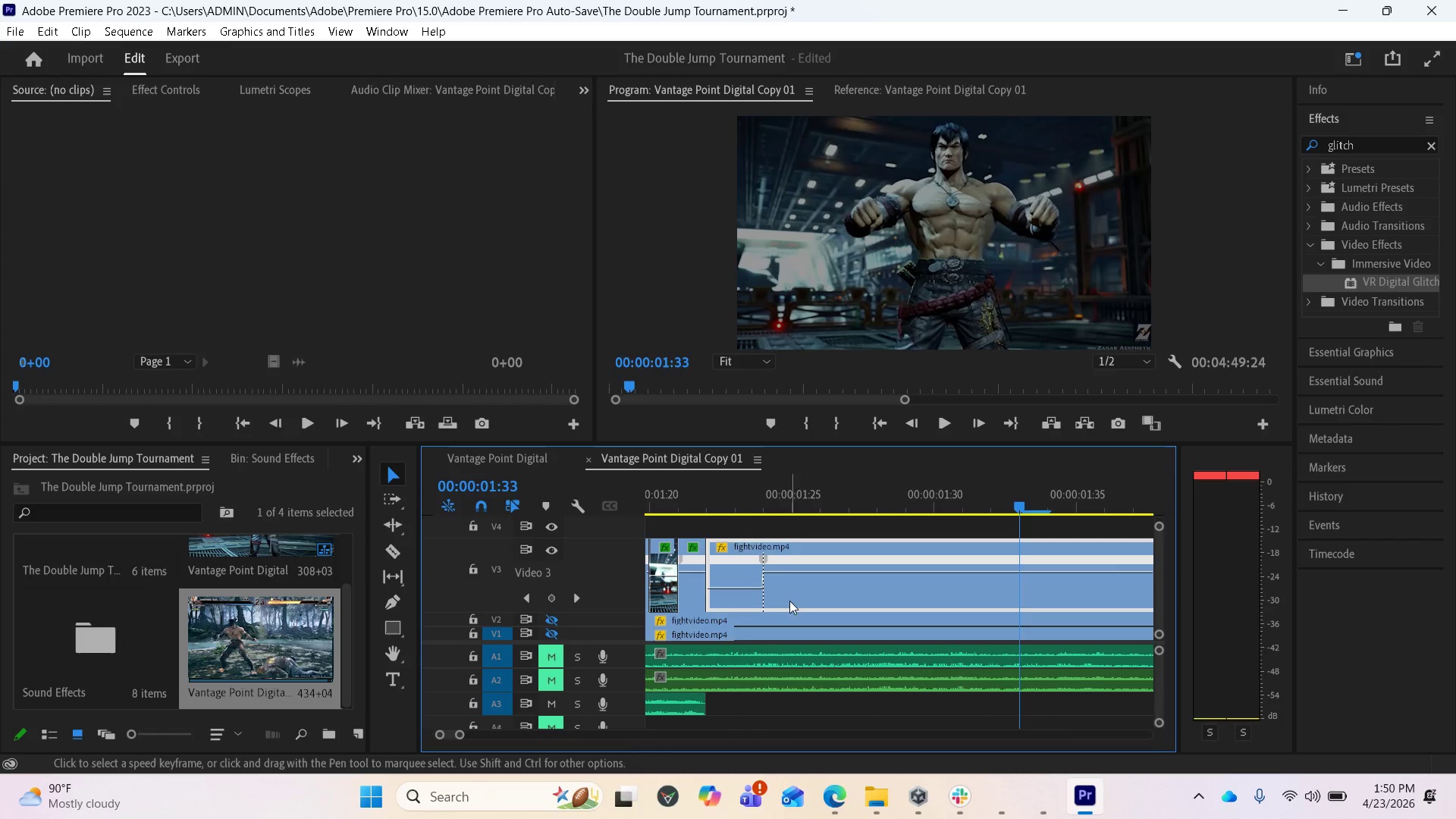 
left_click_drag(start_coordinate=[759, 559], to_coordinate=[816, 557])
 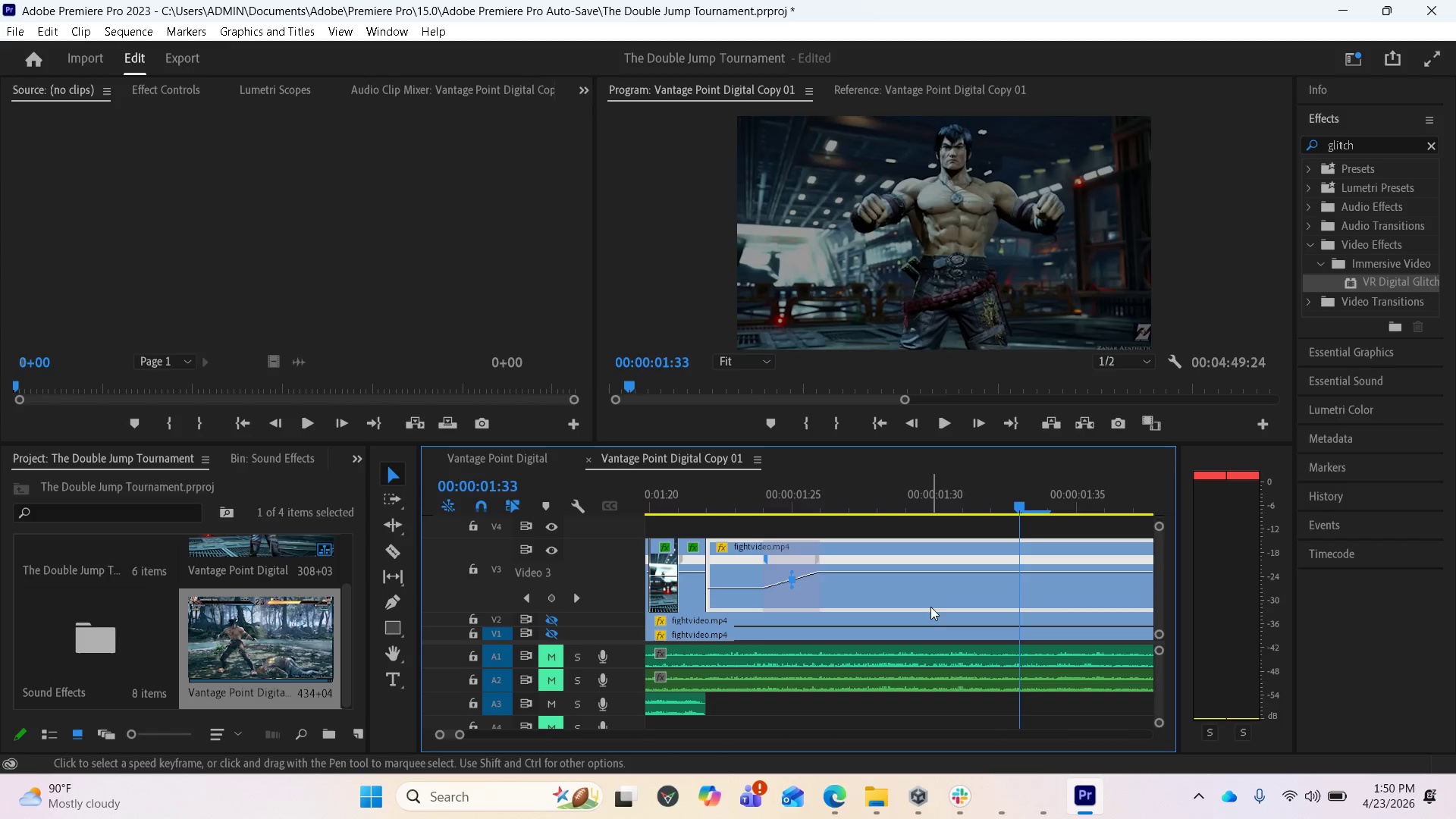 
scroll: coordinate [956, 592], scroll_direction: down, amount: 5.0
 